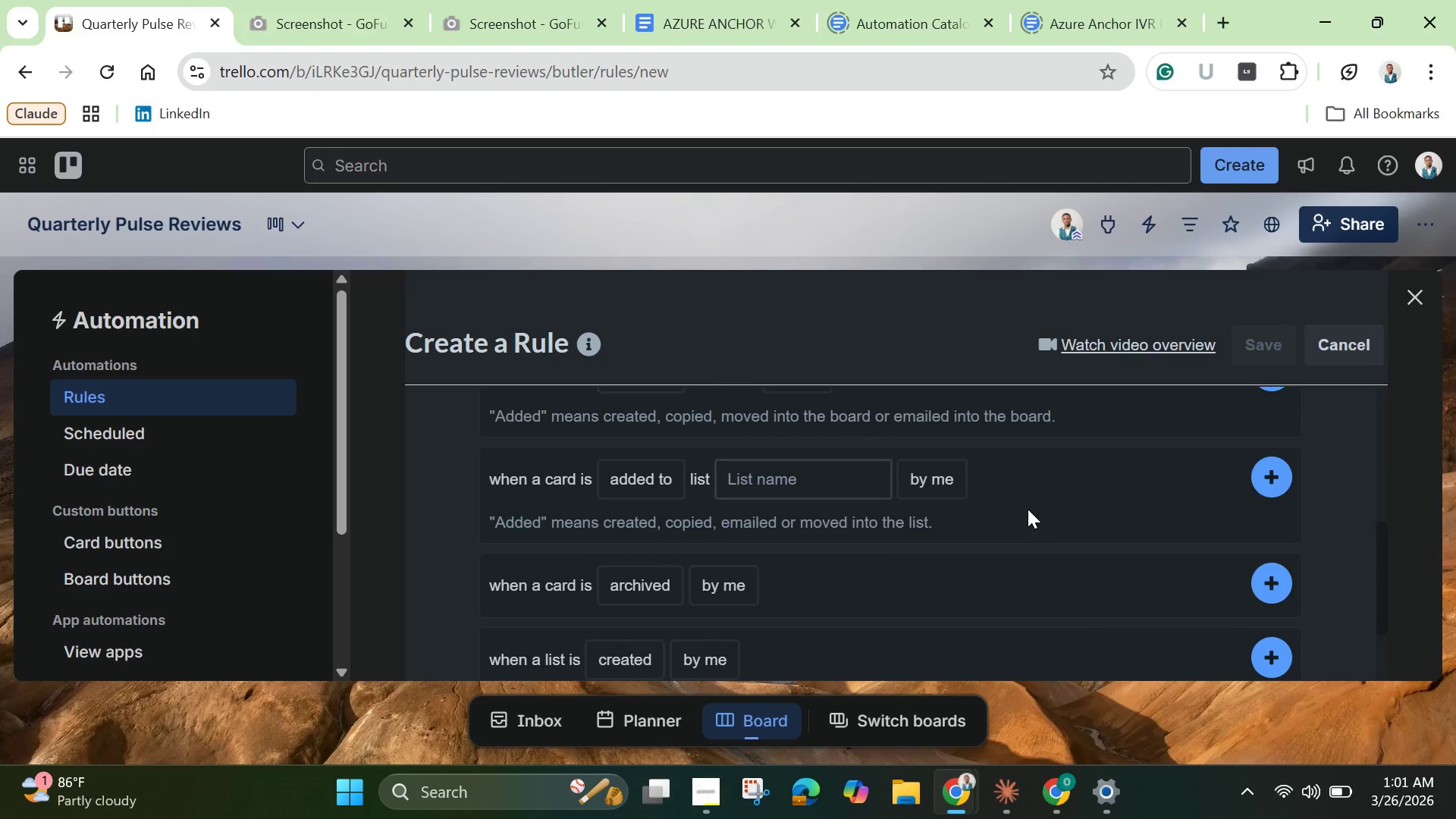 
scroll: coordinate [1028, 507], scroll_direction: up, amount: 1.0
 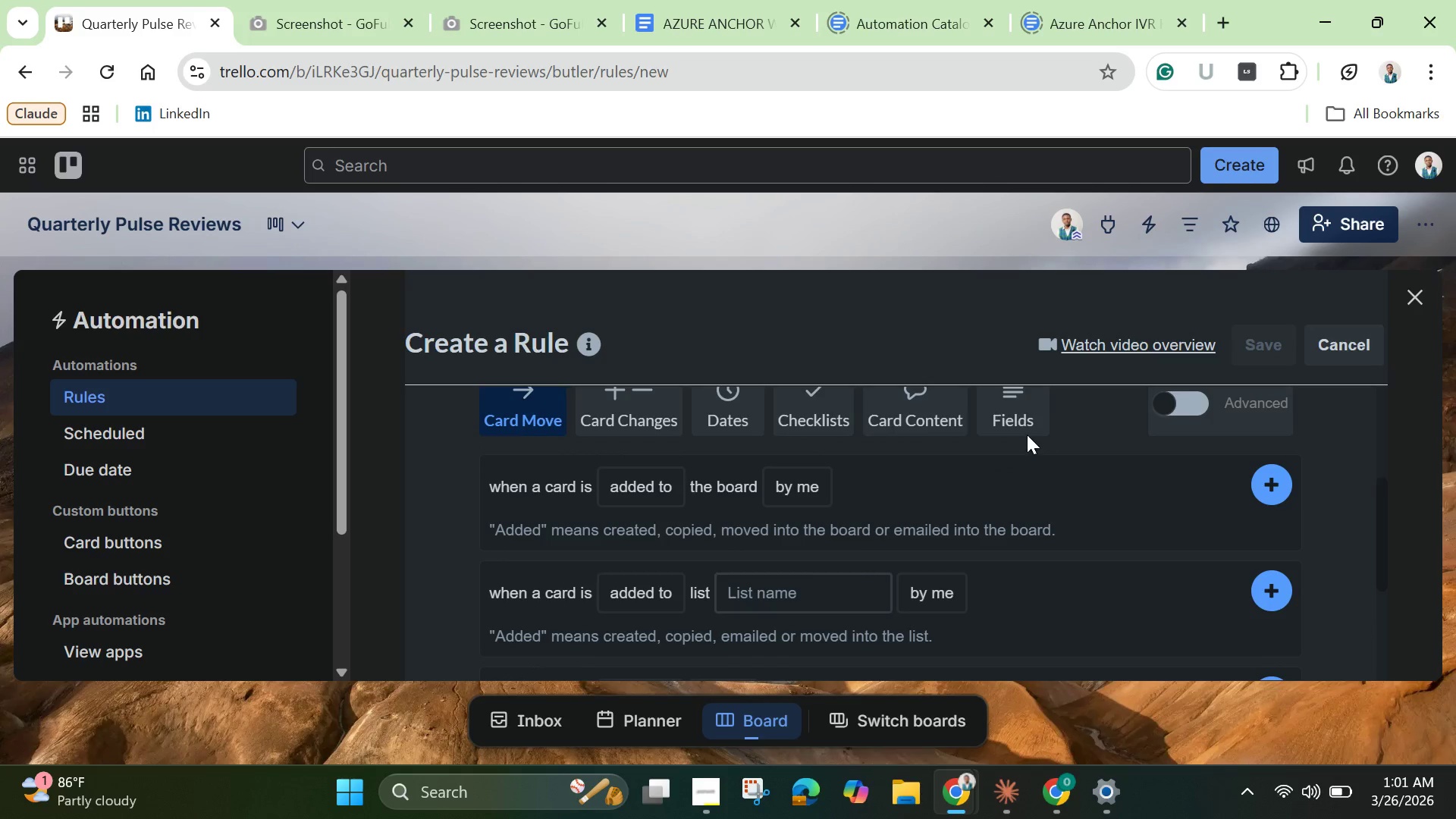 
left_click([1015, 418])
 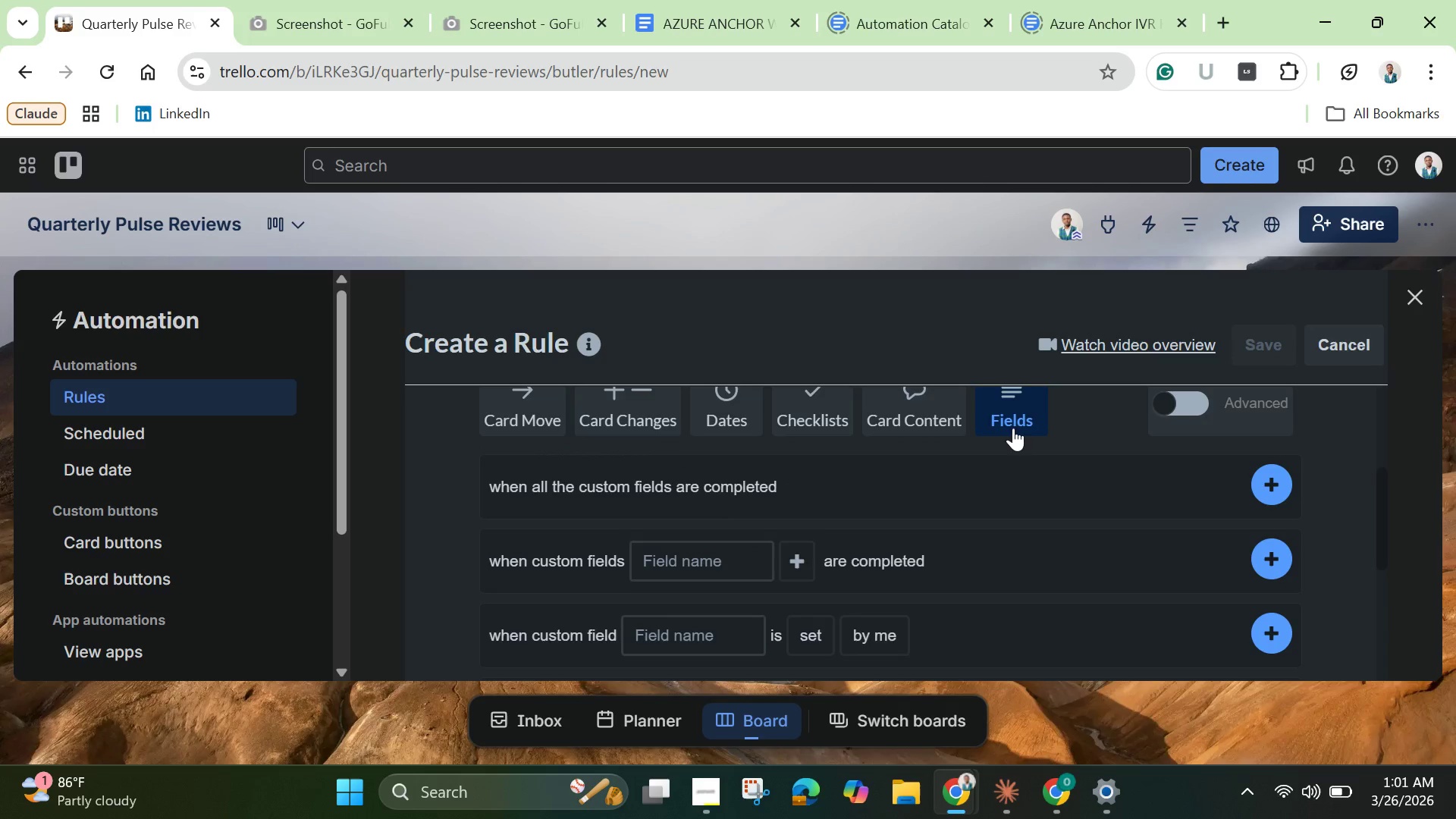 
scroll: coordinate [1015, 433], scroll_direction: down, amount: 1.0
 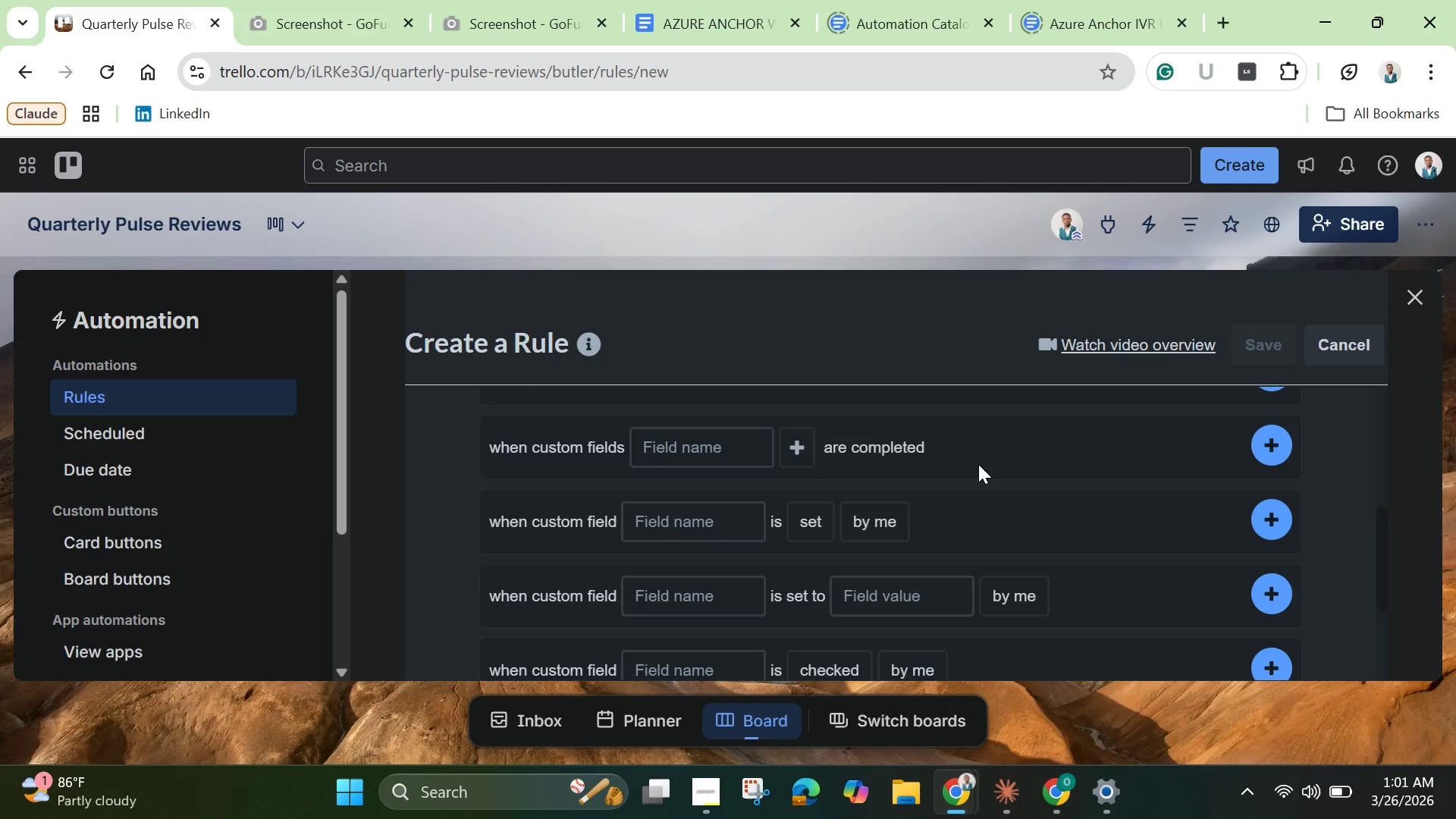 
wait(6.75)
 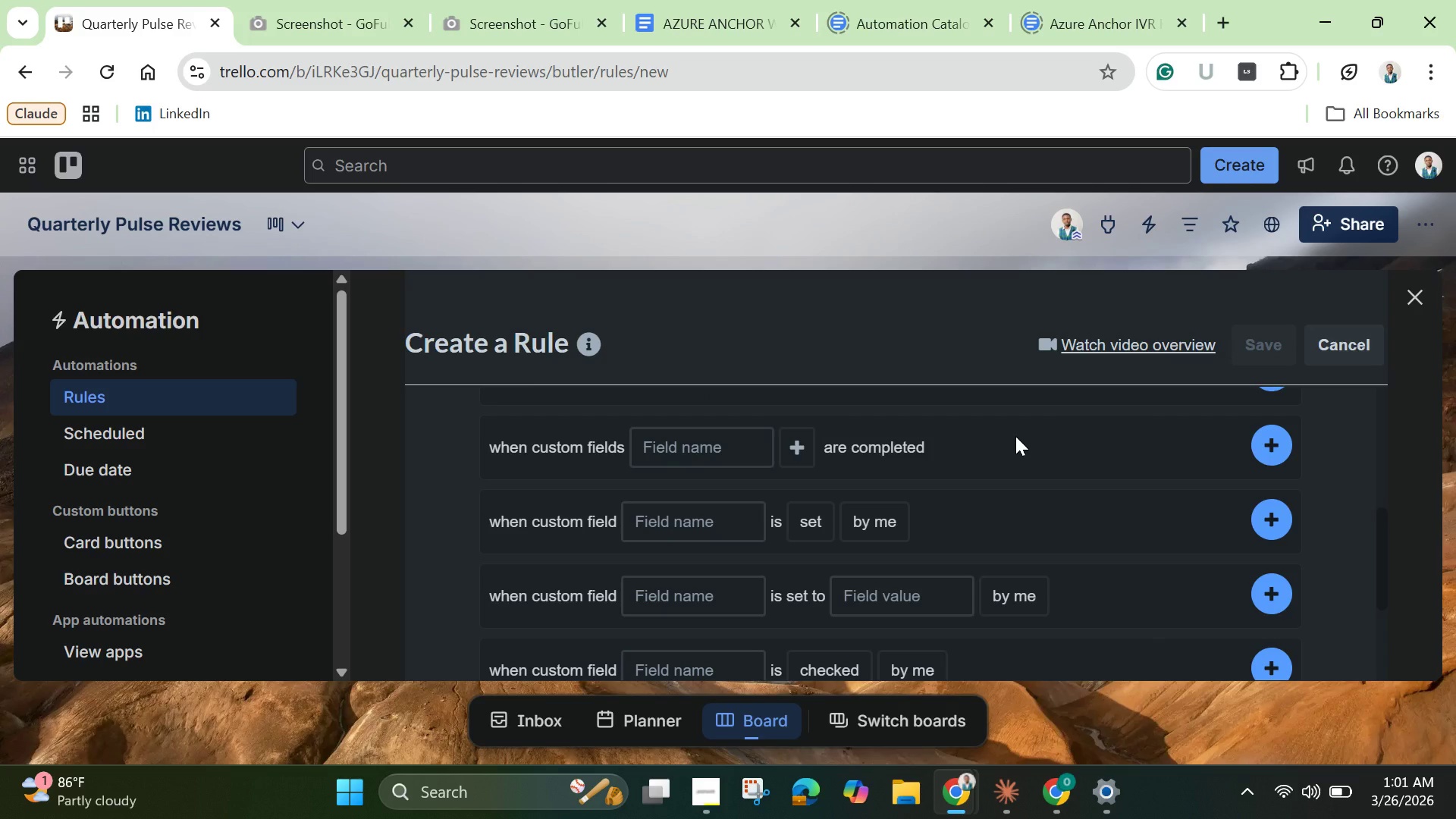 
scroll: coordinate [1001, 534], scroll_direction: down, amount: 2.0
 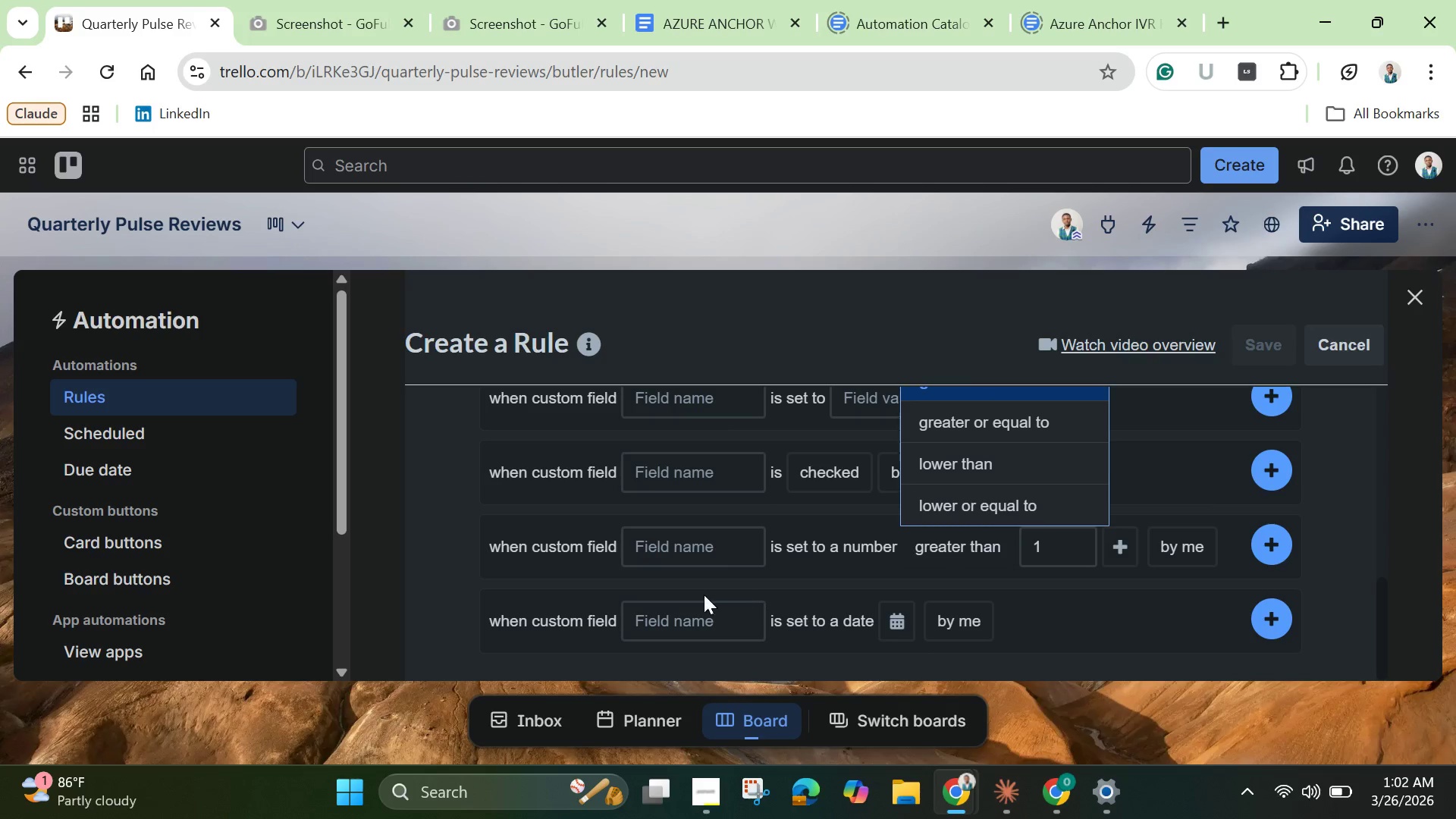 
left_click([673, 555])
 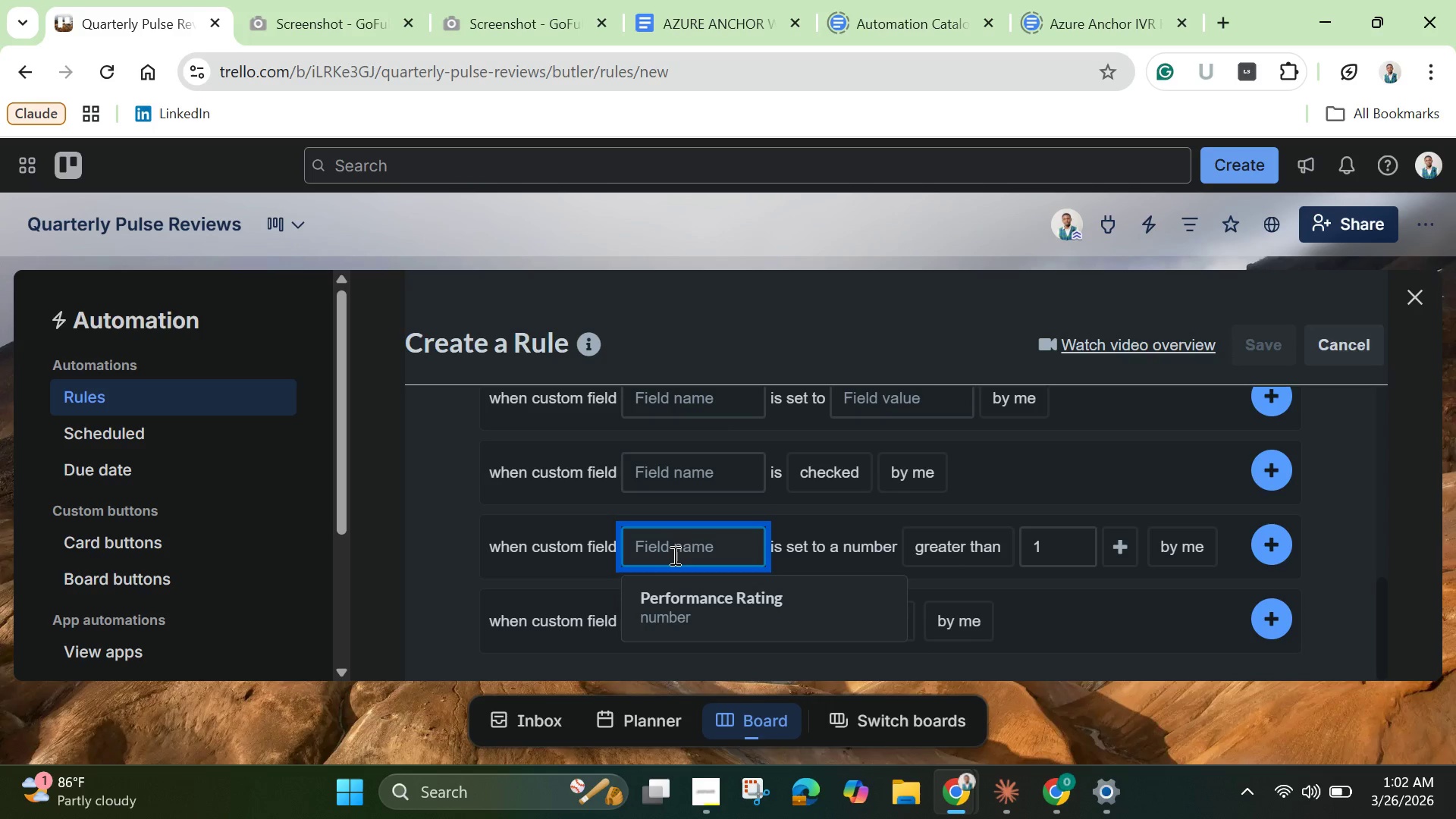 
wait(5.02)
 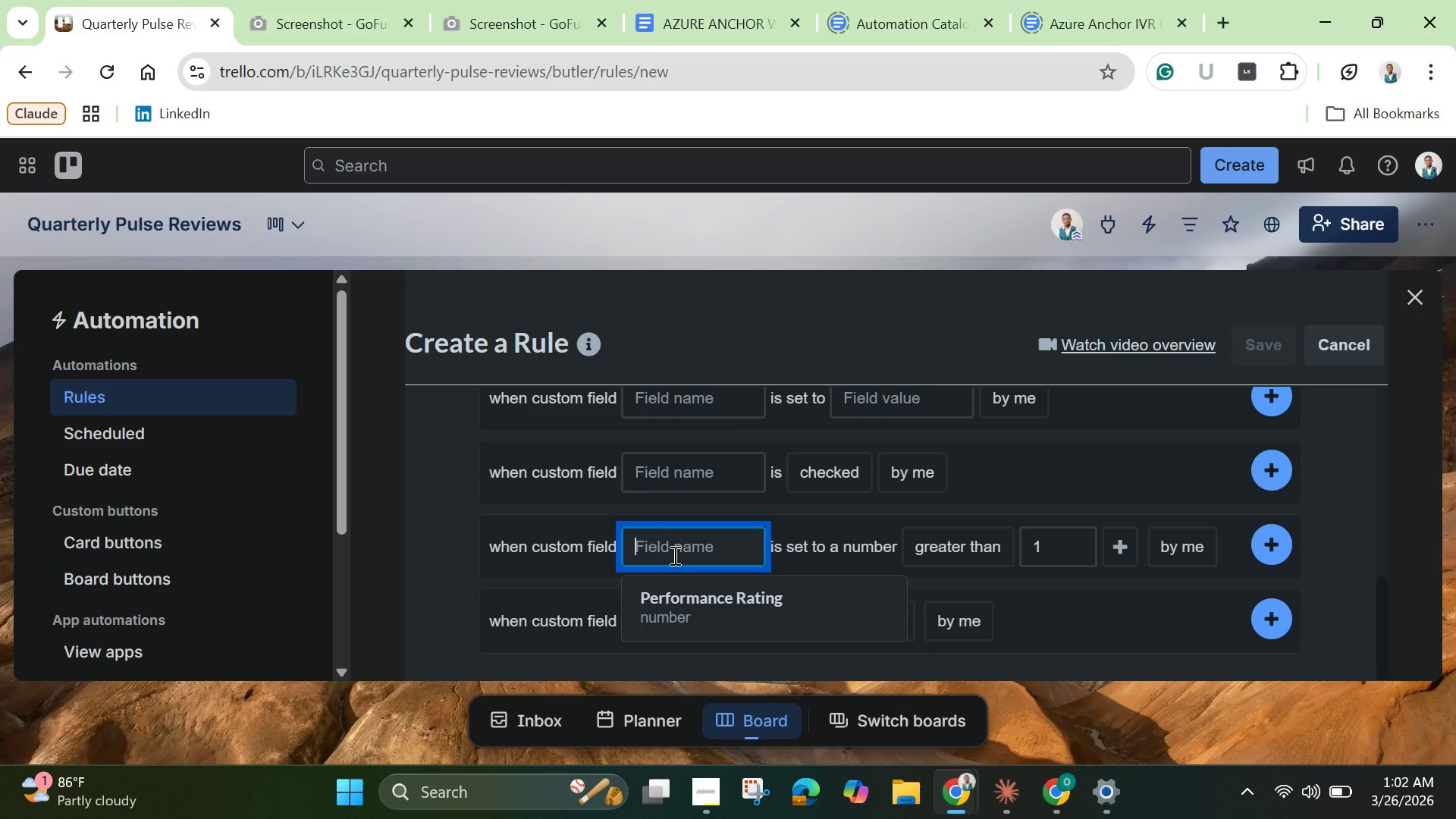 
left_click([698, 602])
 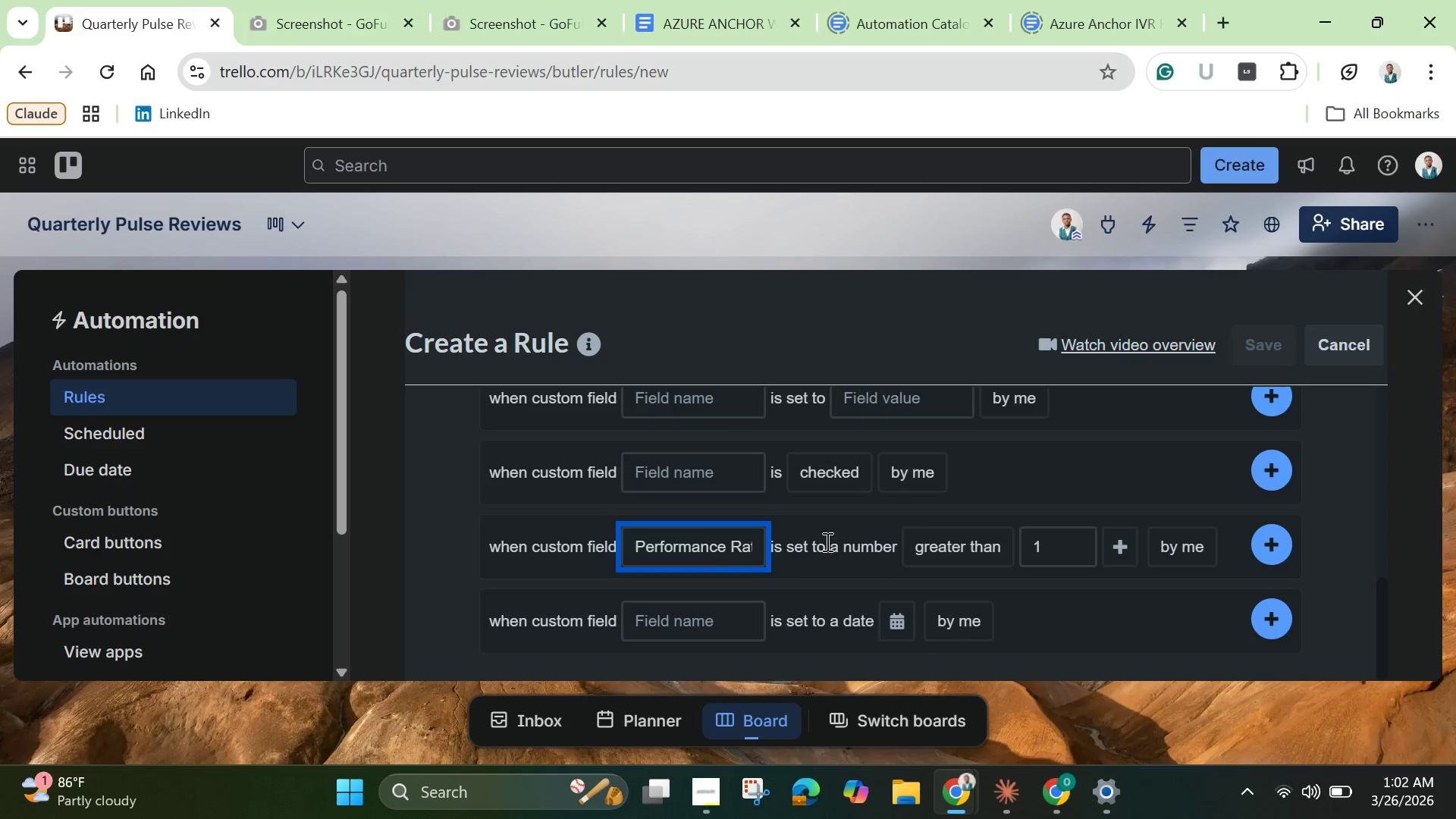 
mouse_move([988, 521])
 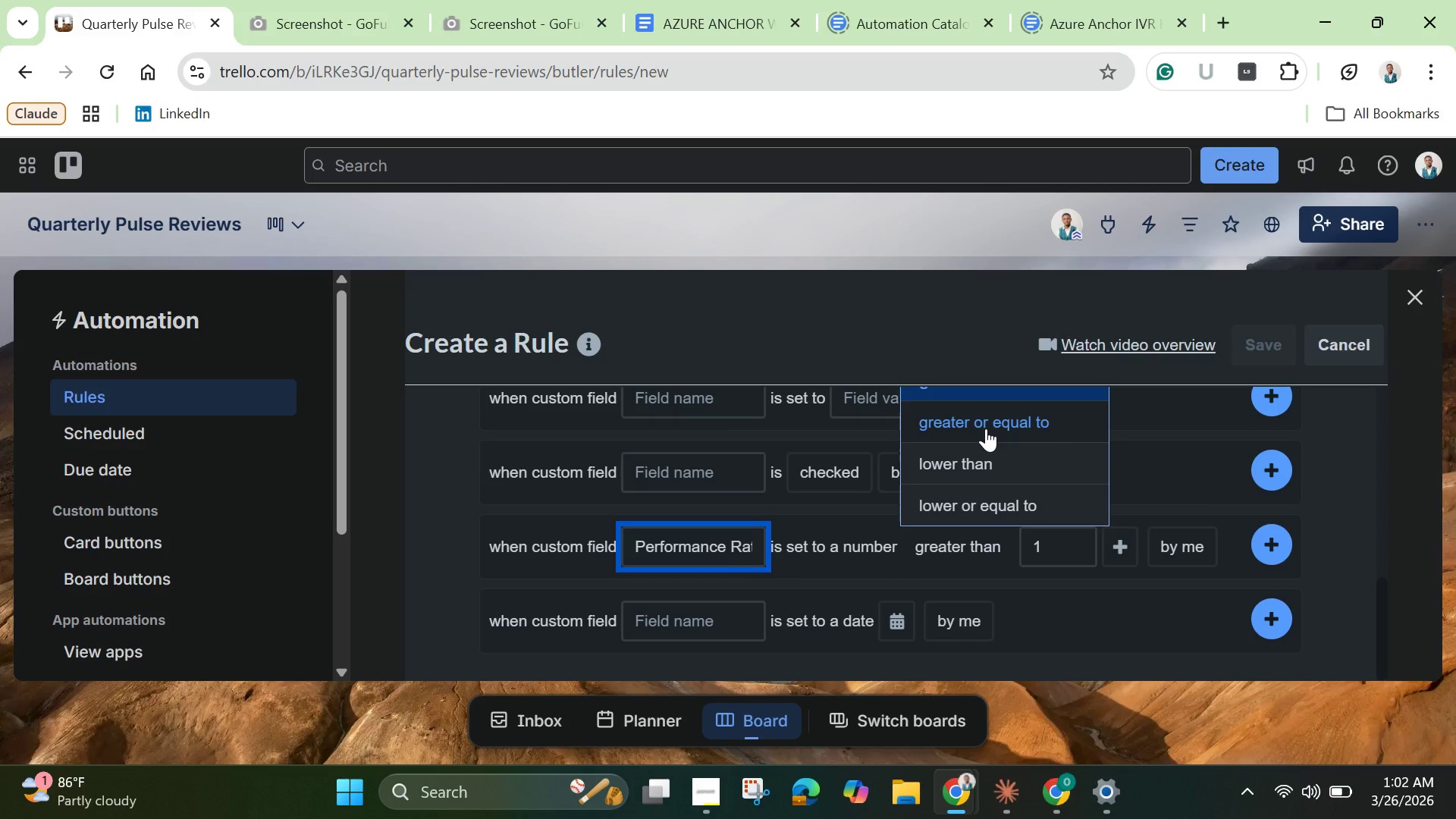 
scroll: coordinate [986, 428], scroll_direction: up, amount: 3.0
 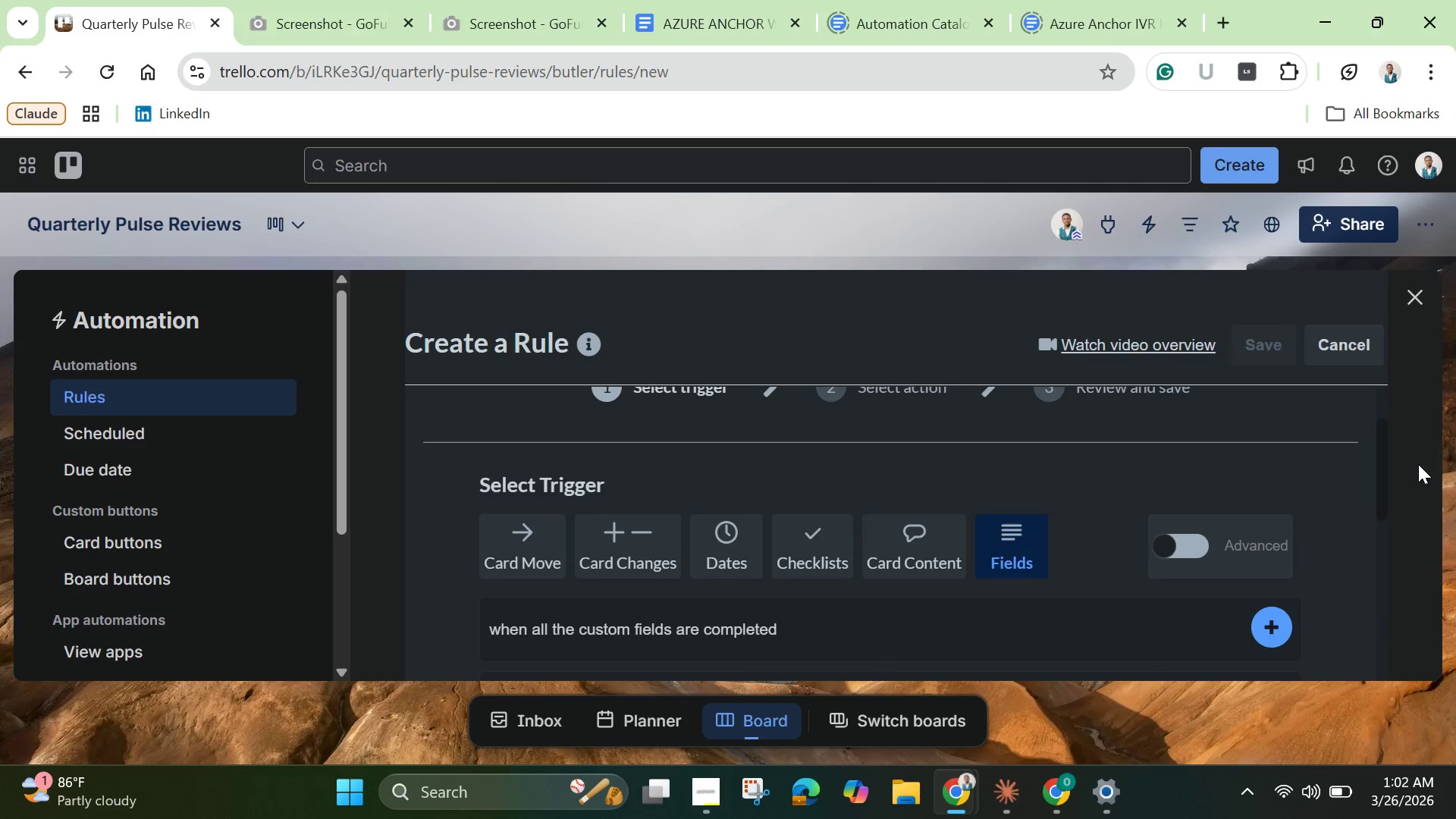 
left_click_drag(start_coordinate=[1380, 481], to_coordinate=[1373, 612])
 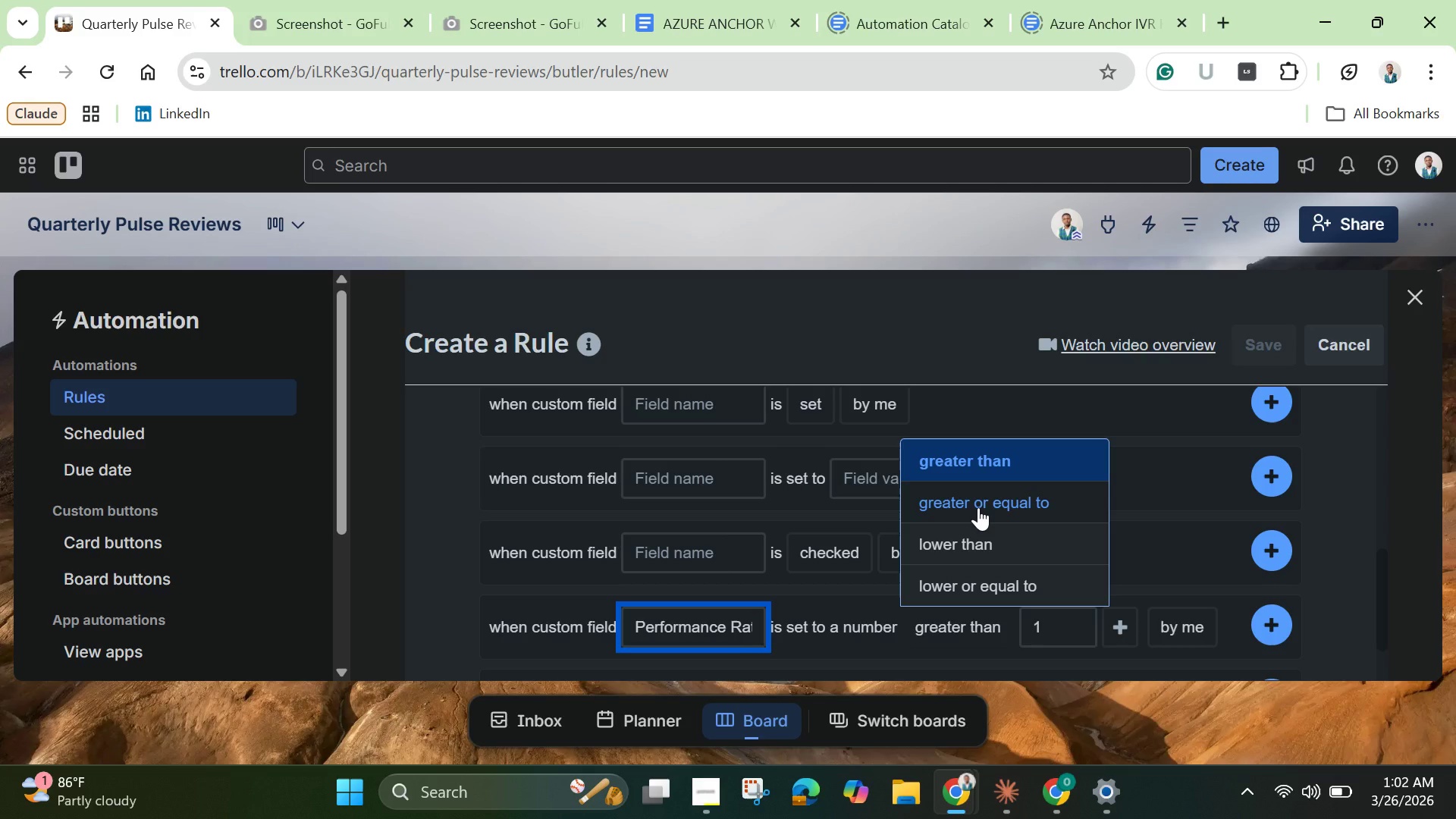 
wait(9.92)
 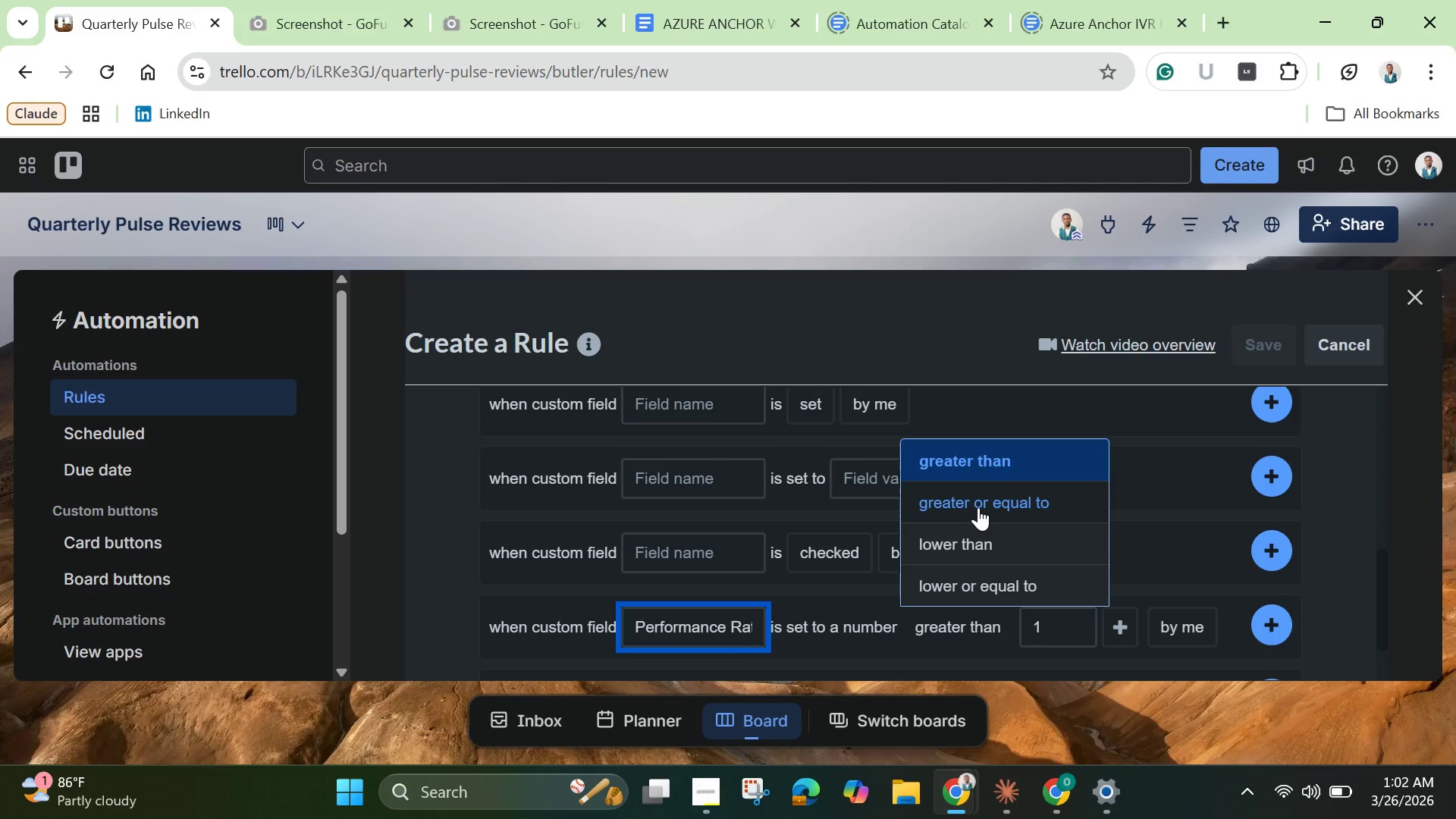 
left_click([978, 507])
 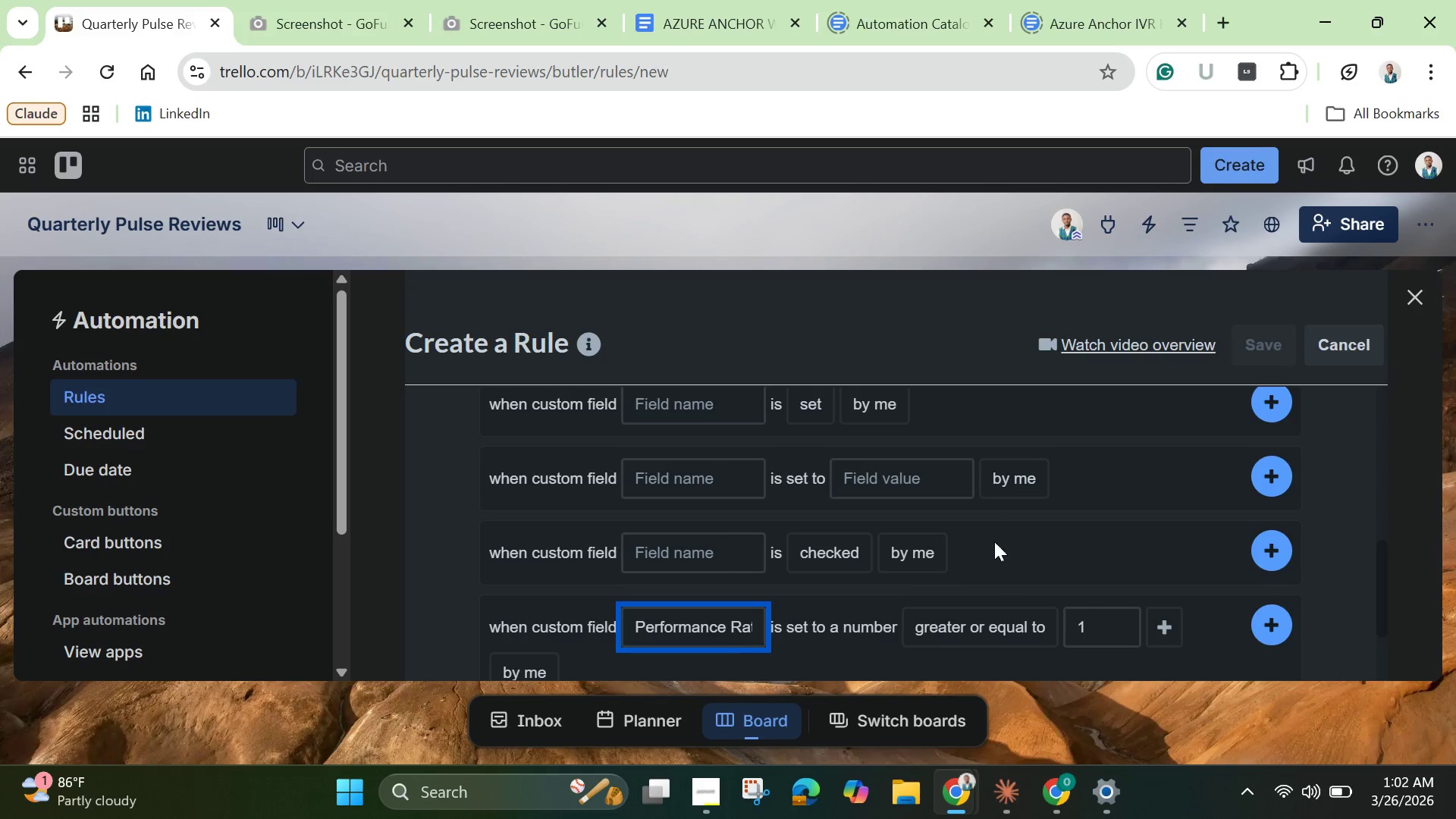 
mouse_move([1053, 607])
 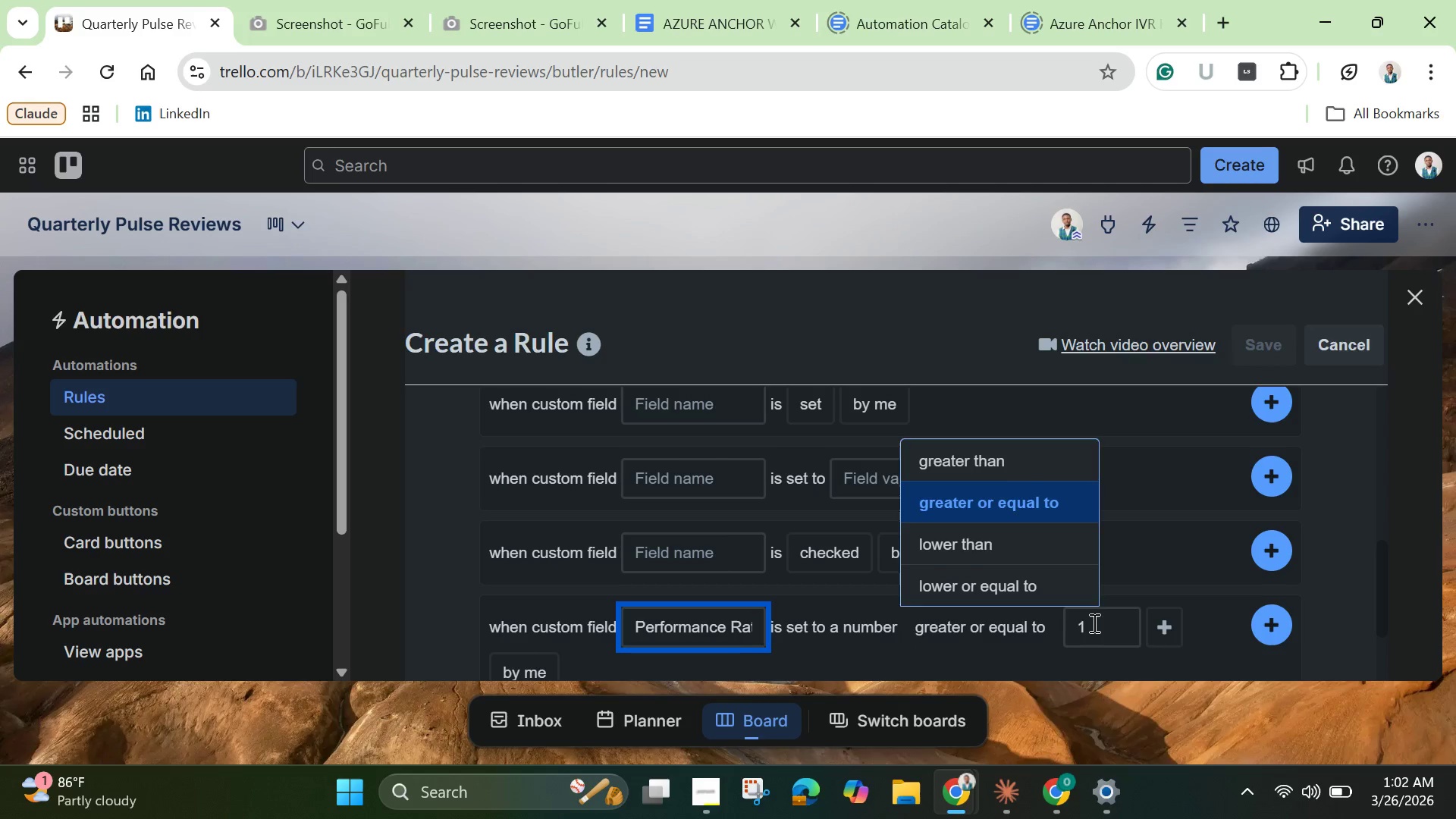 
left_click([1094, 623])
 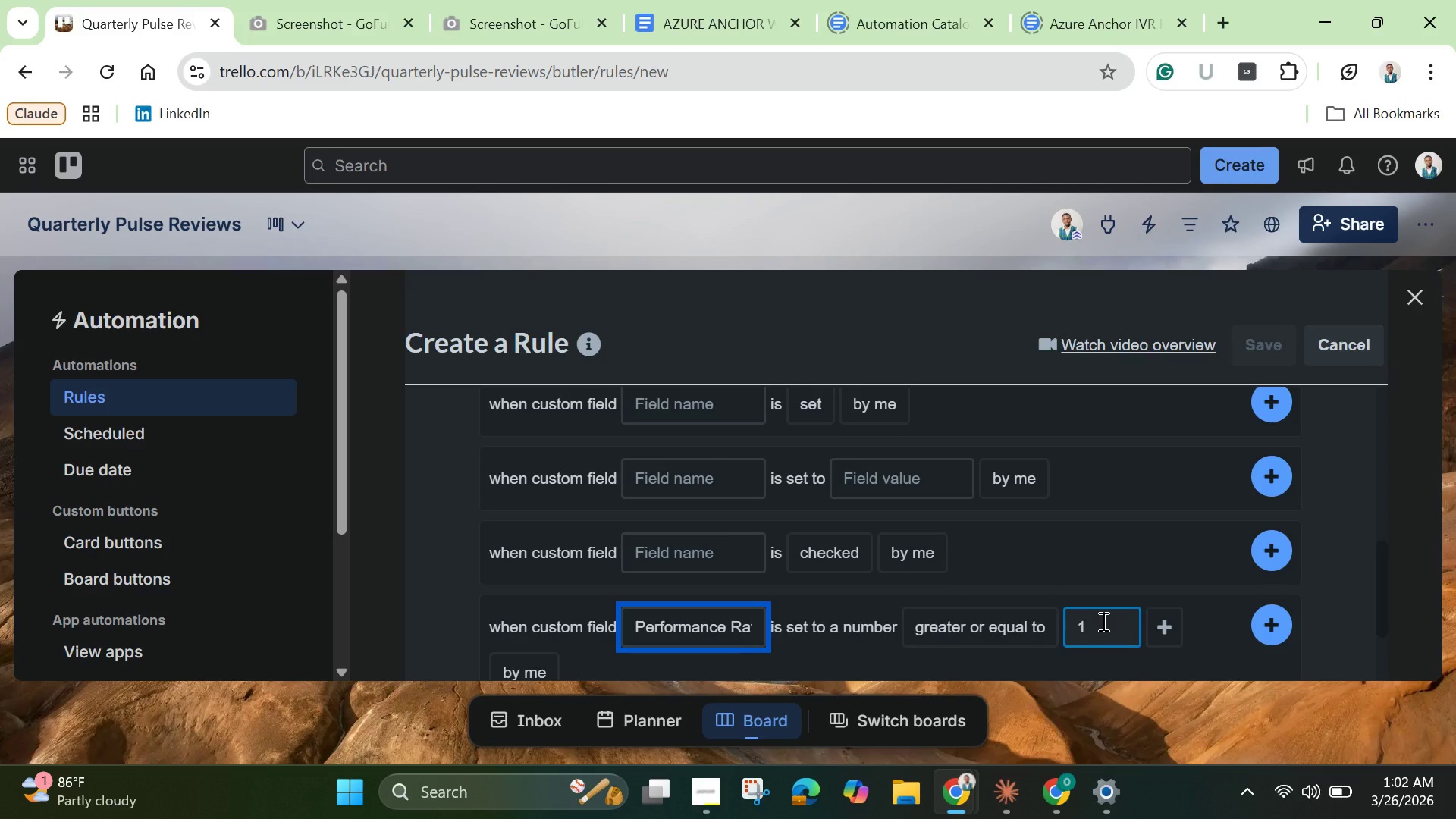 
key(Backspace)
 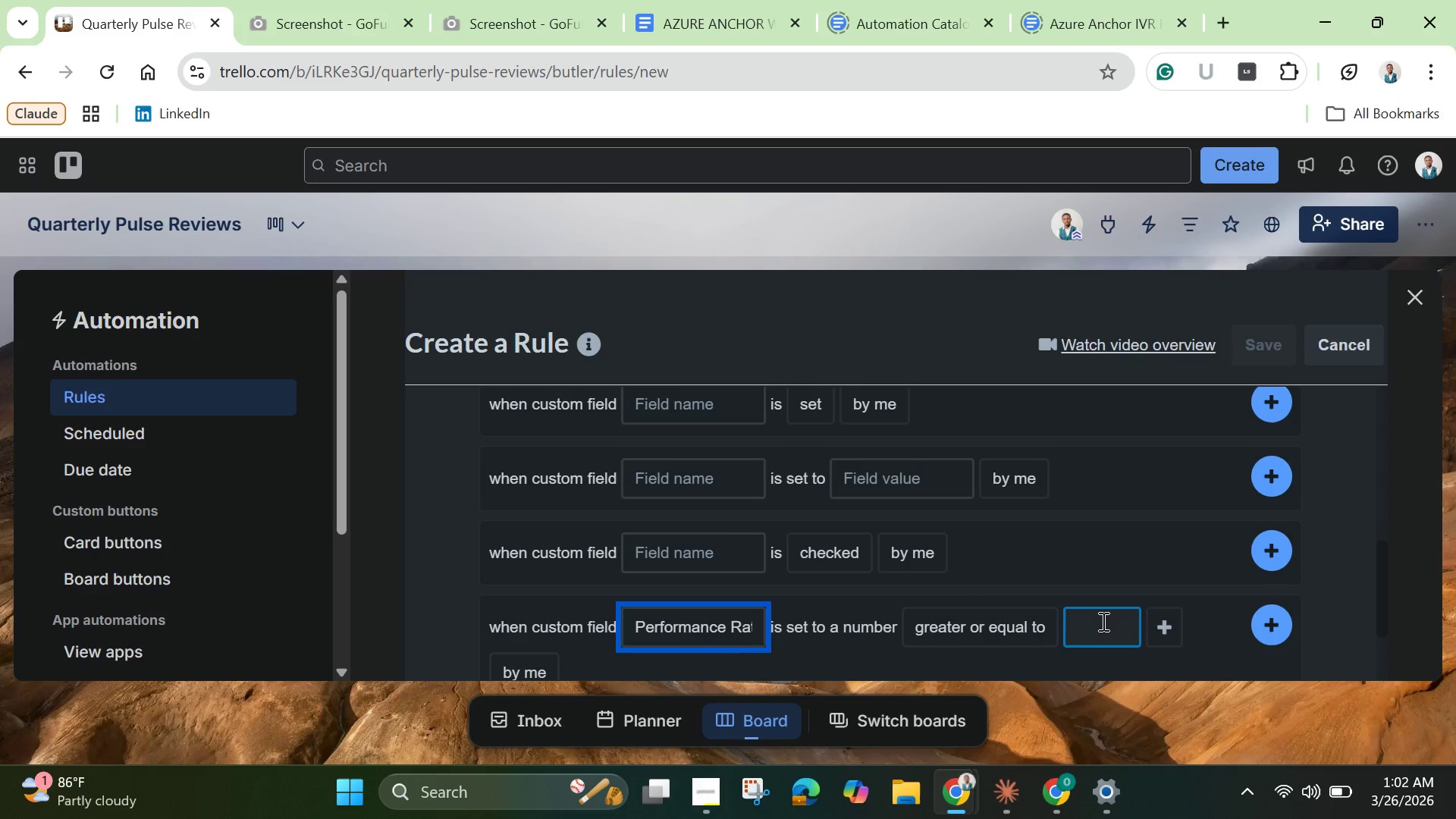 
key(5)
 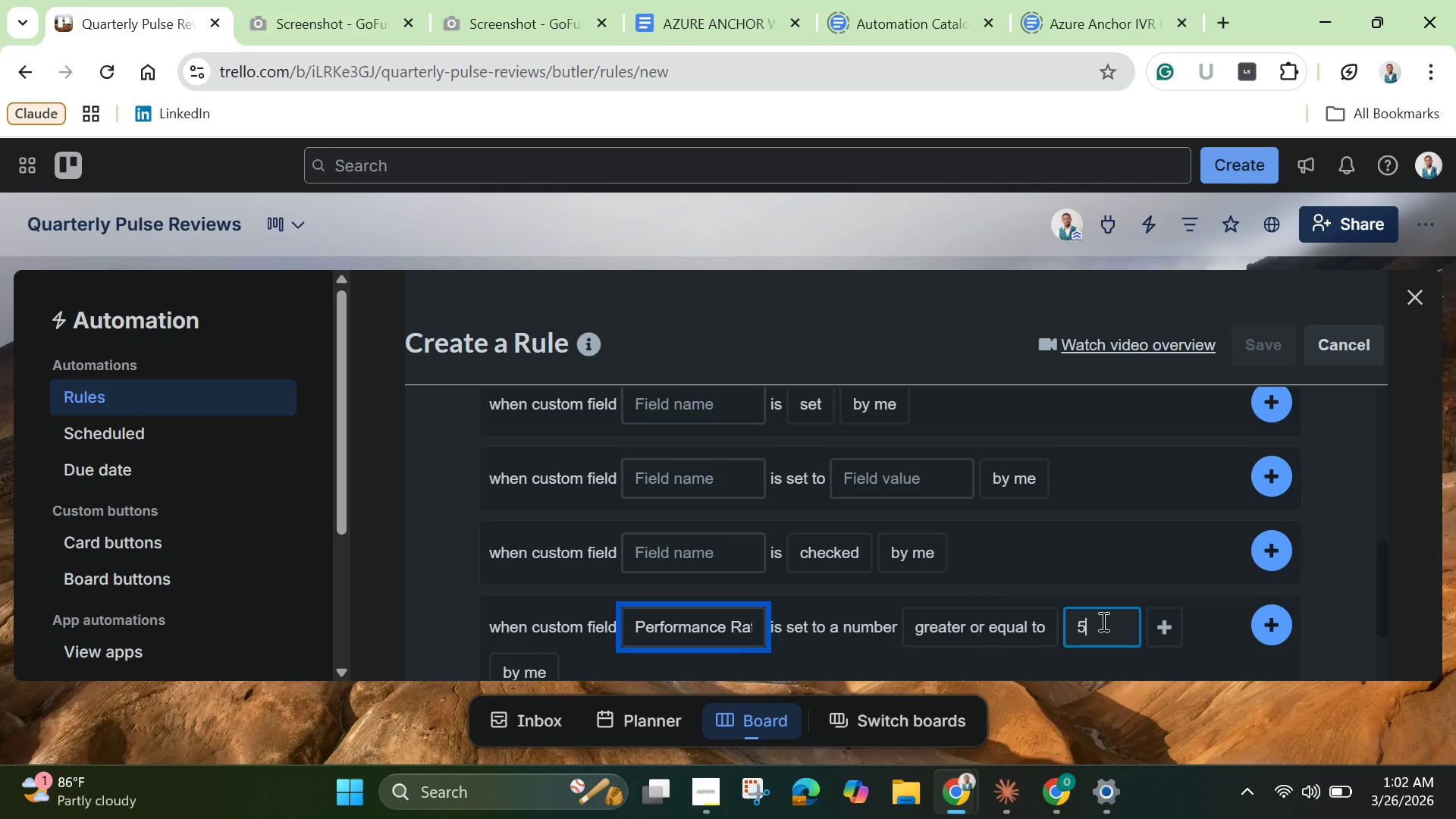 
scroll: coordinate [1102, 621], scroll_direction: down, amount: 1.0
 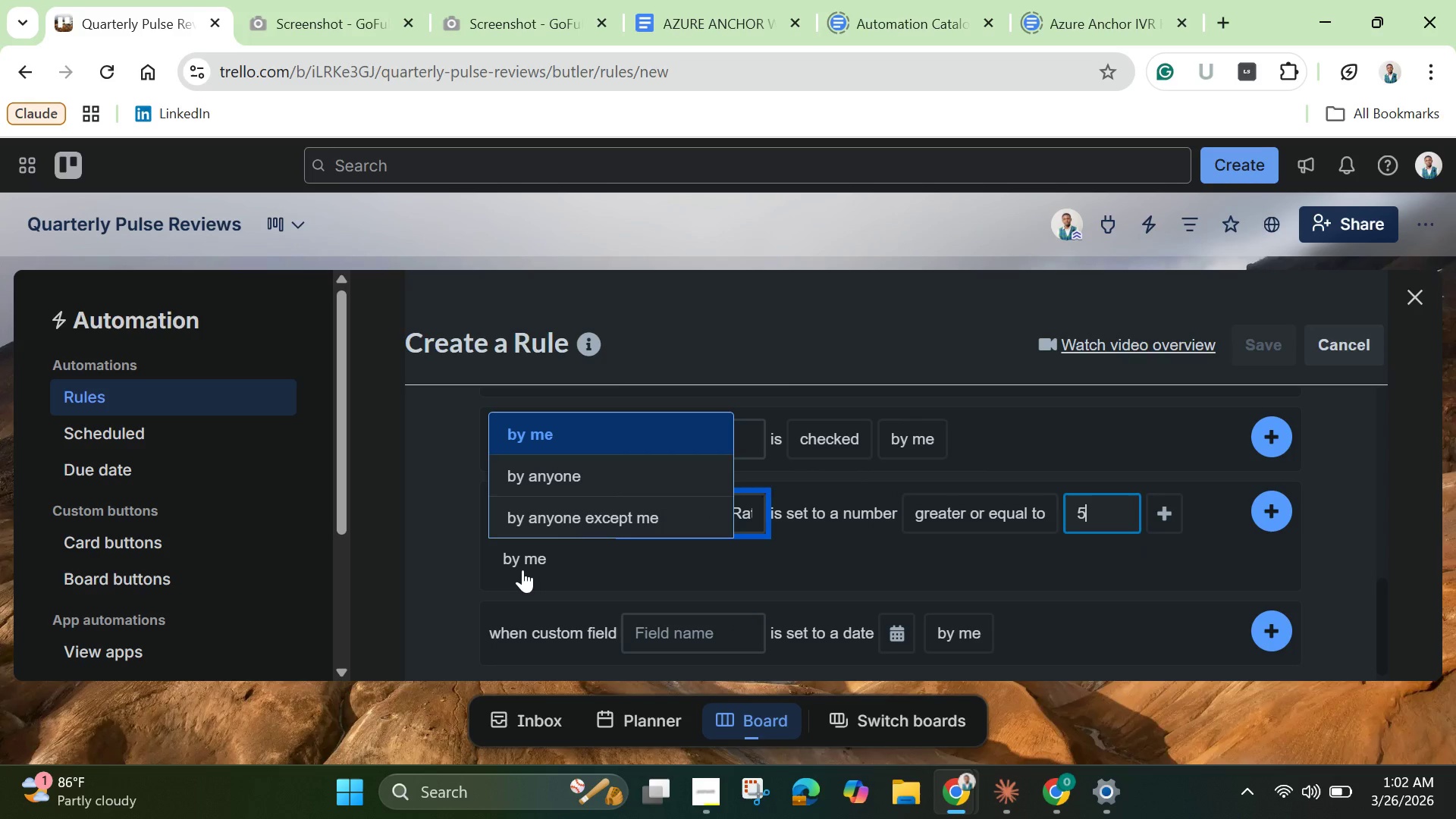 
left_click([522, 570])
 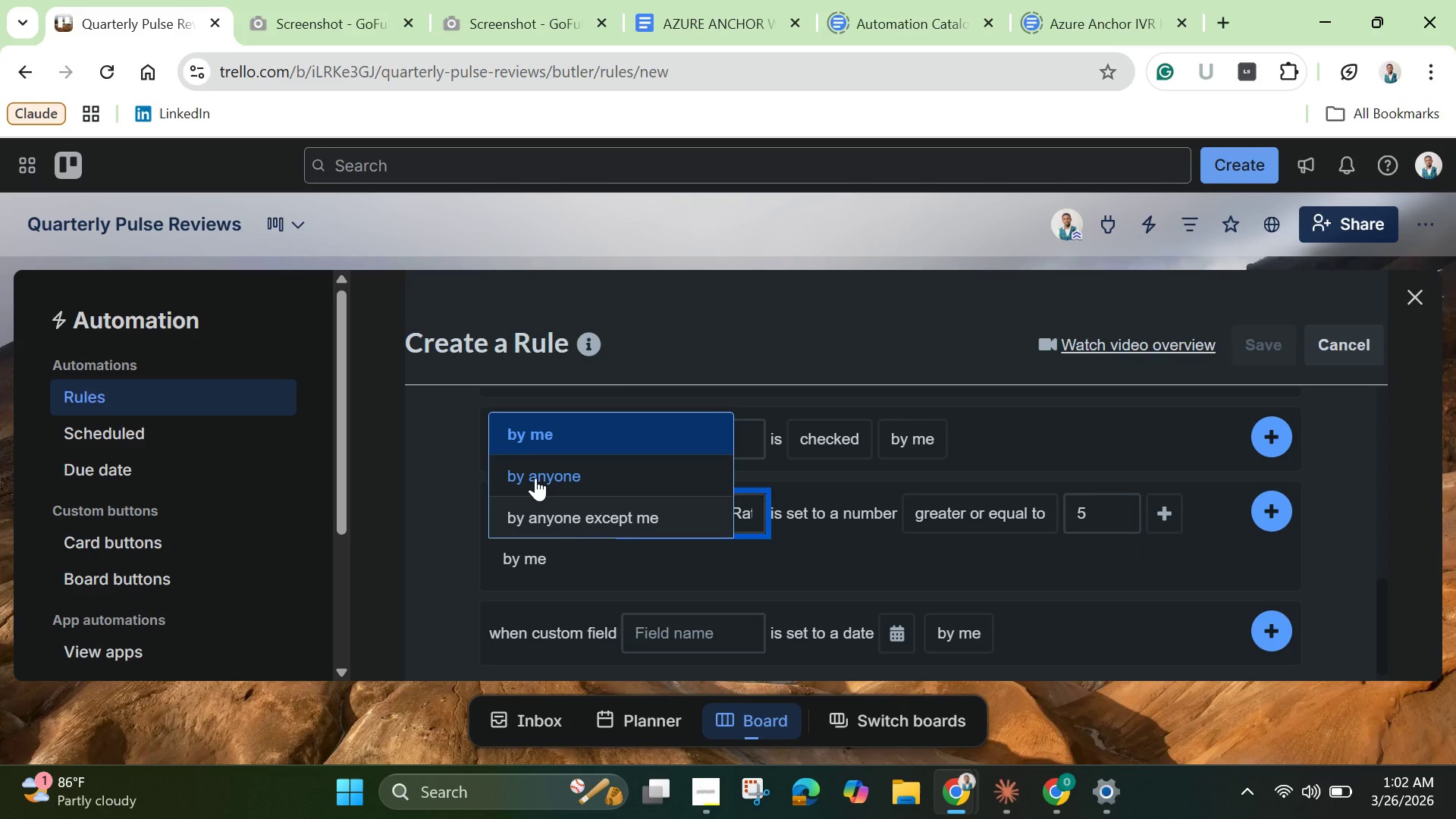 
left_click([535, 478])
 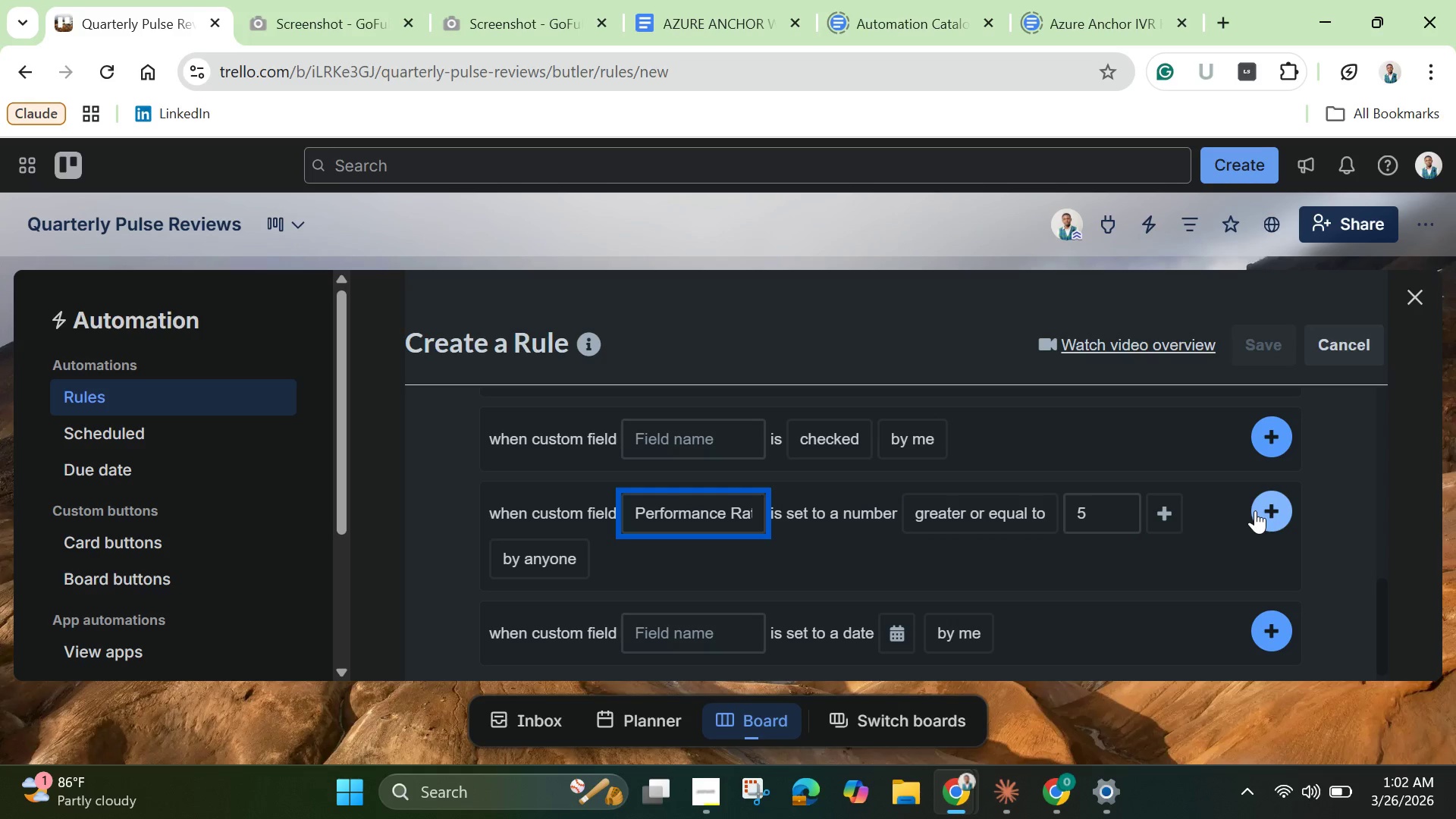 
left_click([1257, 510])
 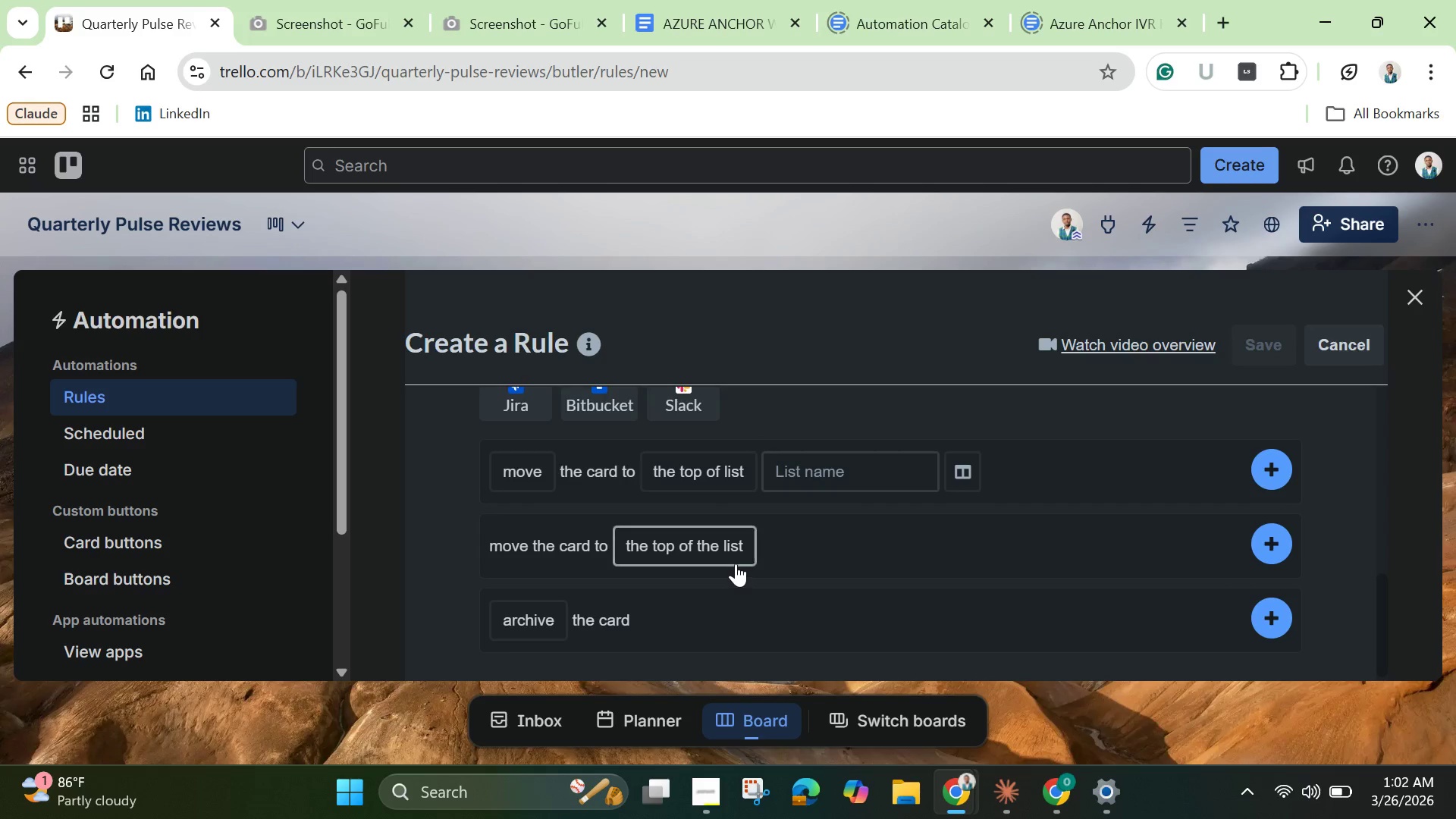 
scroll: coordinate [713, 502], scroll_direction: up, amount: 2.0
 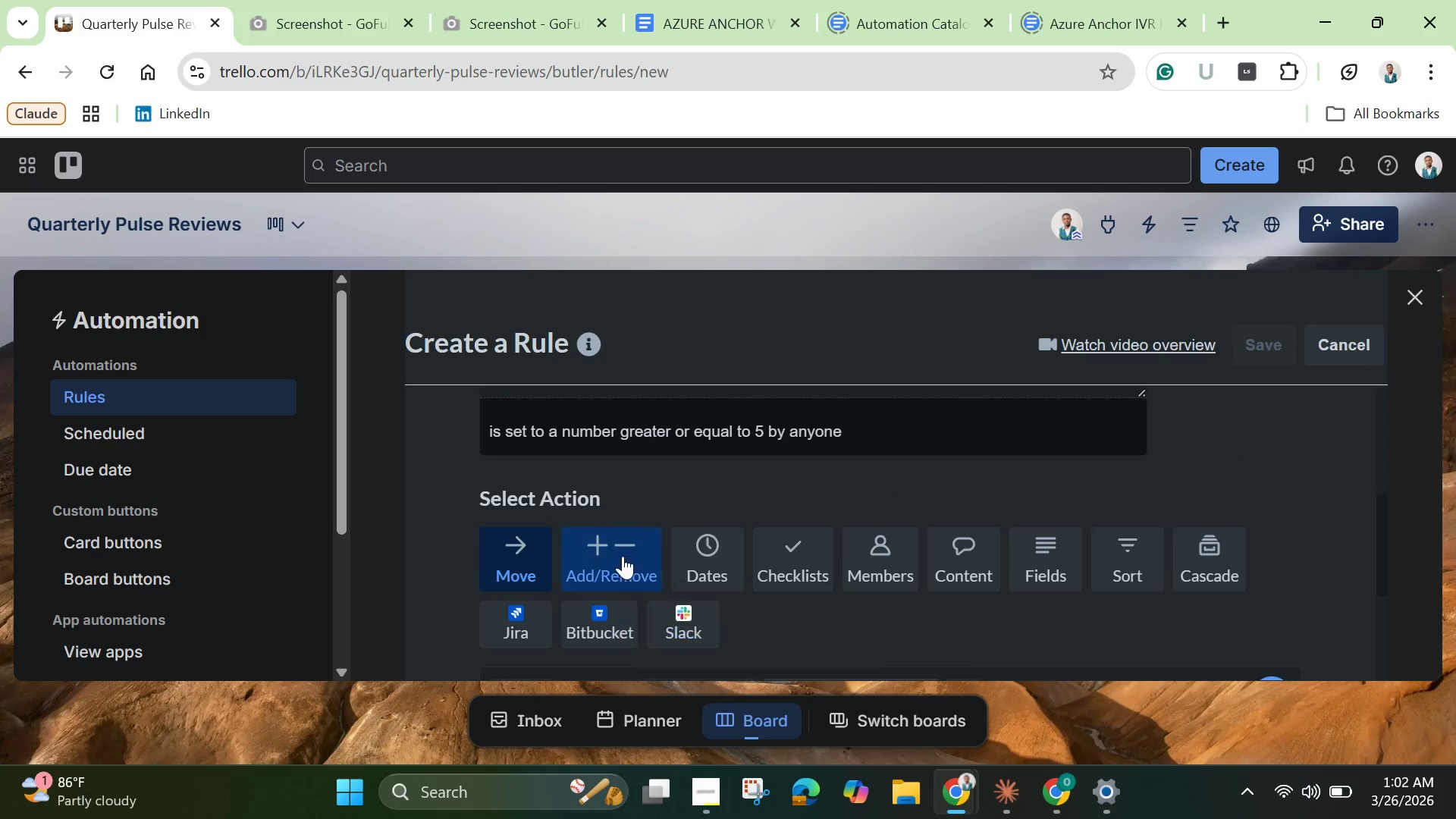 
left_click([621, 557])
 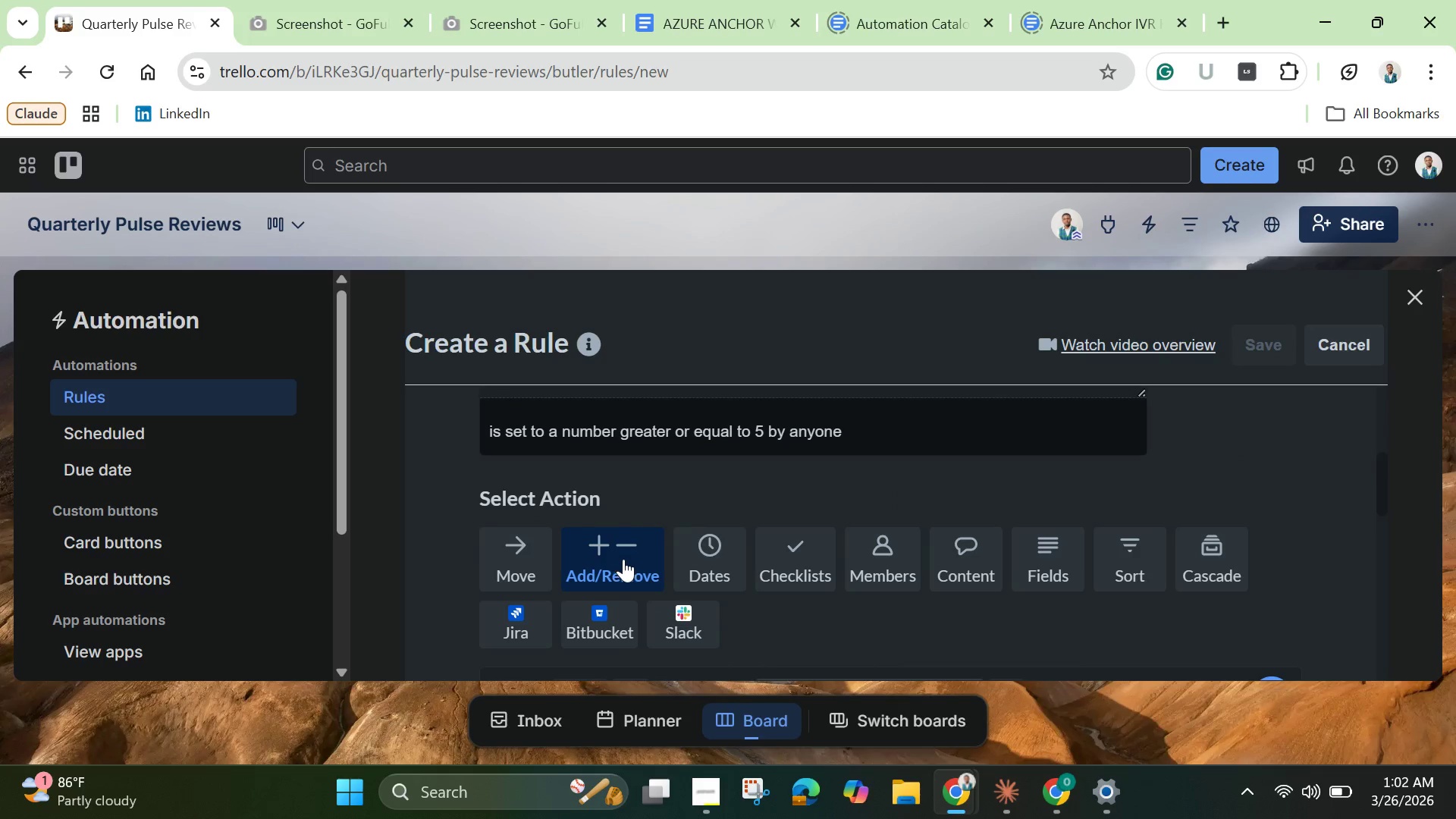 
scroll: coordinate [632, 569], scroll_direction: down, amount: 6.0
 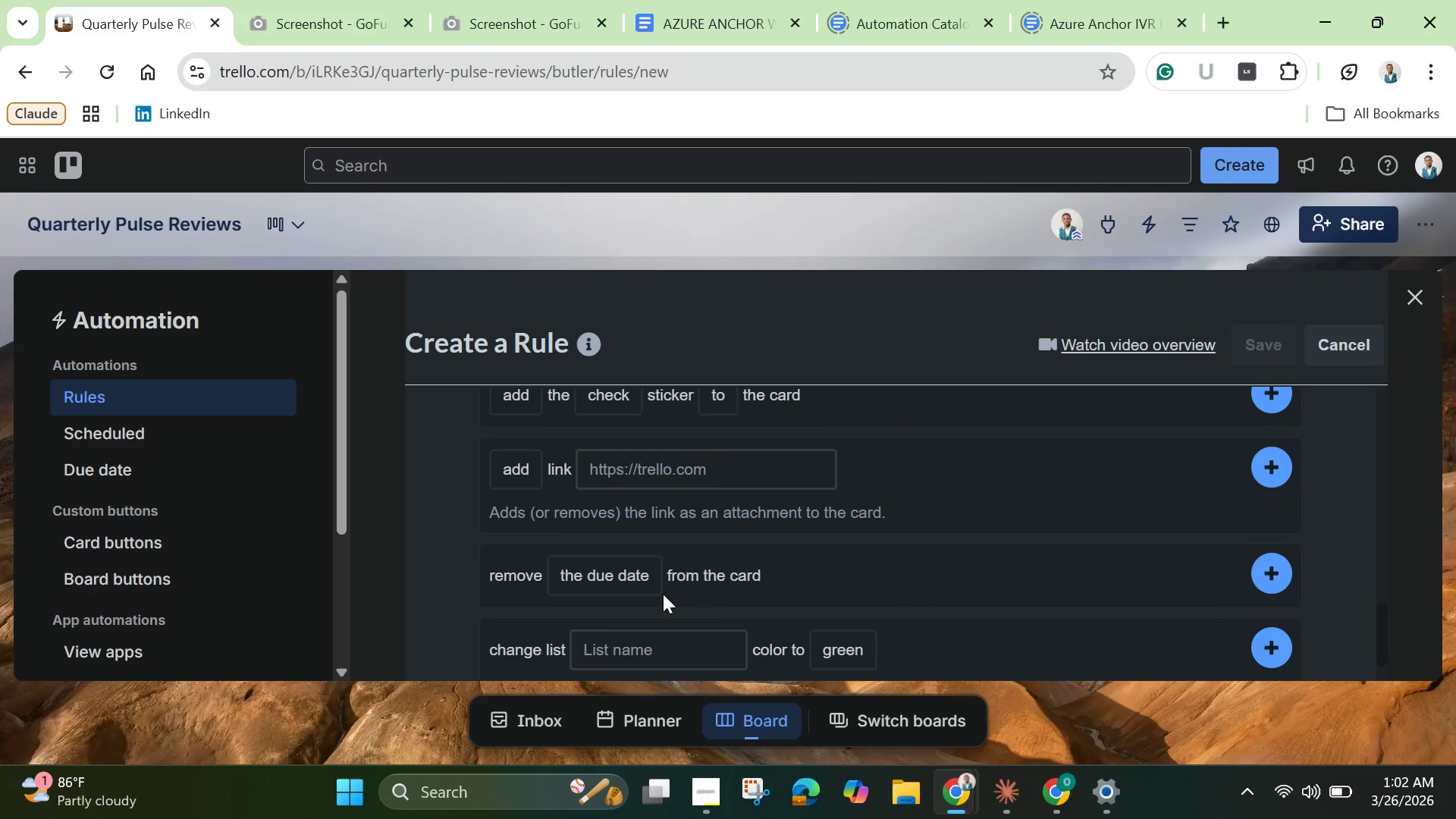 
scroll: coordinate [663, 587], scroll_direction: up, amount: 1.0
 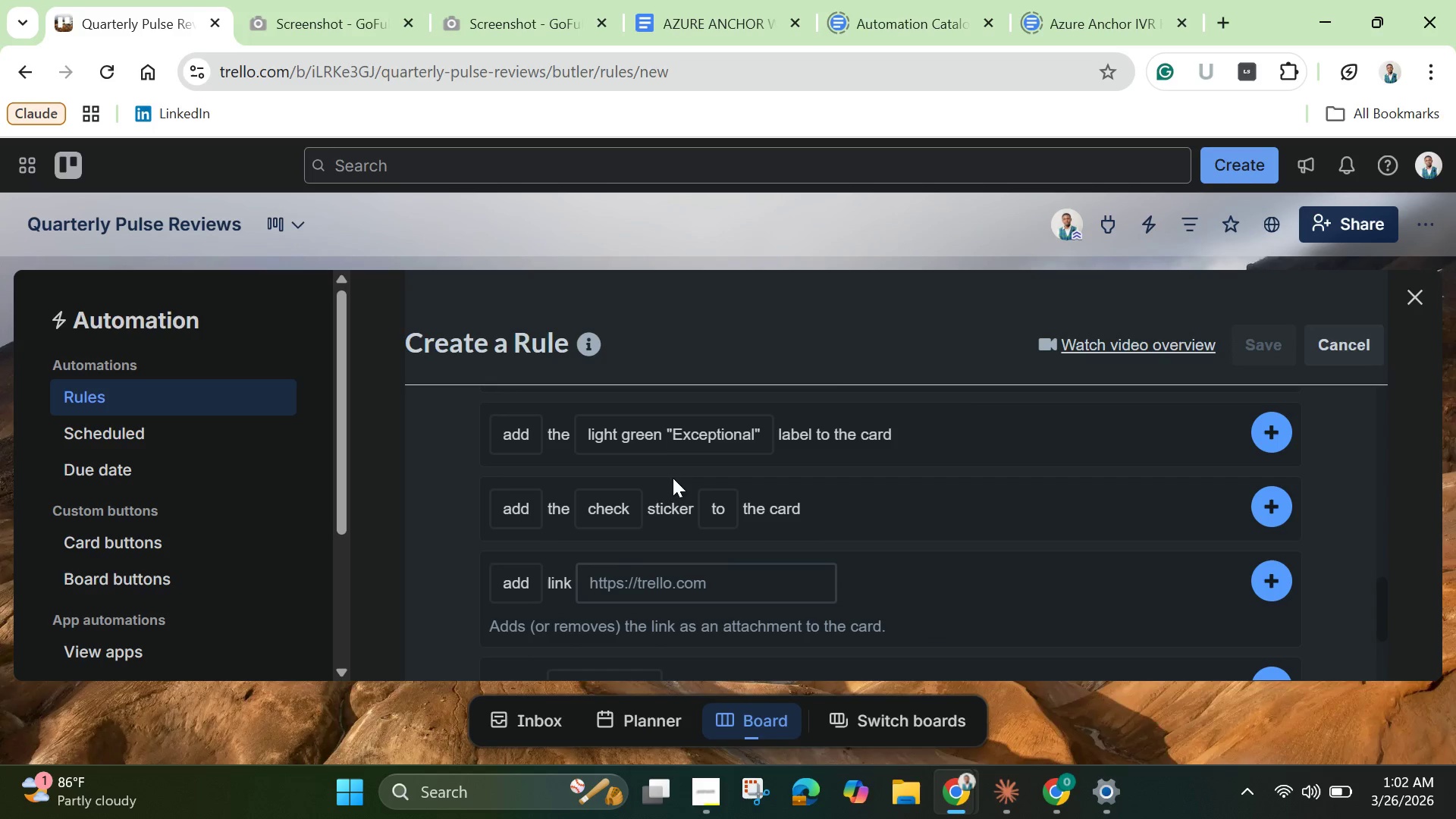 
mouse_move([667, 456])
 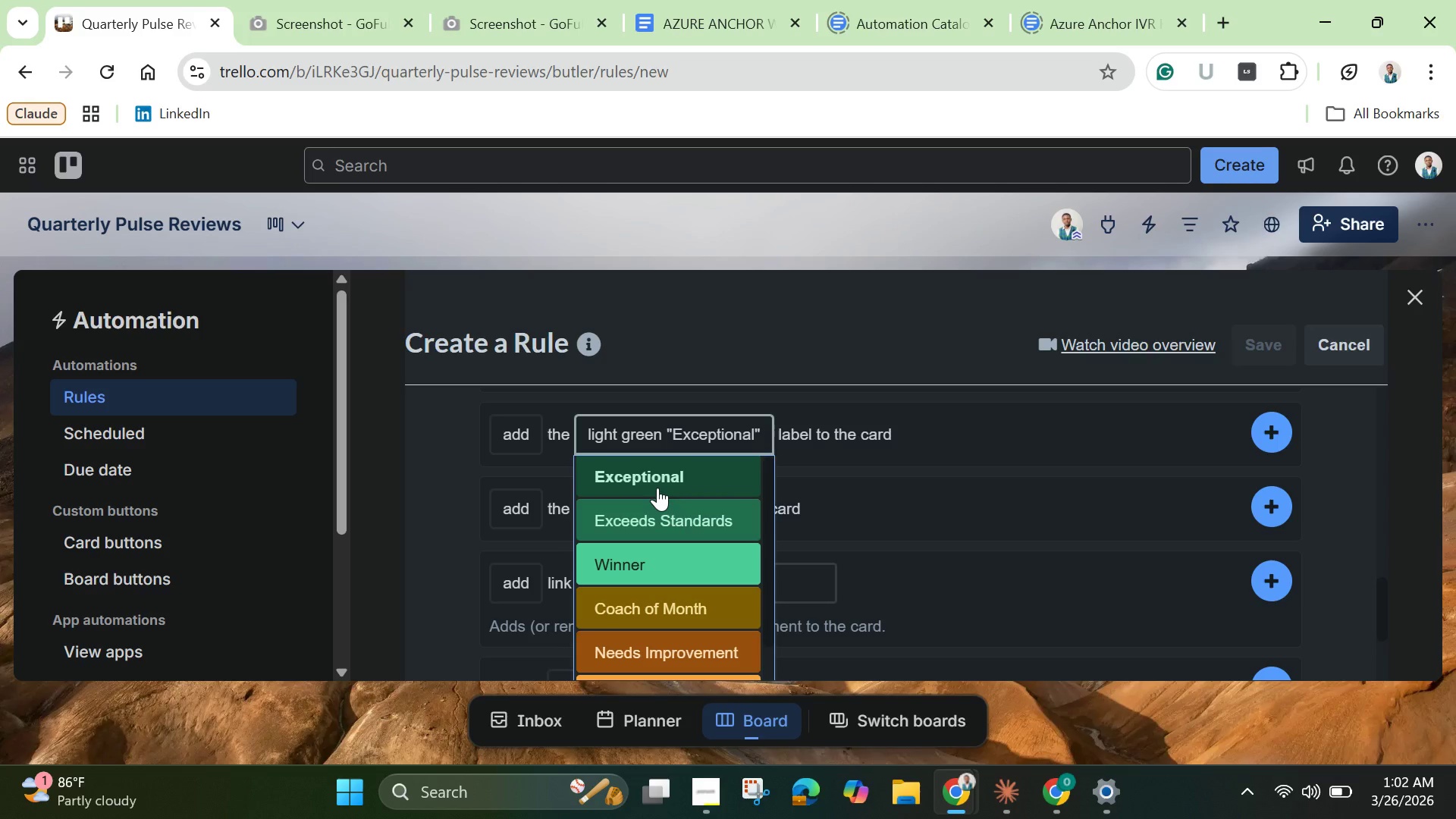 
left_click([656, 486])
 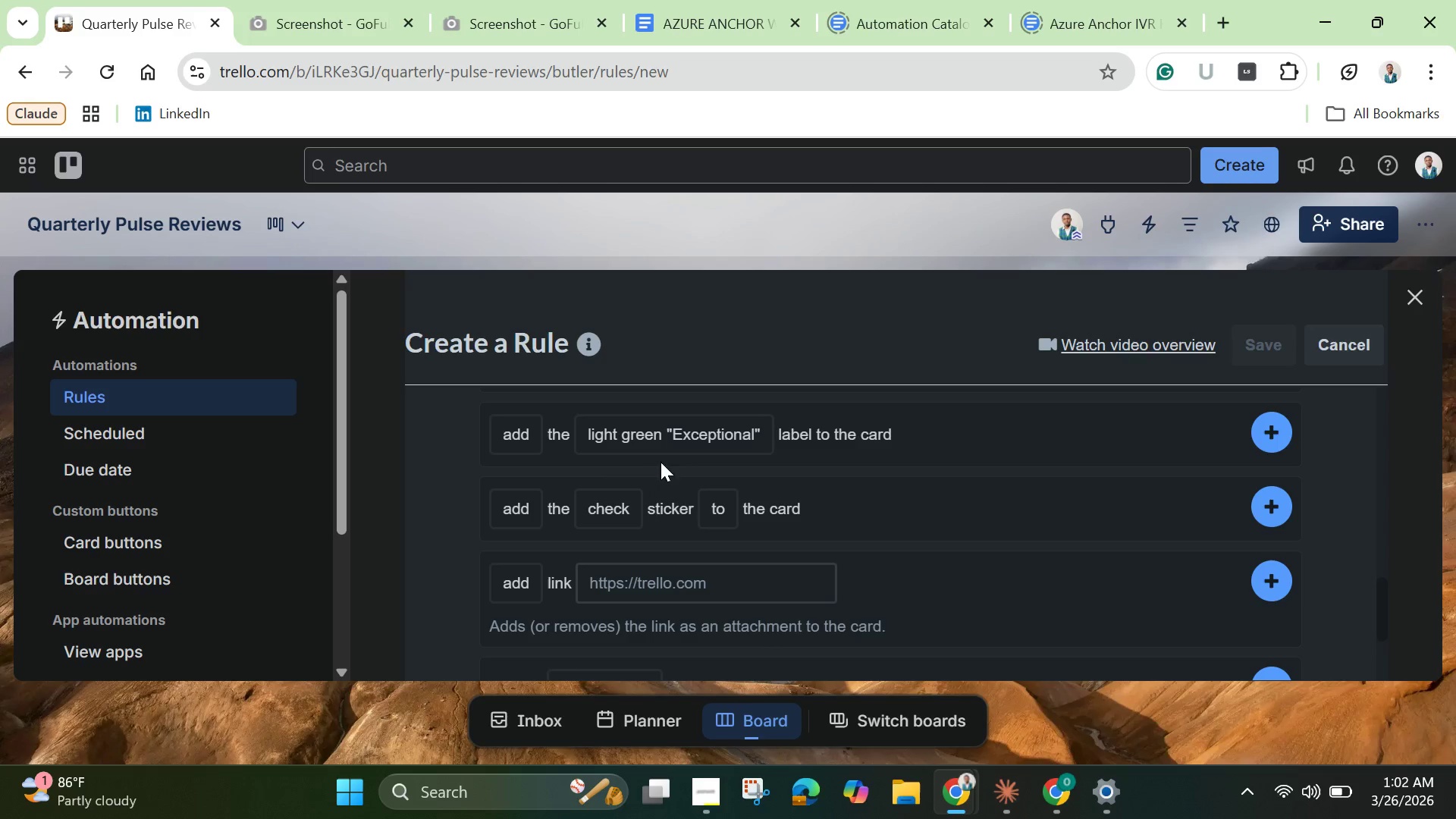 
left_click([668, 437])
 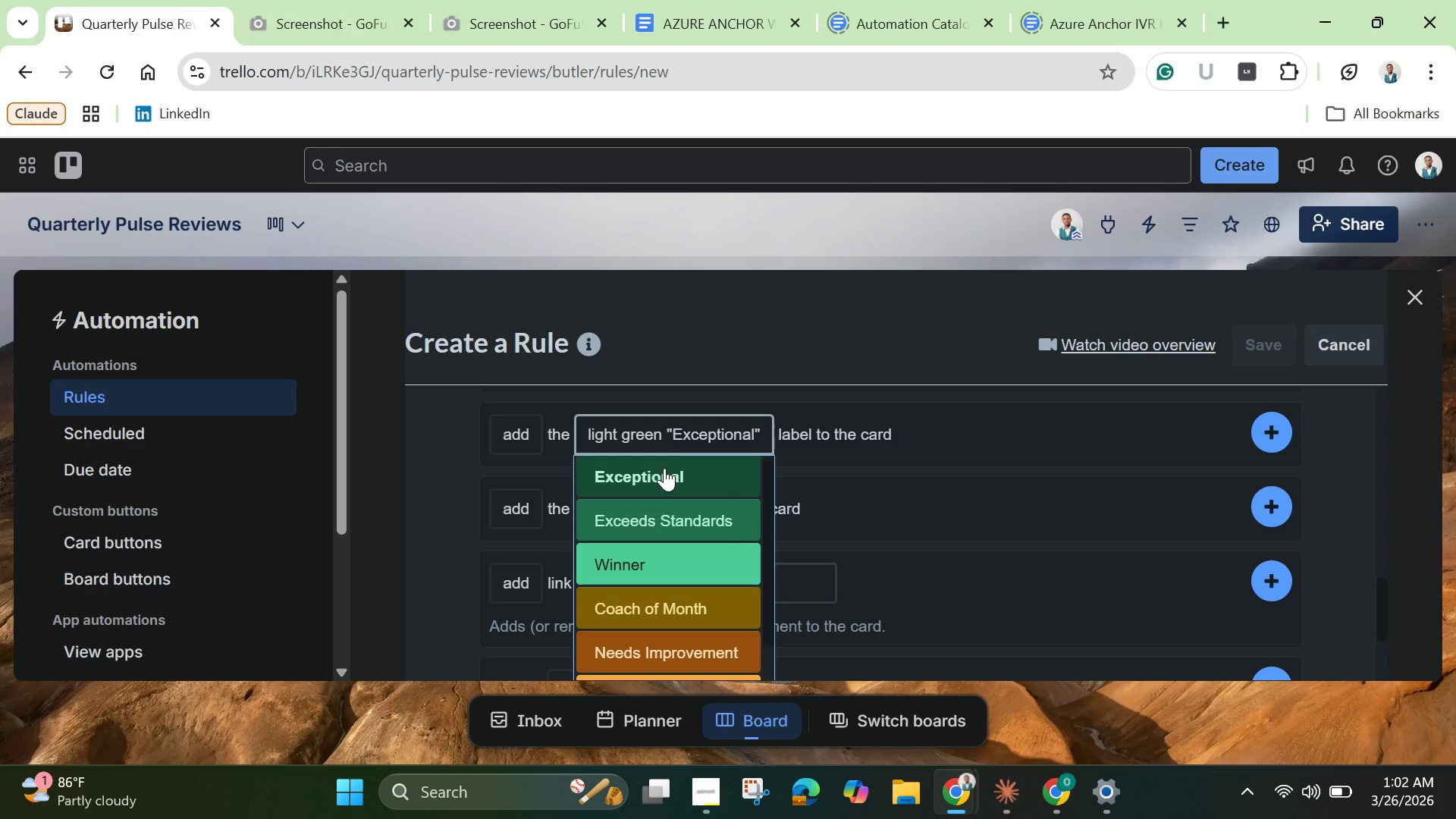 
left_click([664, 468])
 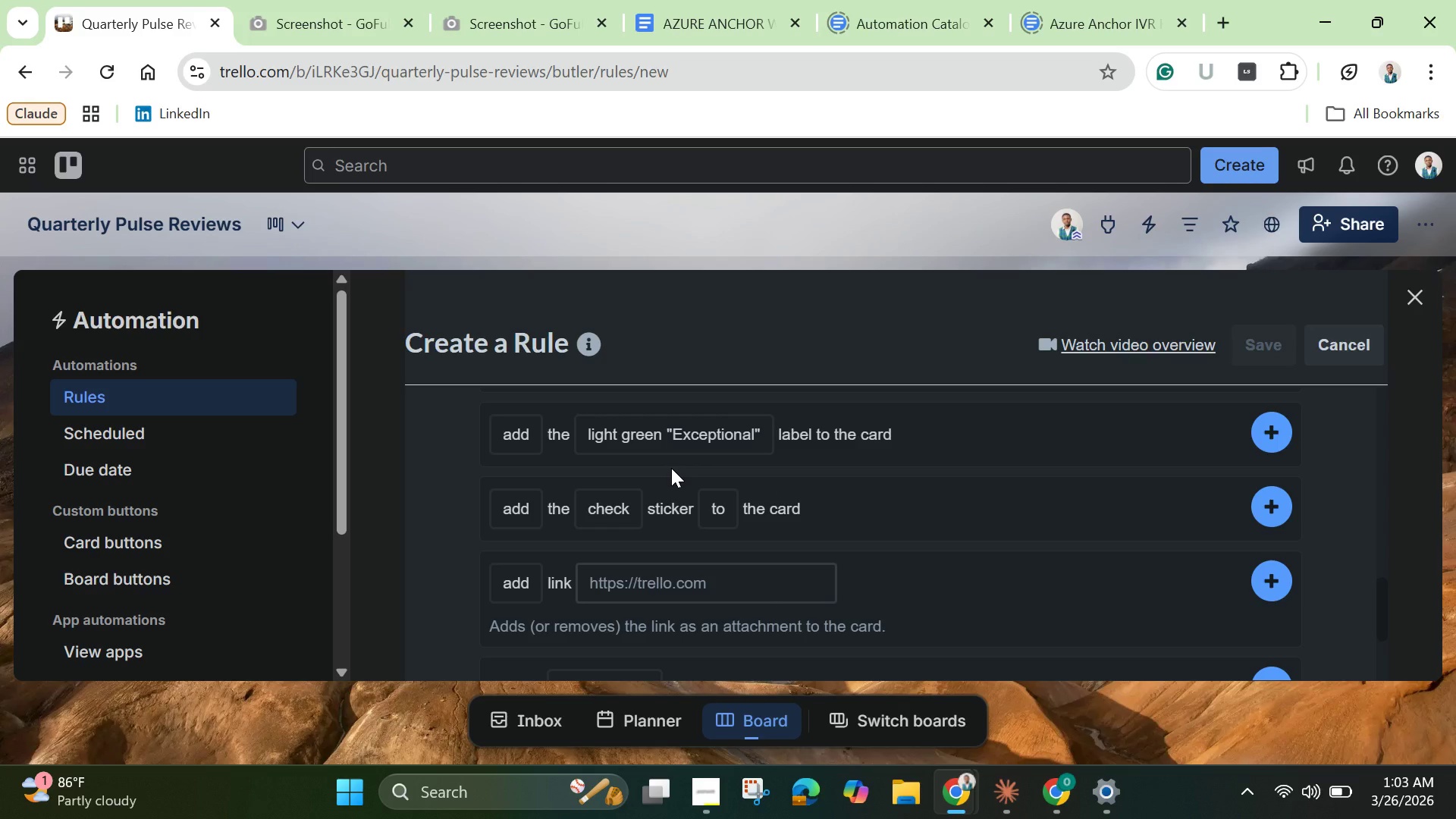 
wait(6.36)
 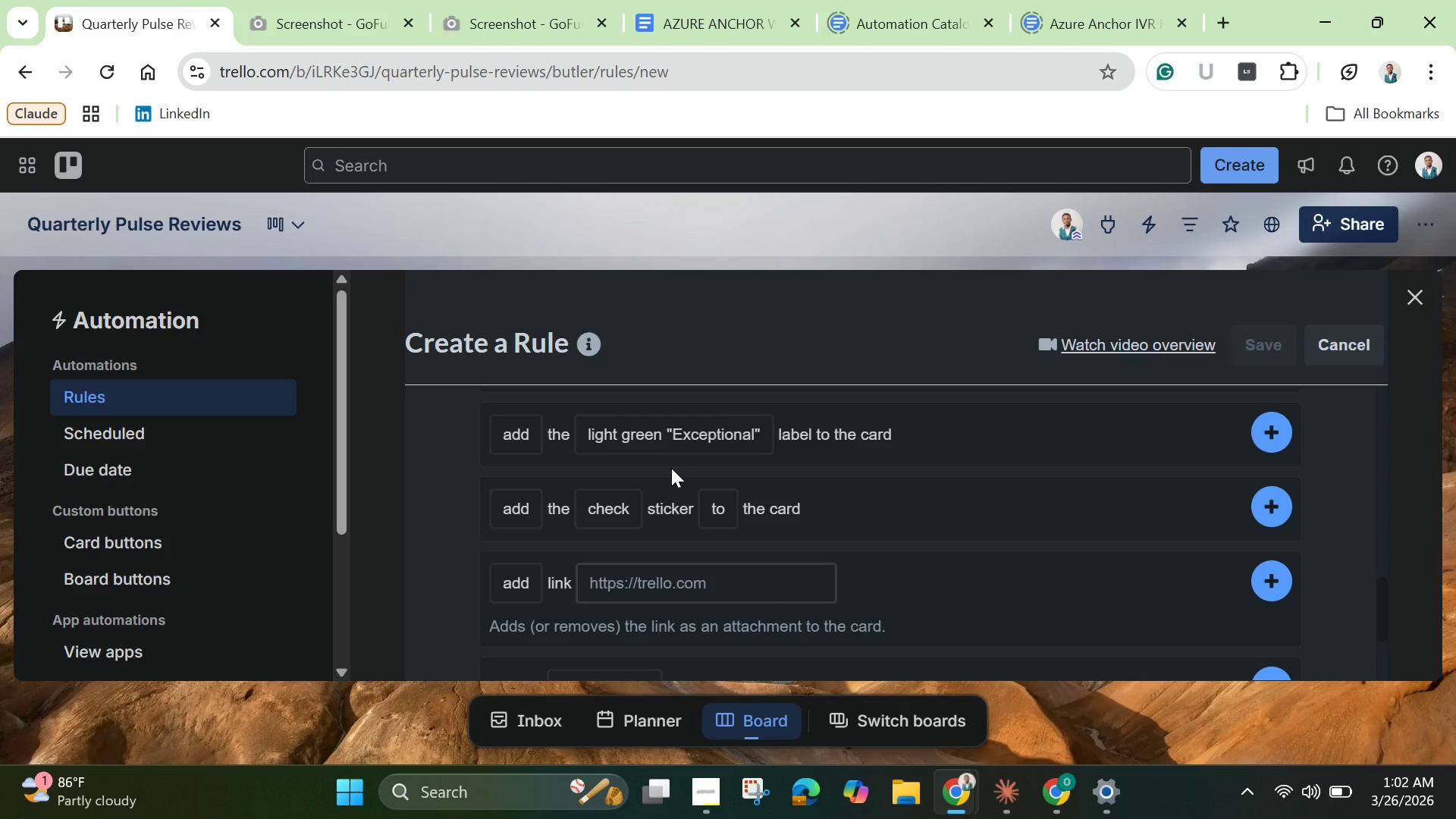 
left_click([1276, 425])
 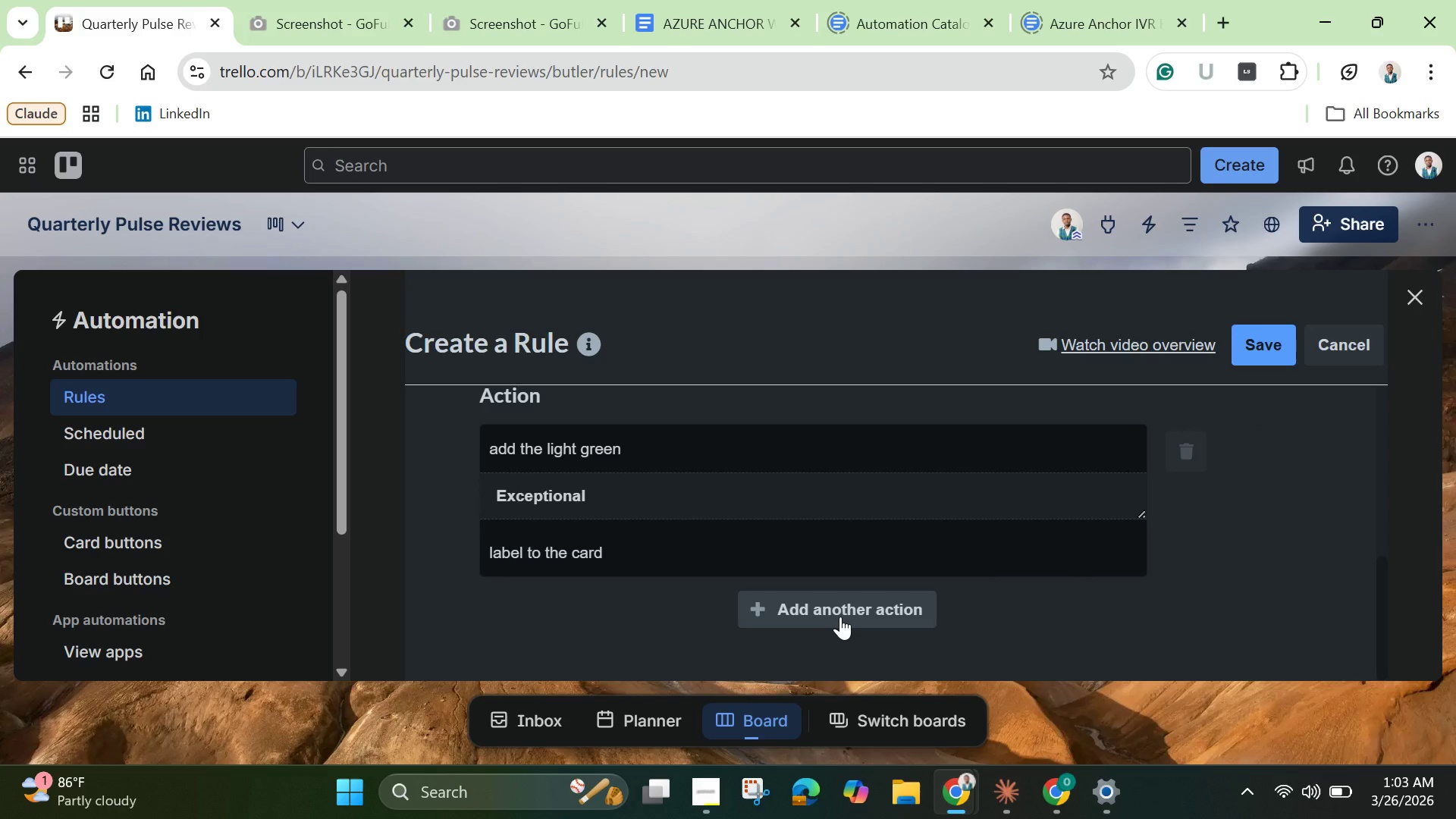 
left_click([840, 617])
 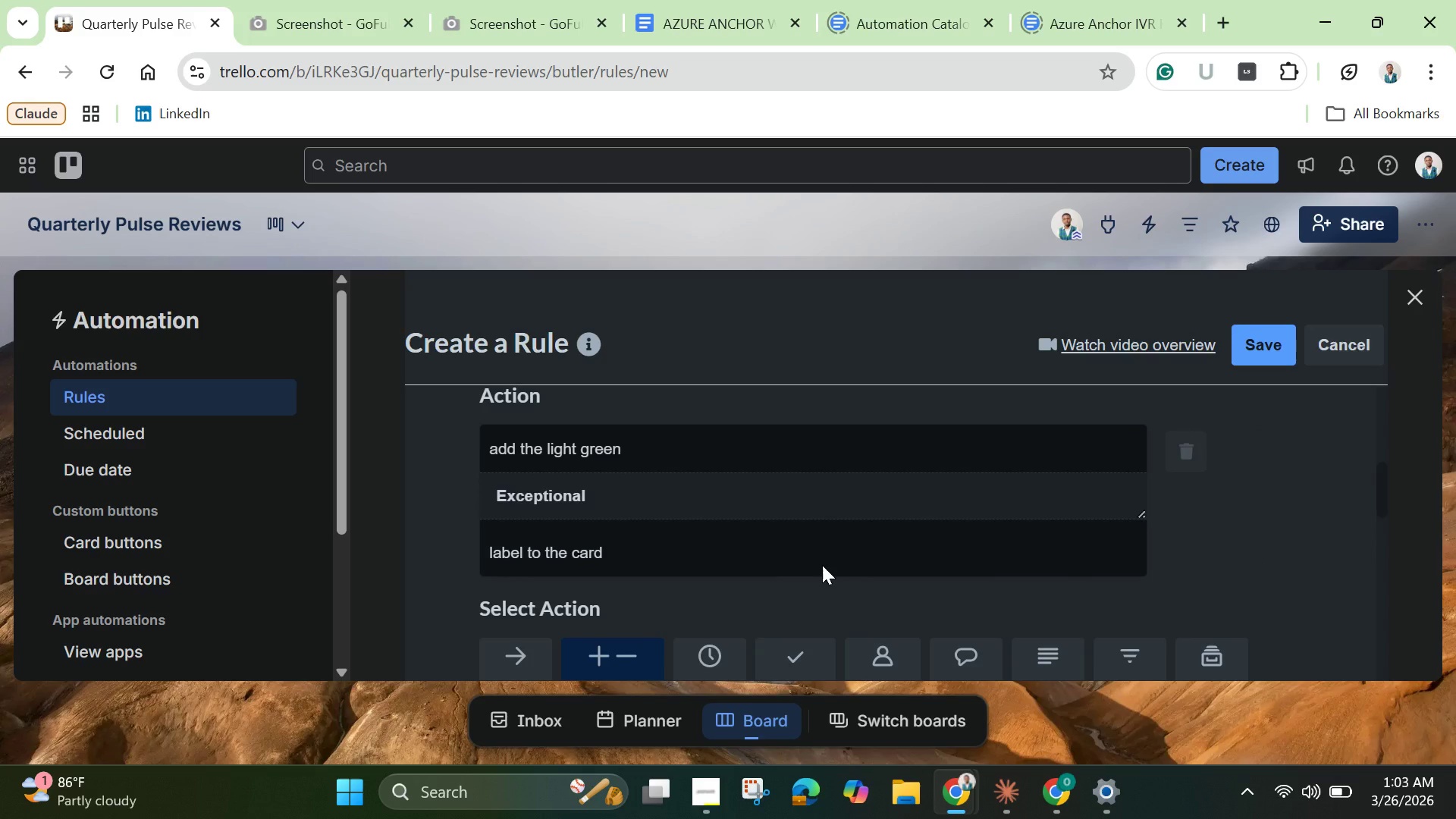 
wait(9.0)
 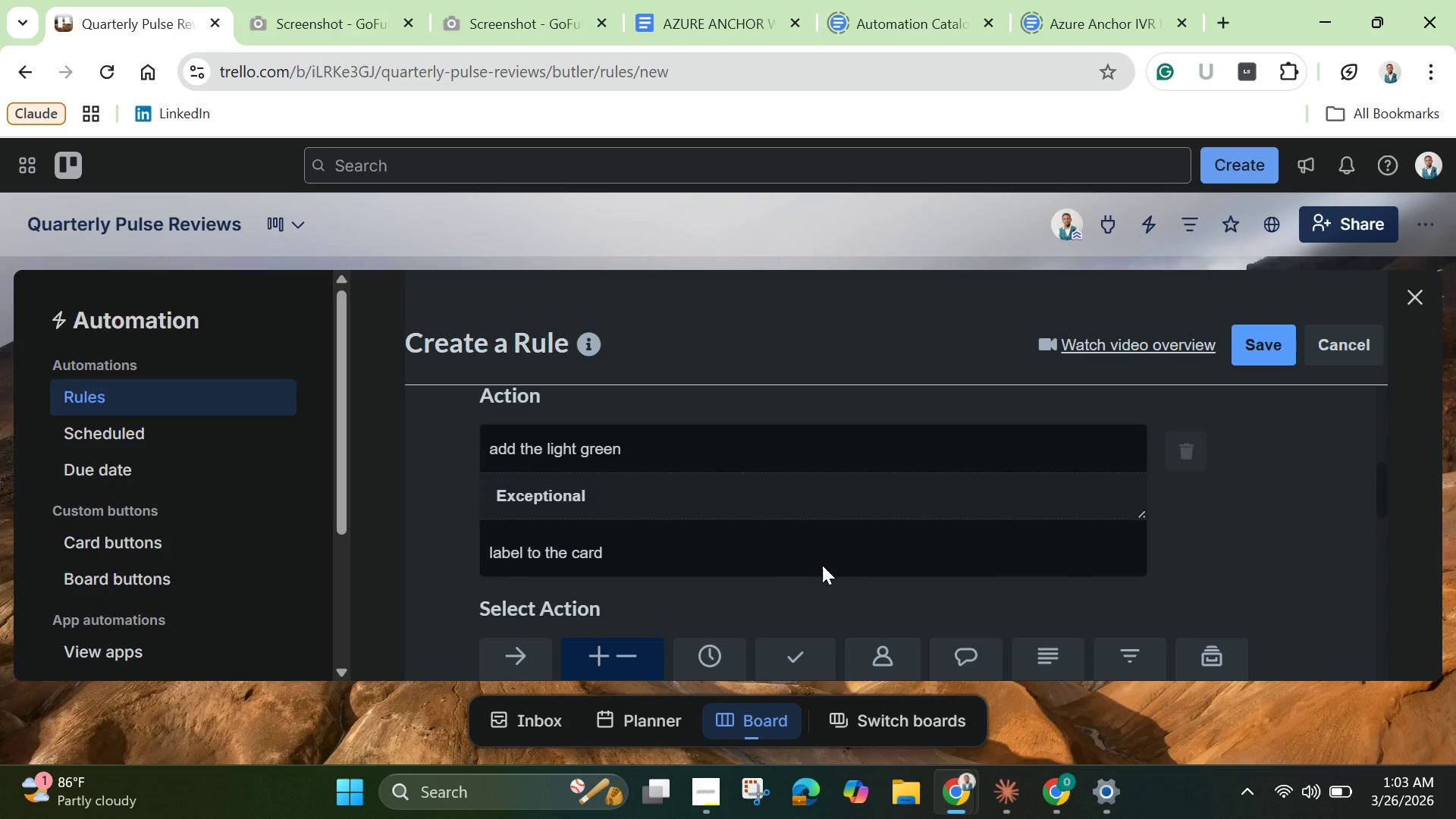 
left_click([968, 648])
 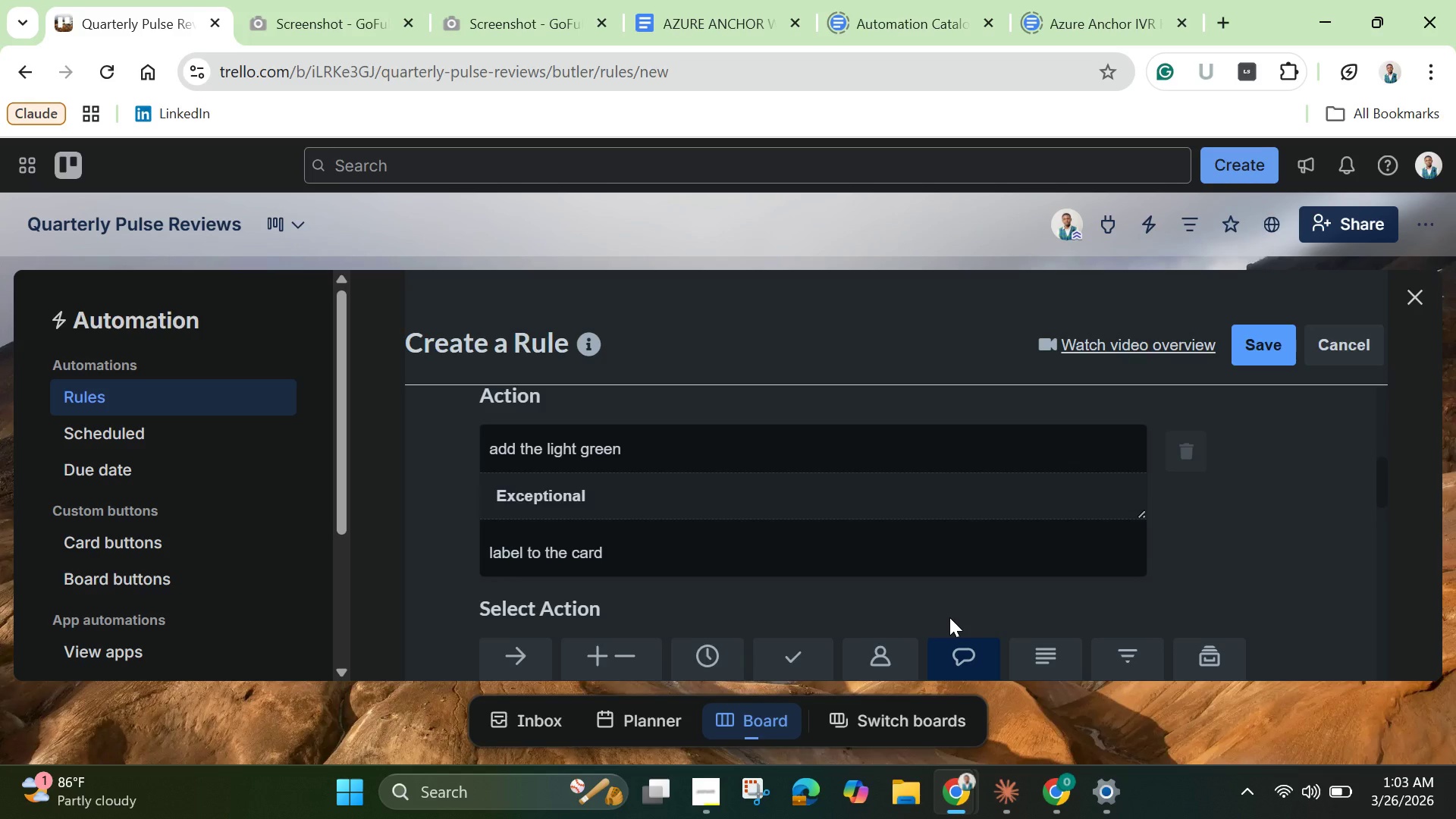 
scroll: coordinate [692, 577], scroll_direction: down, amount: 5.0
 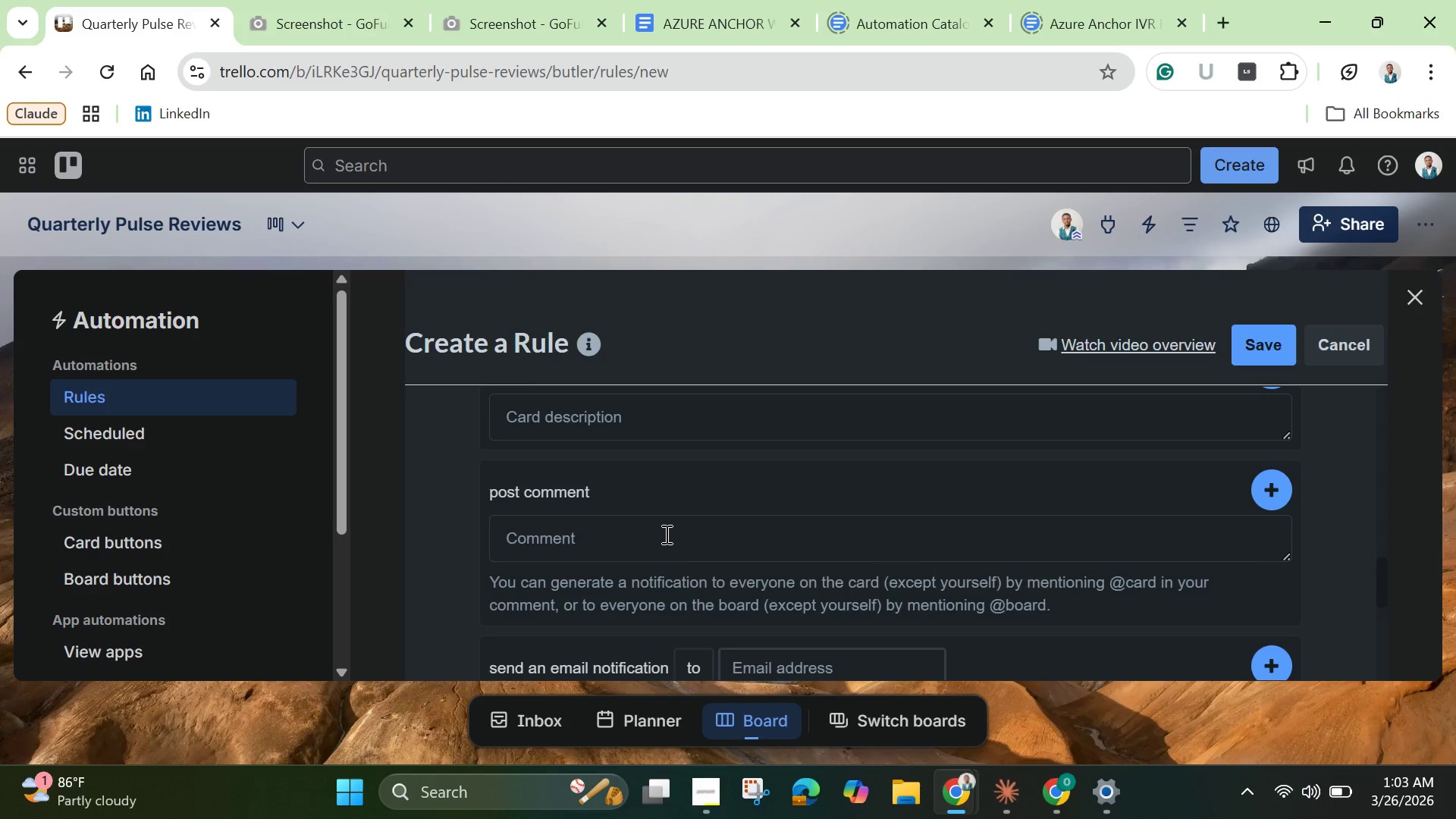 
left_click([665, 534])
 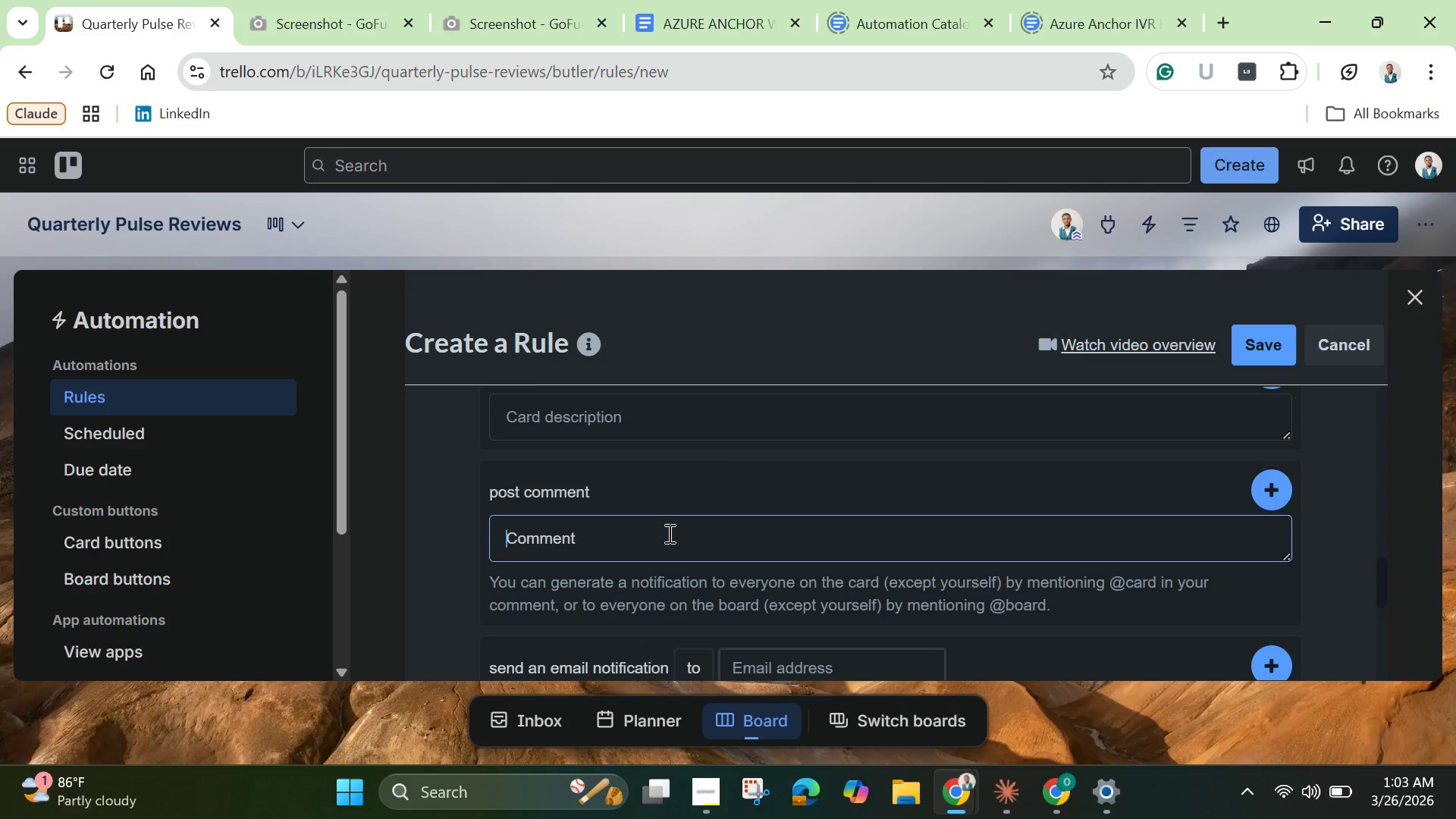 
type(Outstanding po)
key(Backspace)
key(Backspace)
type(performance rait)
key(Backspace)
key(Backspace)
type(ting )
 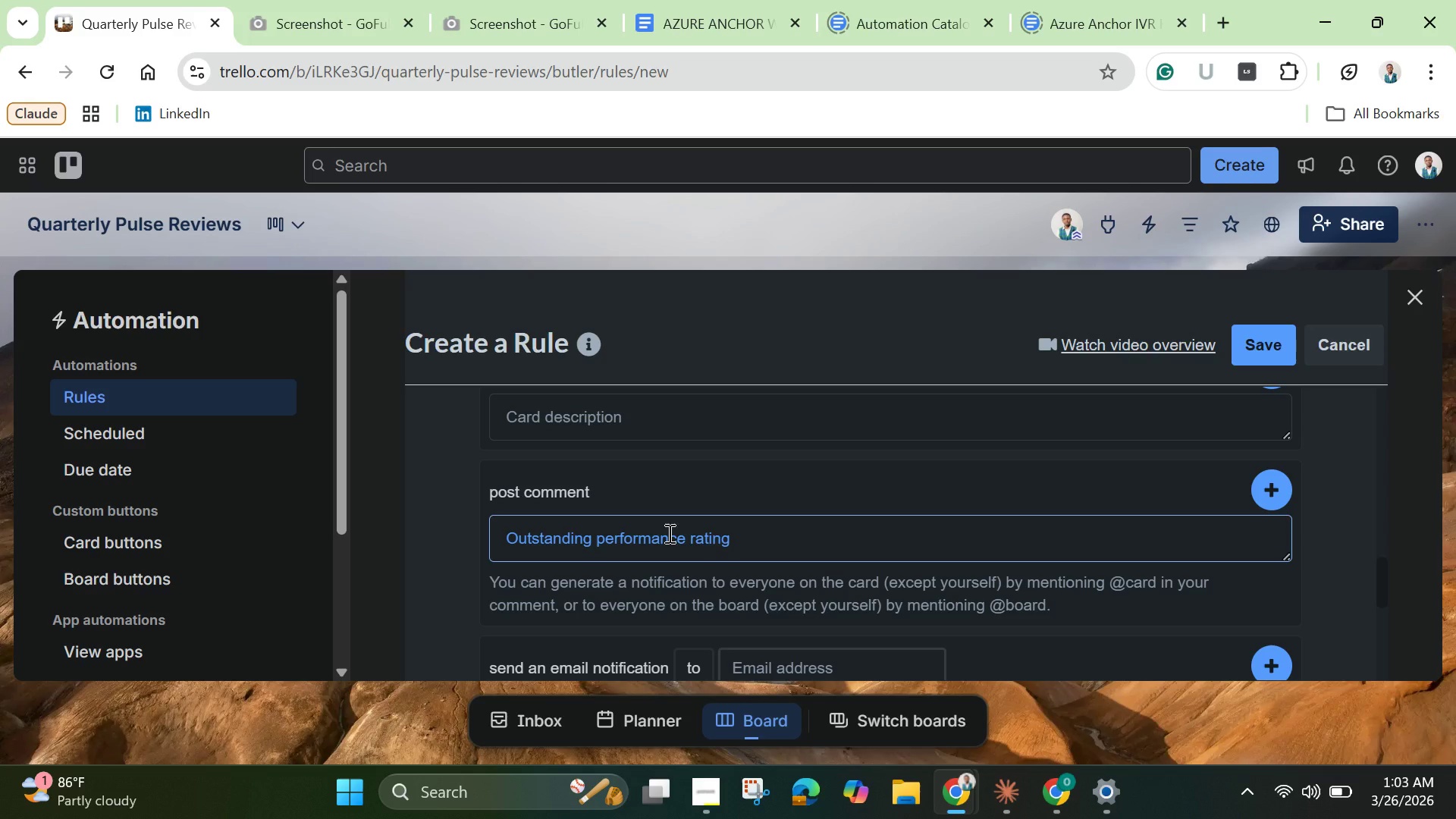 
key(Backspace)
type(. Exceptional instructor. )
 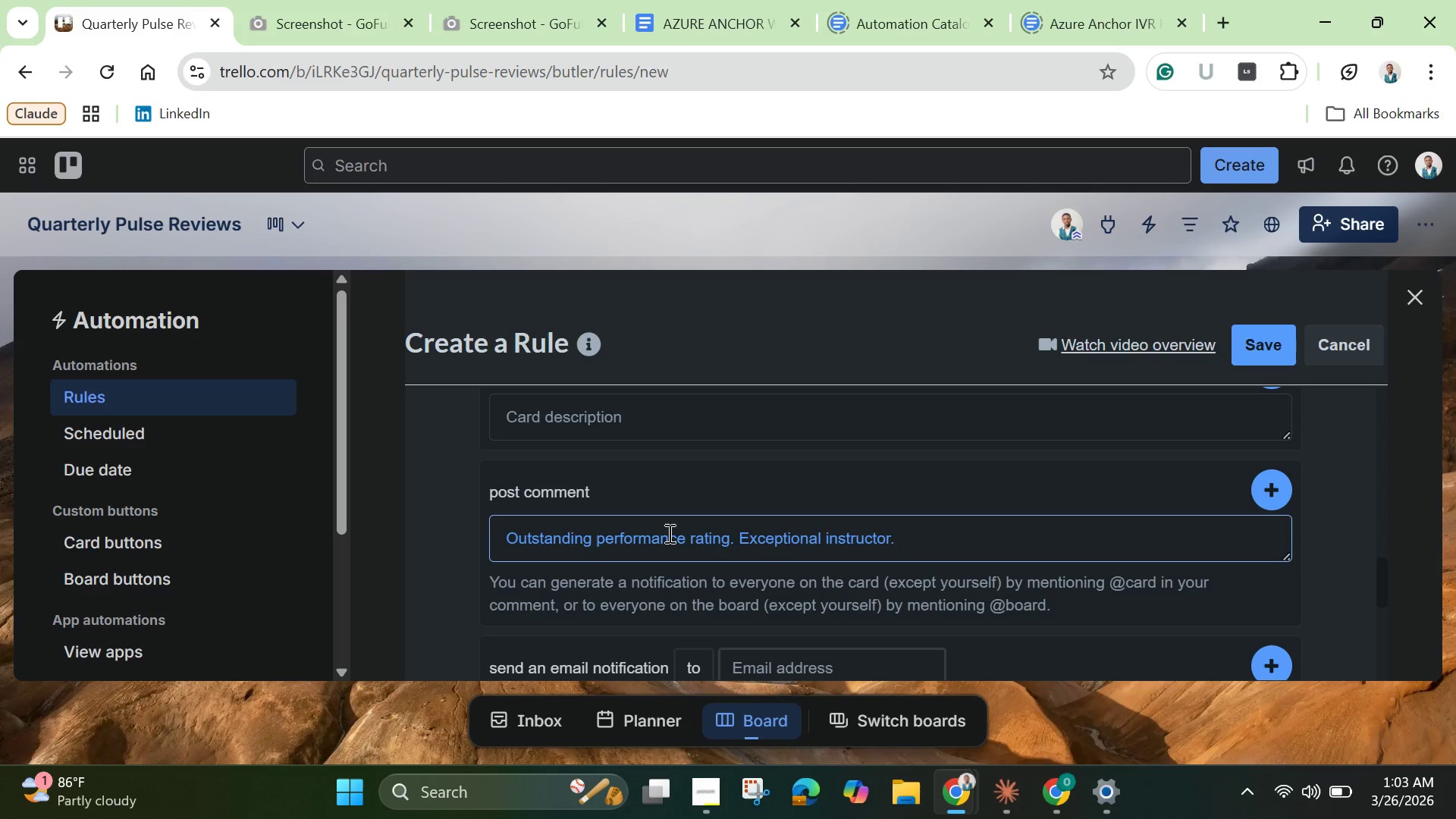 
double_click([669, 538])
 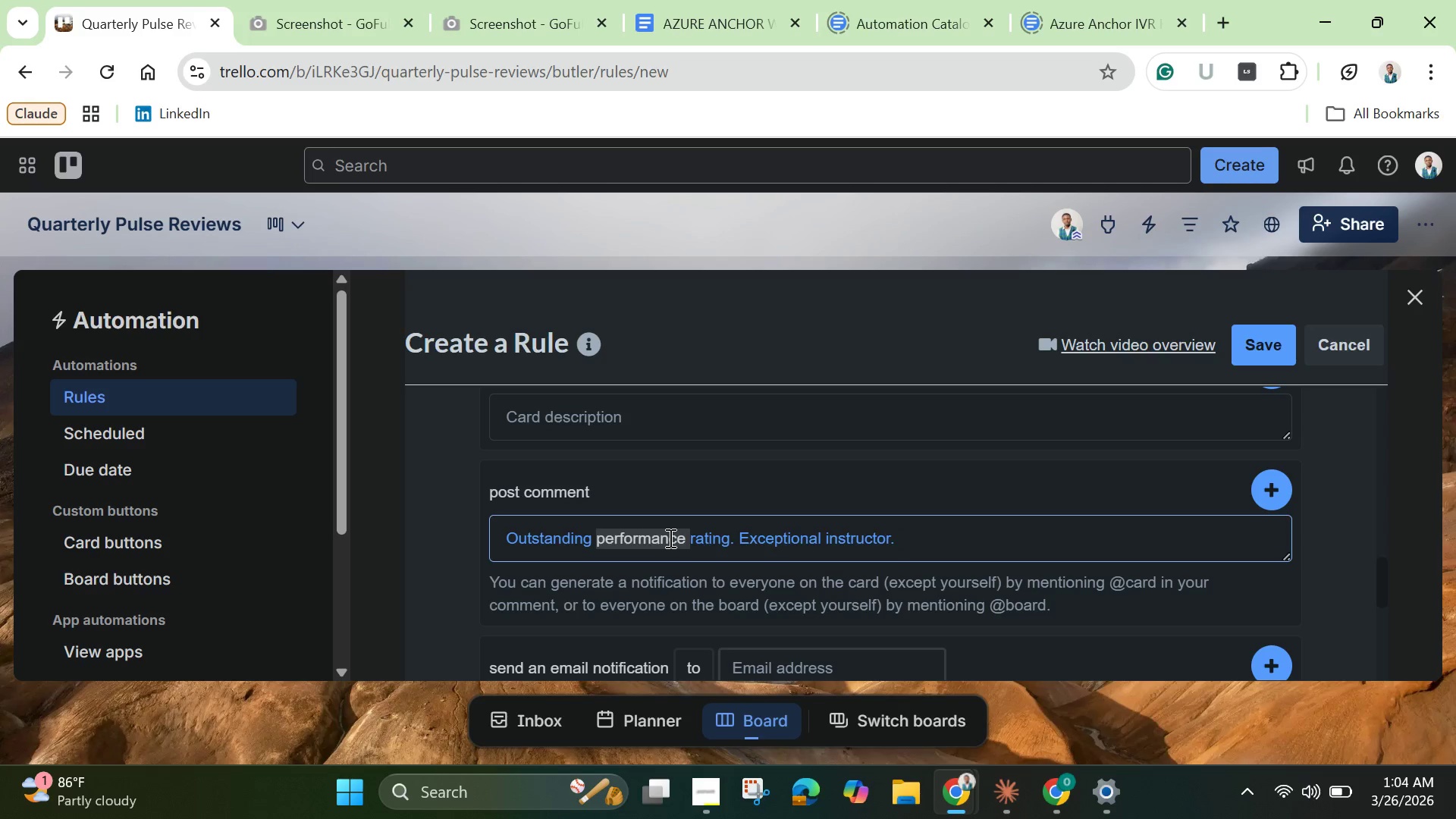 
triple_click([669, 538])
 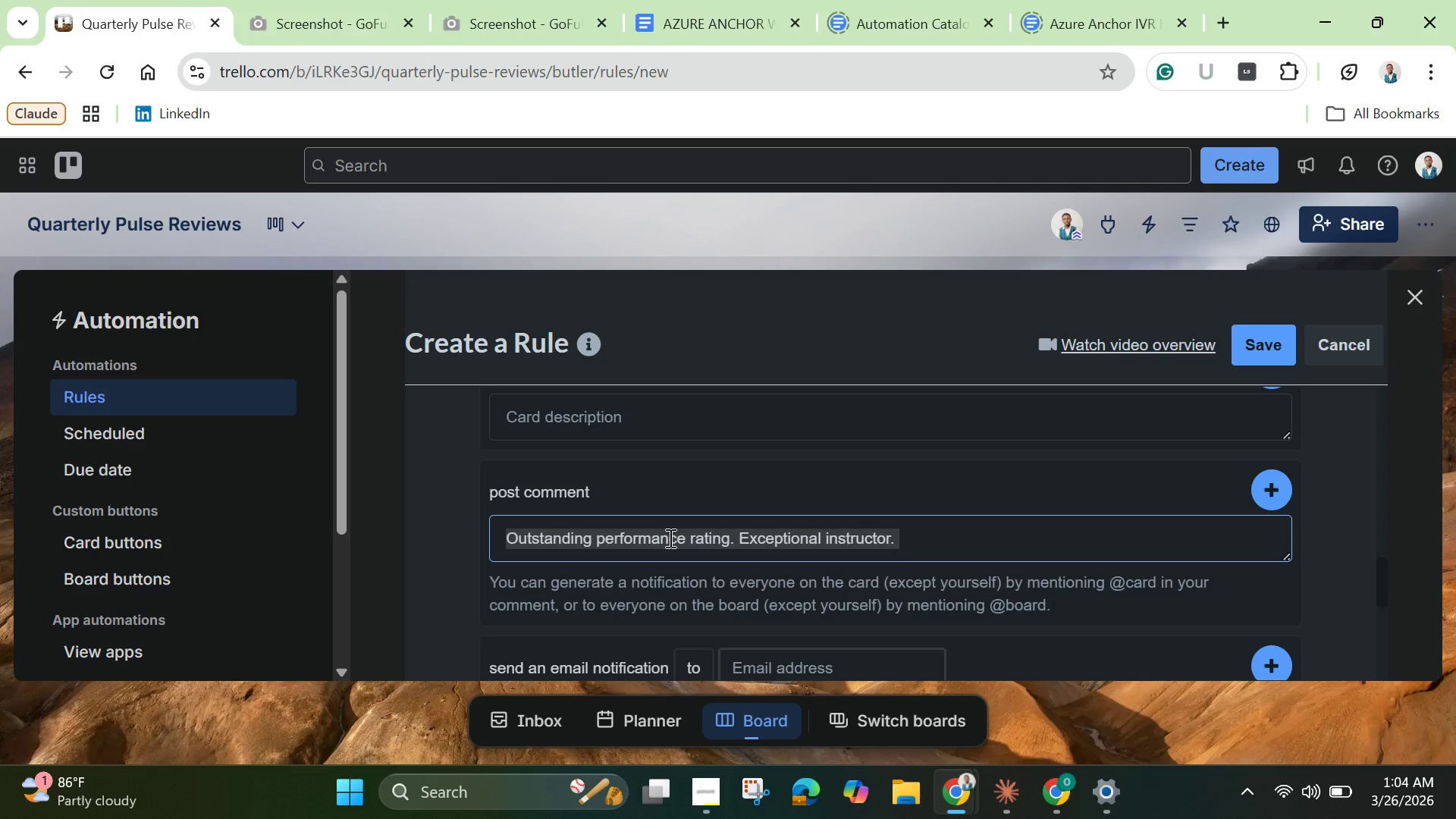 
triple_click([669, 538])
 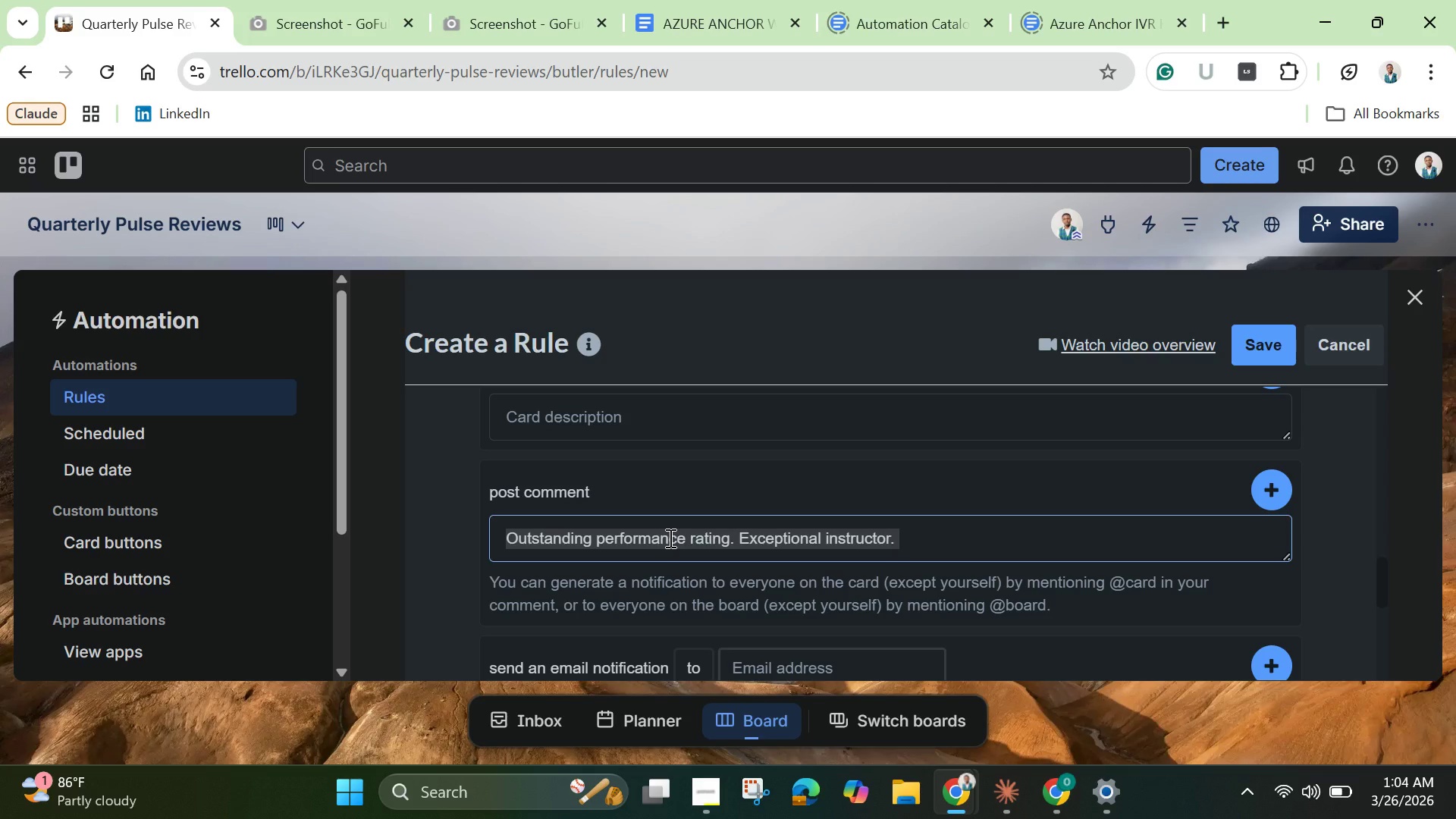 
right_click([669, 538])
 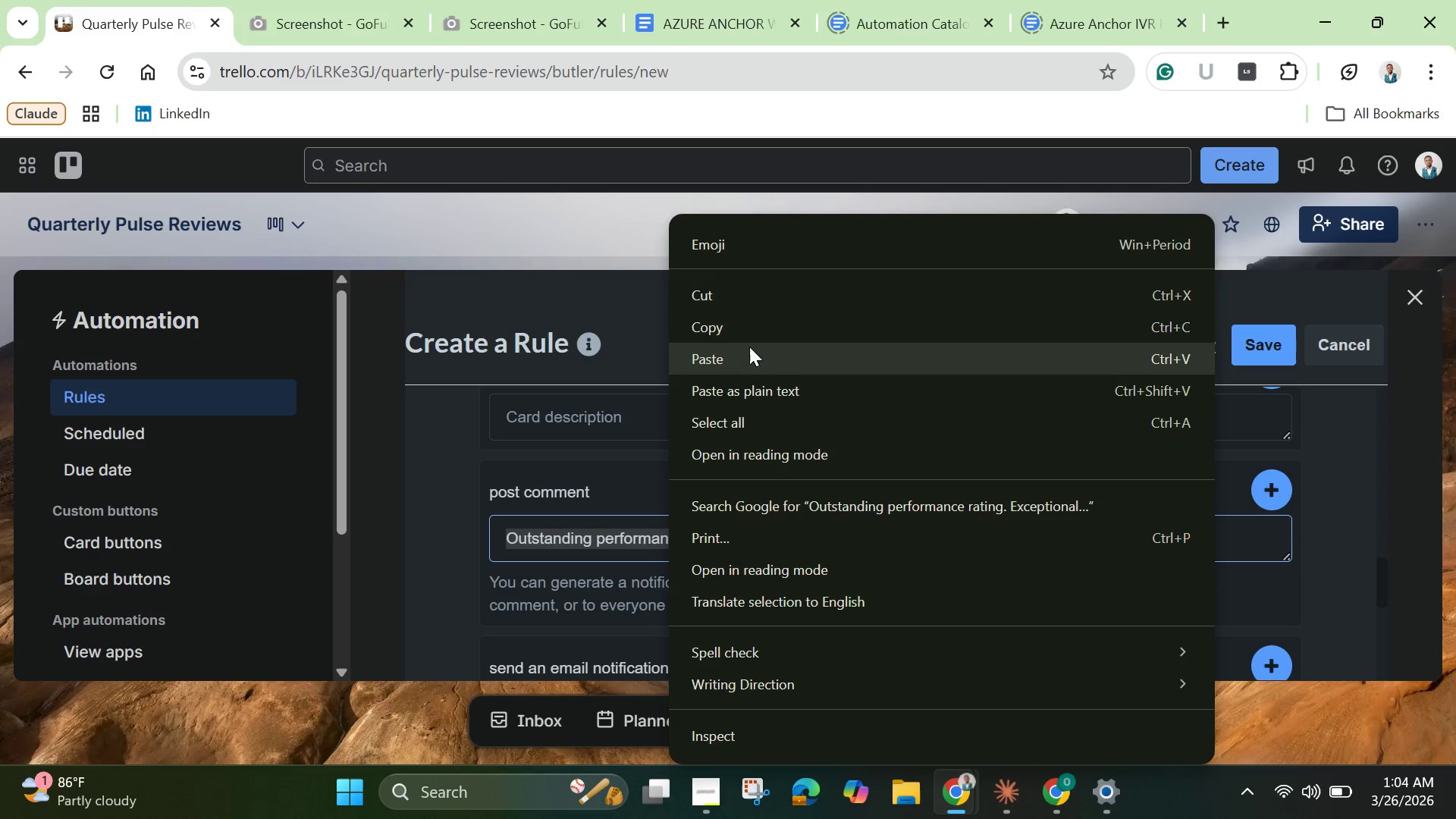 
left_click([745, 334])
 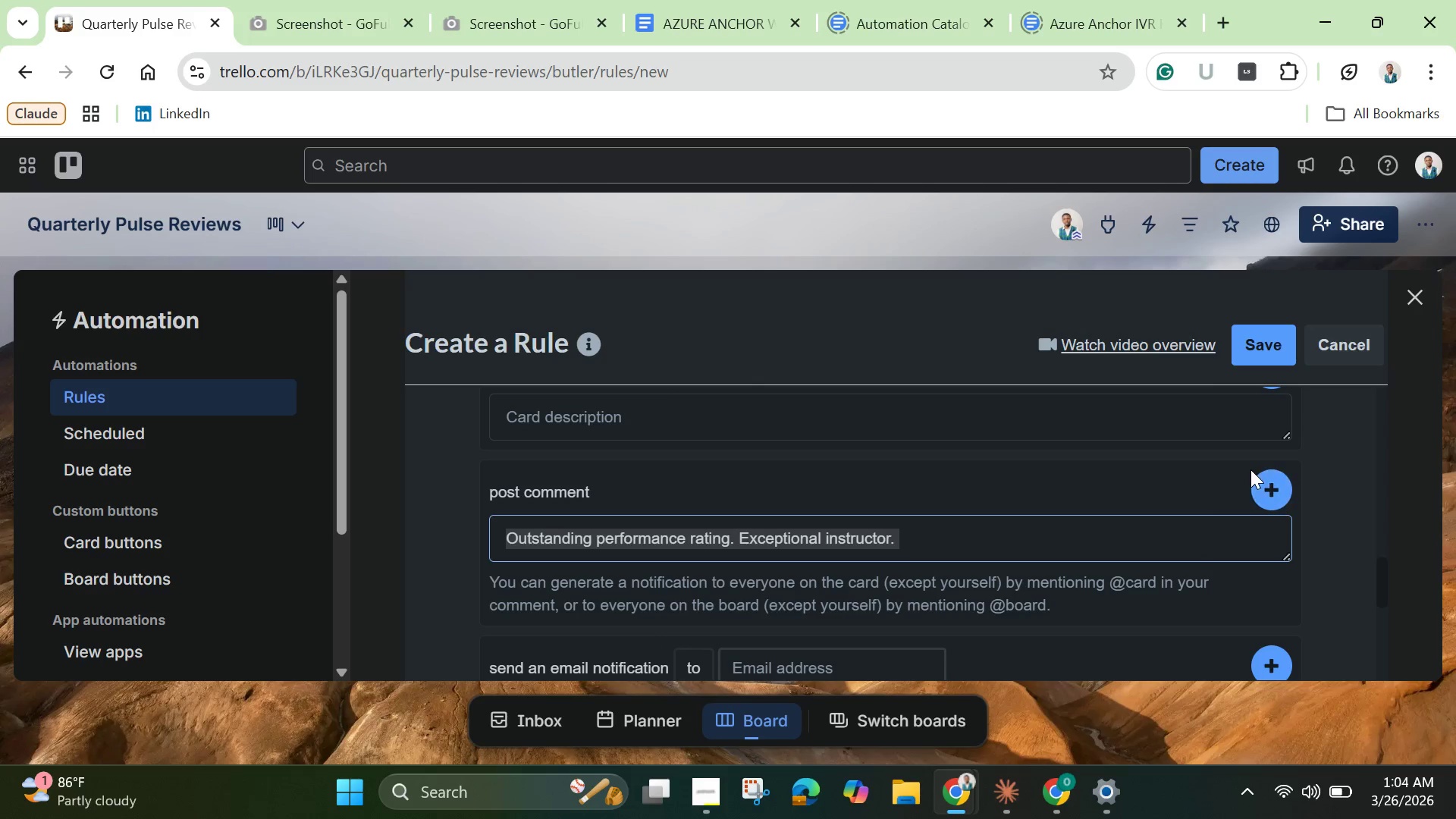 
left_click([1271, 485])
 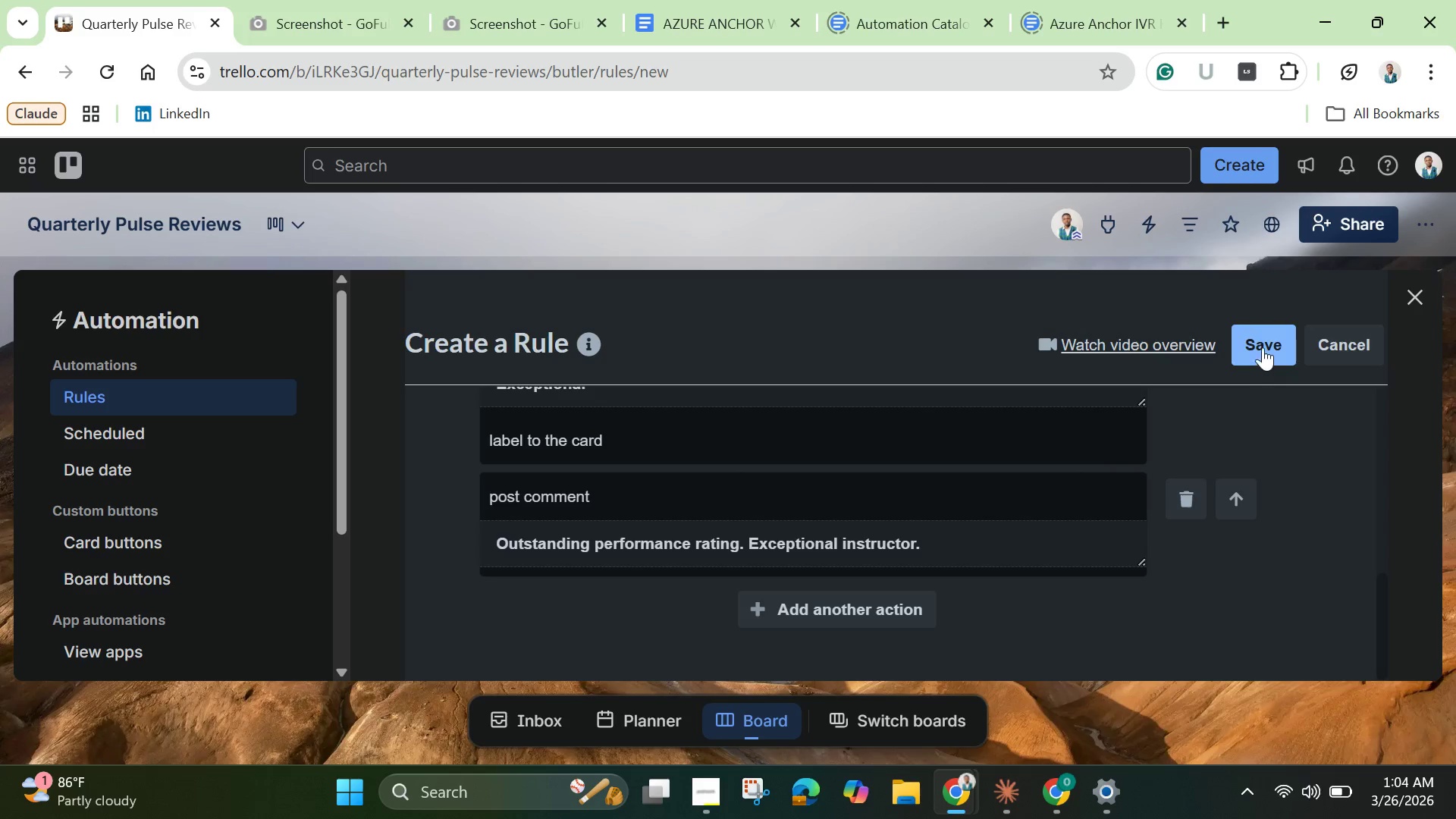 
left_click([1263, 342])
 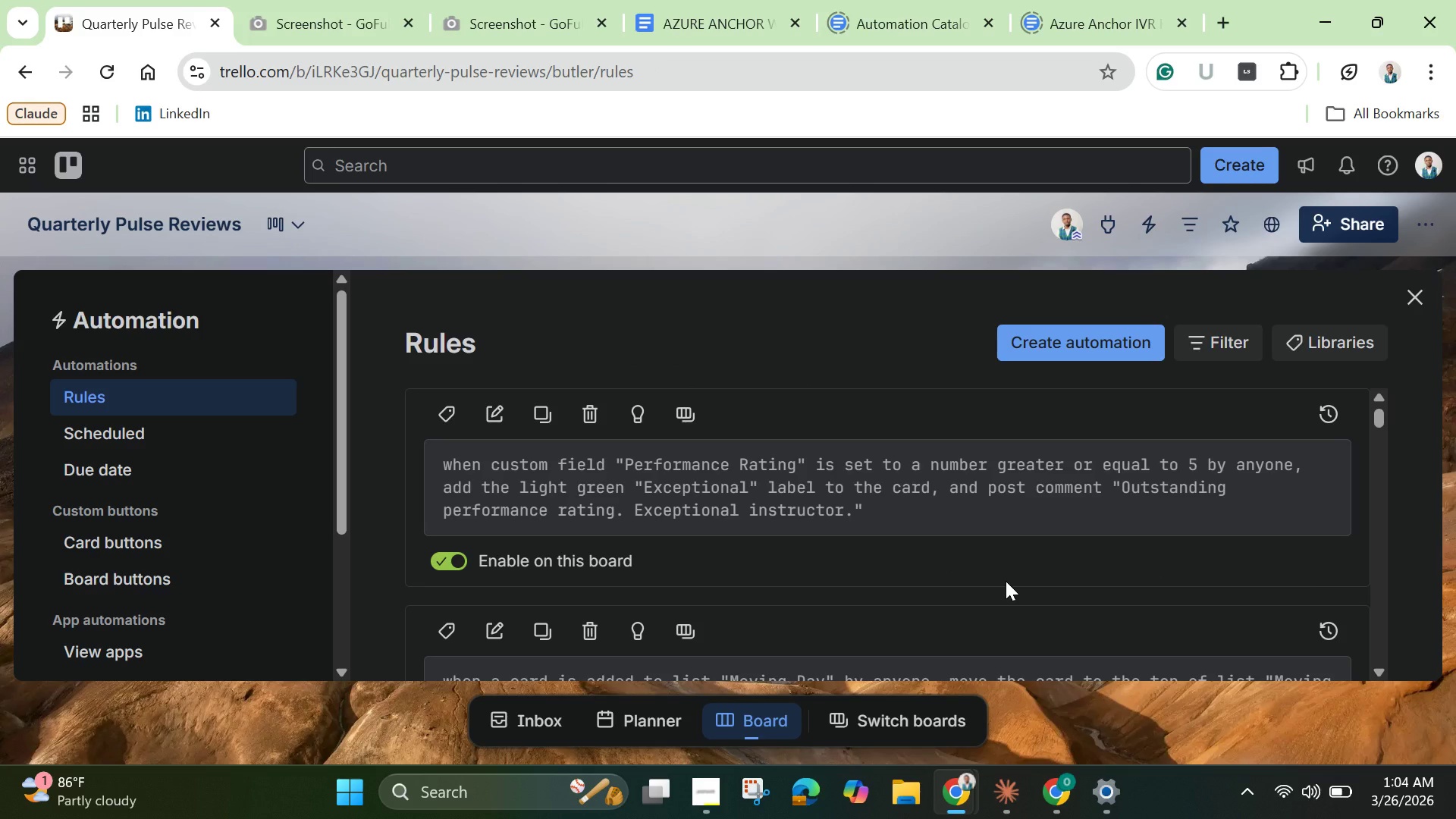 
wait(11.06)
 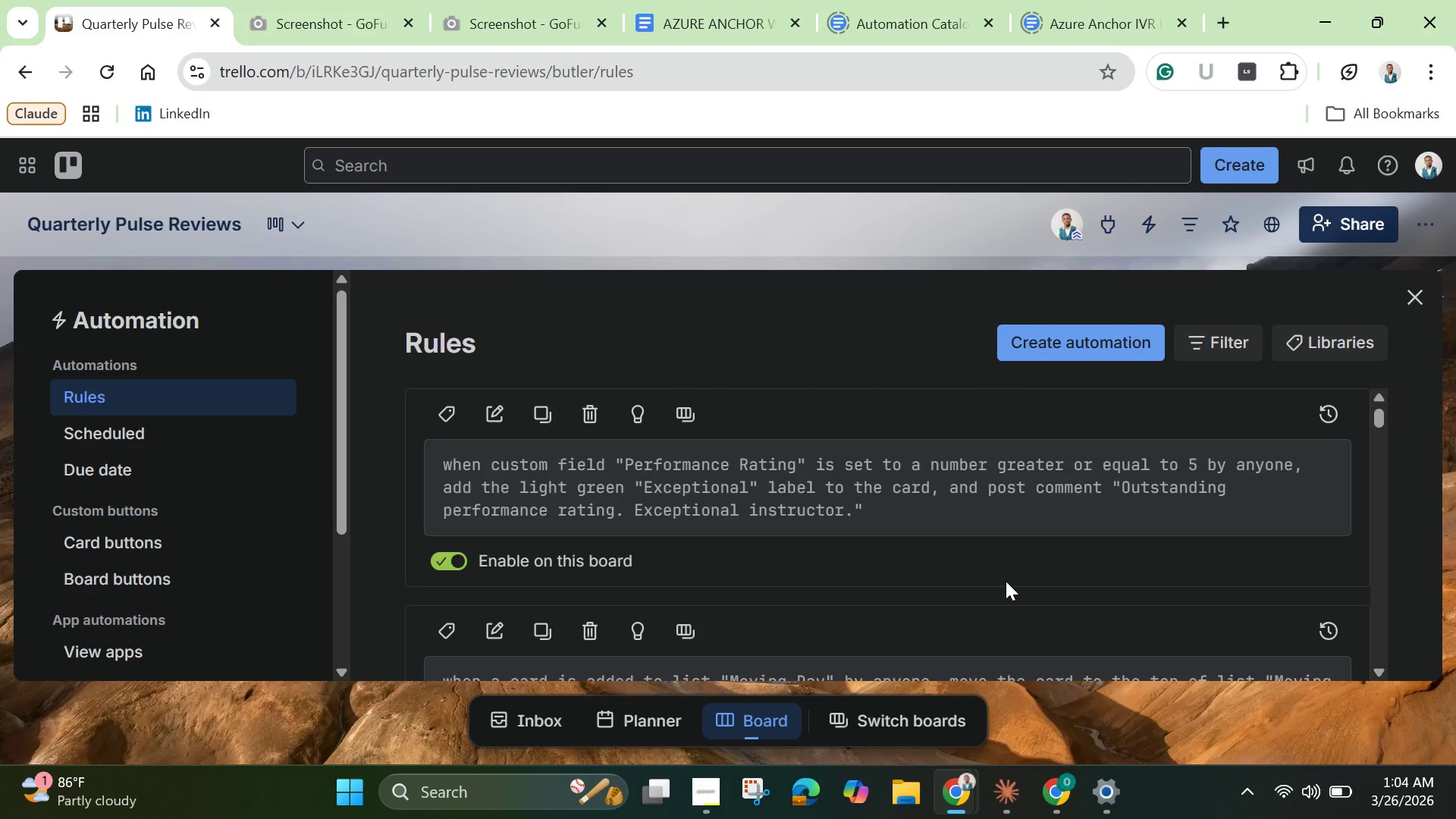 
scroll: coordinate [1013, 614], scroll_direction: down, amount: 4.0
 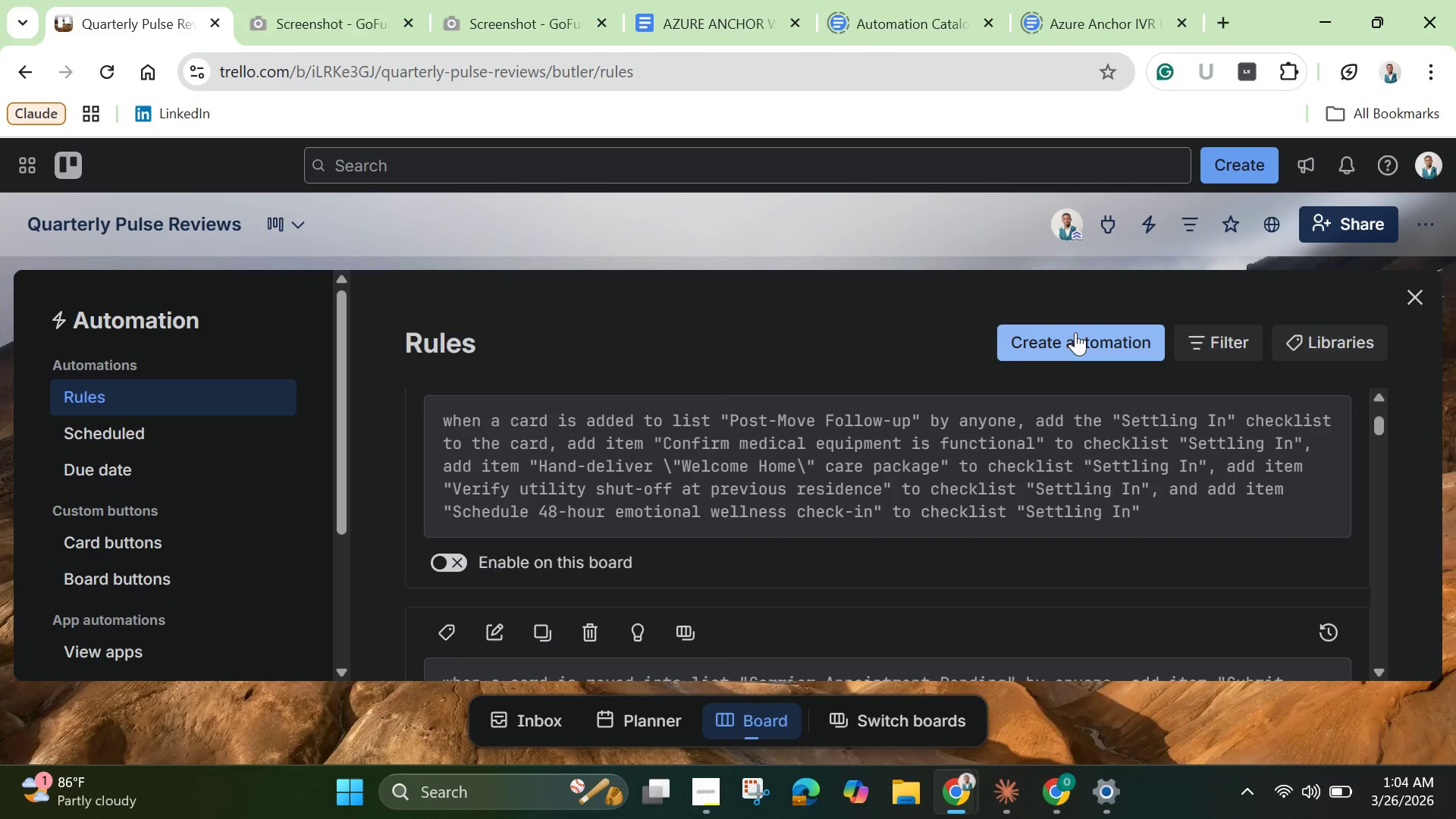 
left_click([1075, 332])
 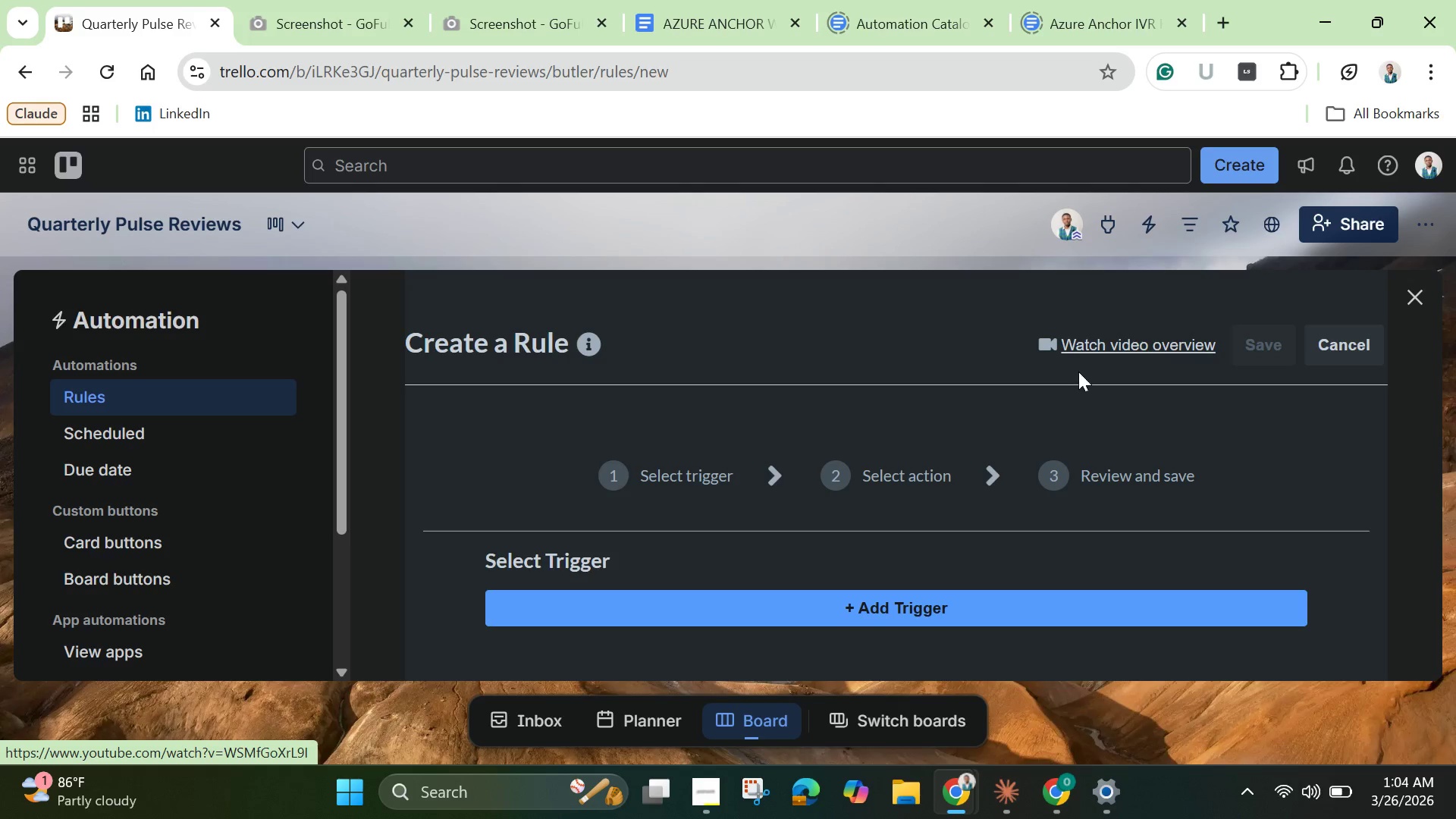 
wait(6.47)
 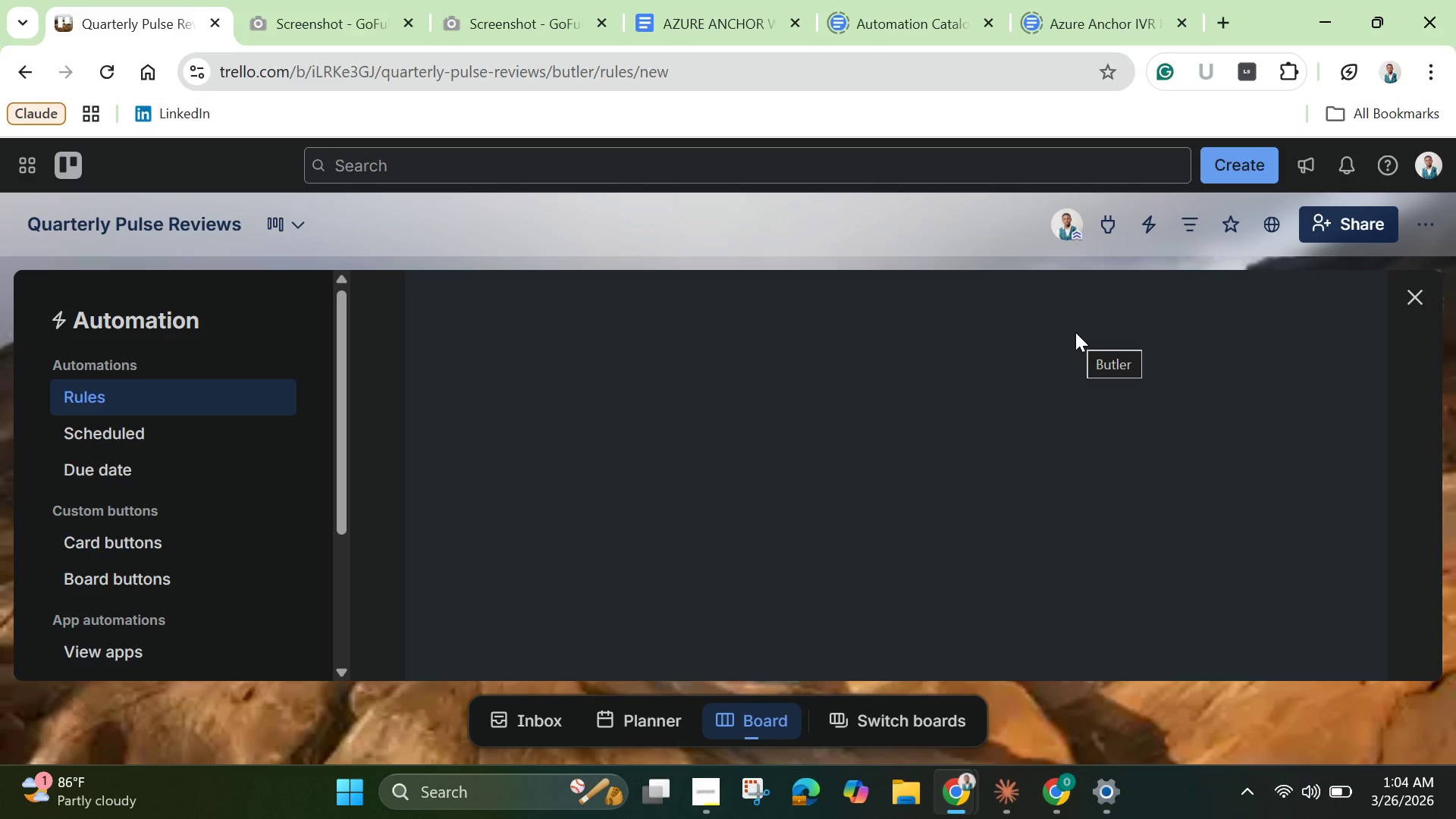 
left_click([907, 608])
 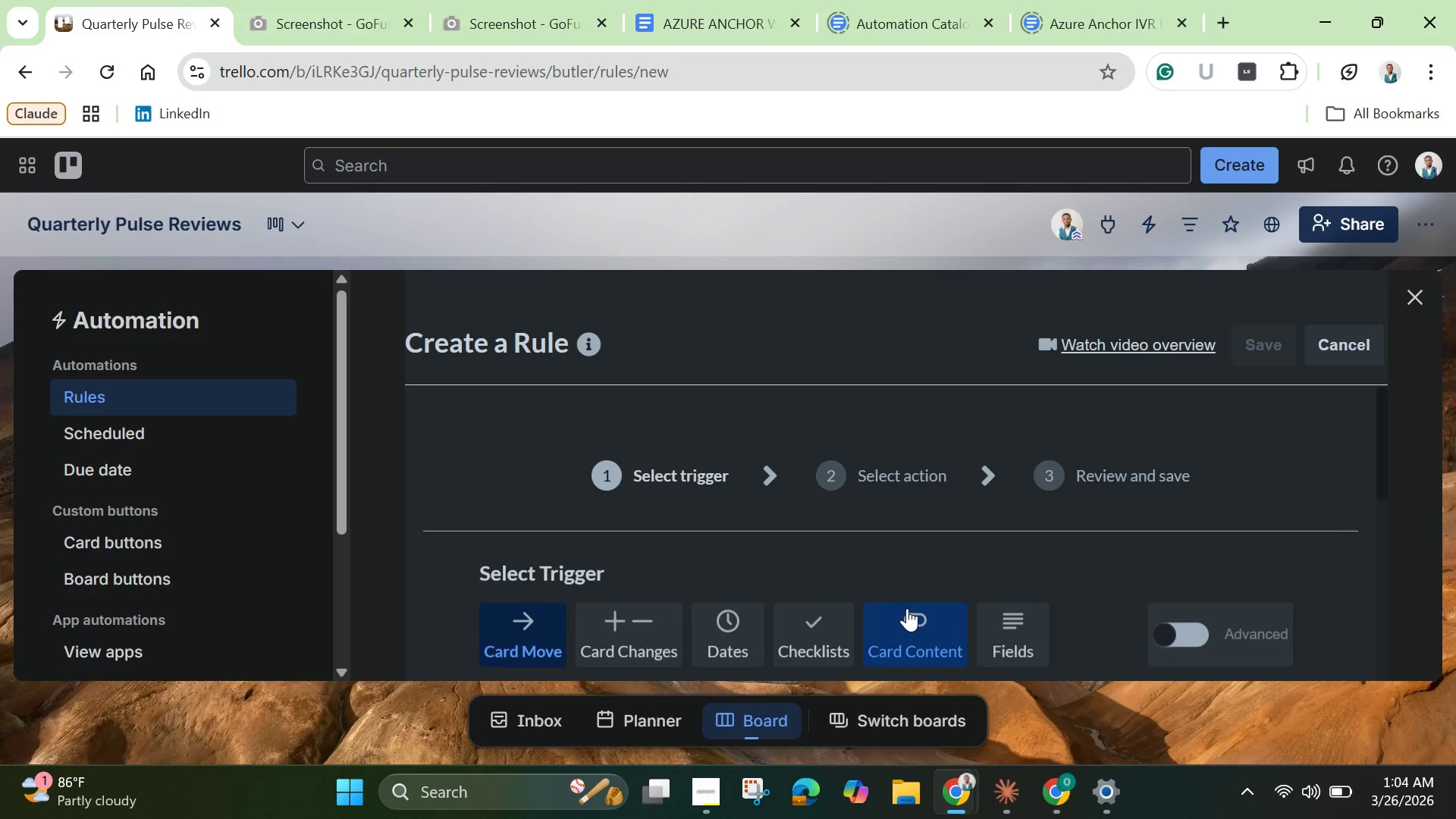 
scroll: coordinate [907, 598], scroll_direction: down, amount: 2.0
 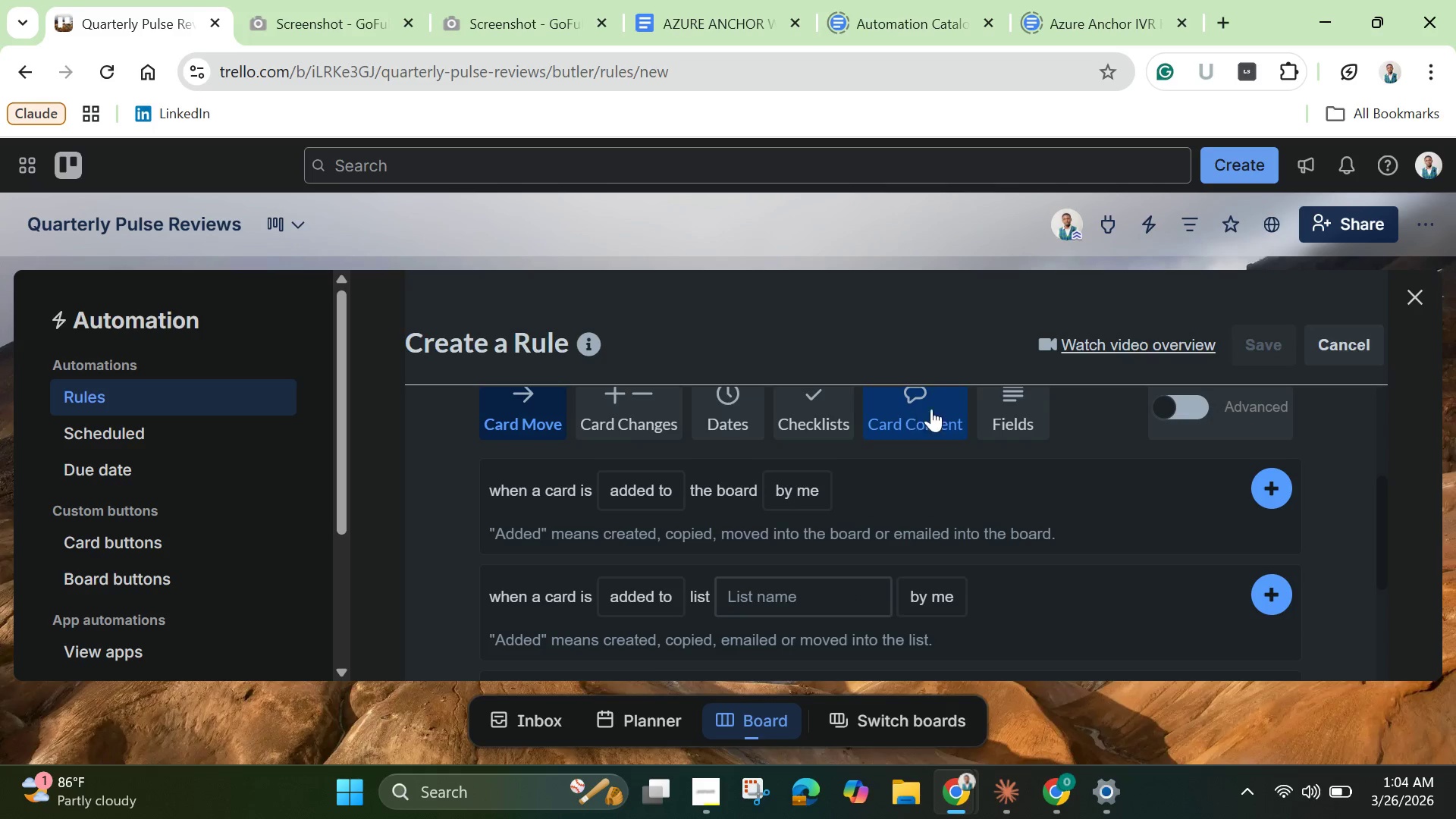 
left_click([1006, 412])
 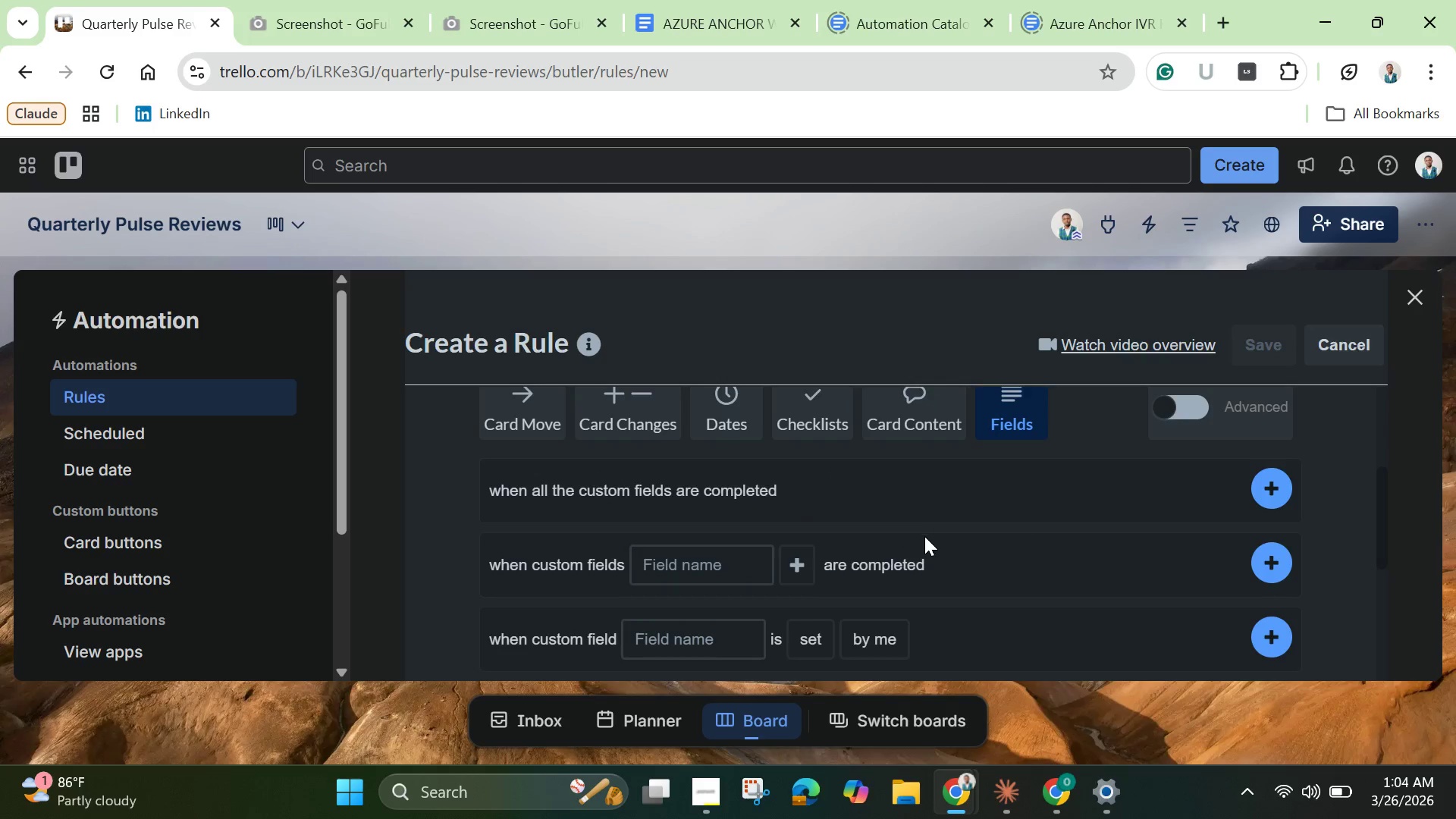 
scroll: coordinate [924, 536], scroll_direction: down, amount: 2.0
 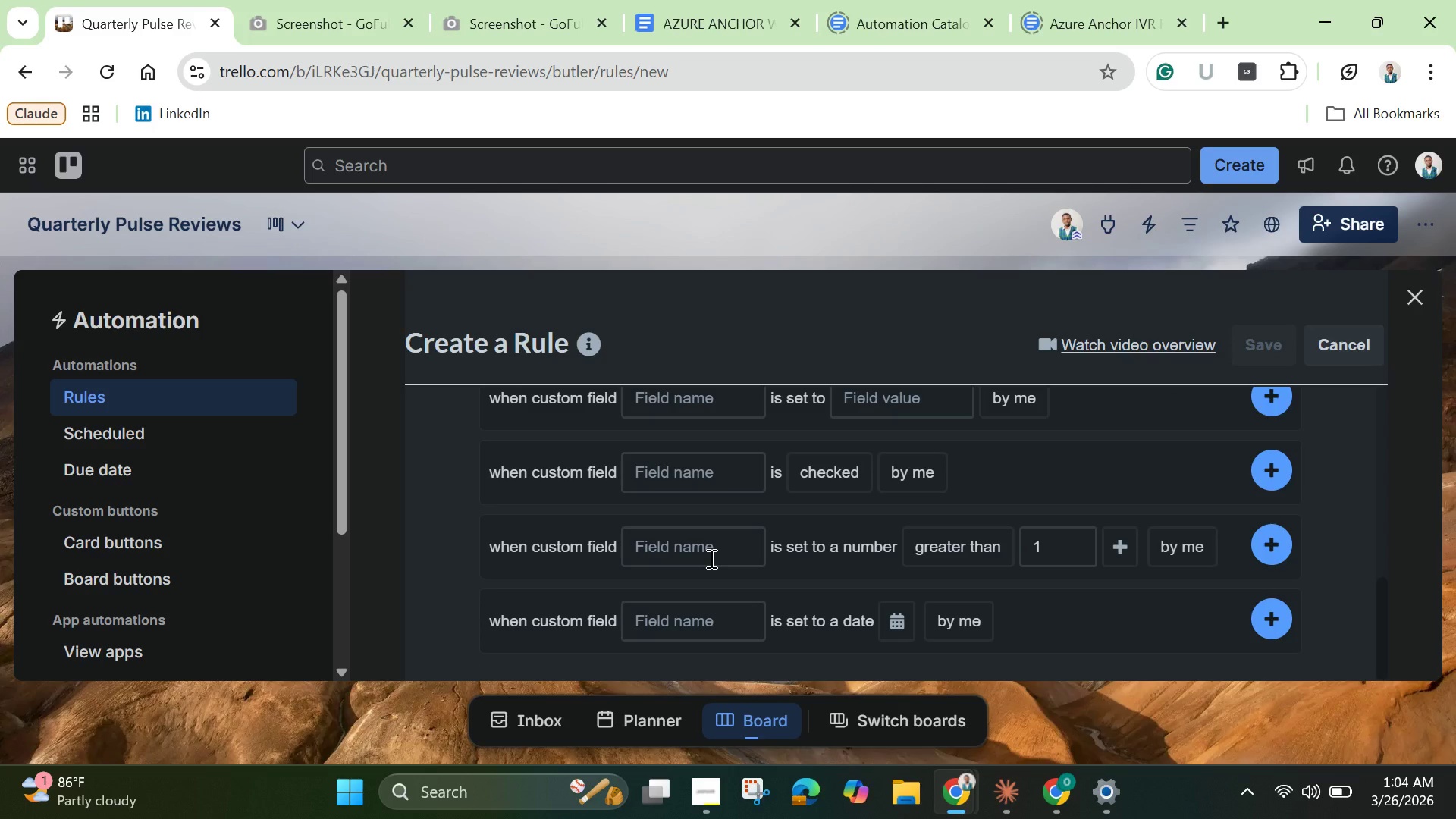 
left_click([710, 558])
 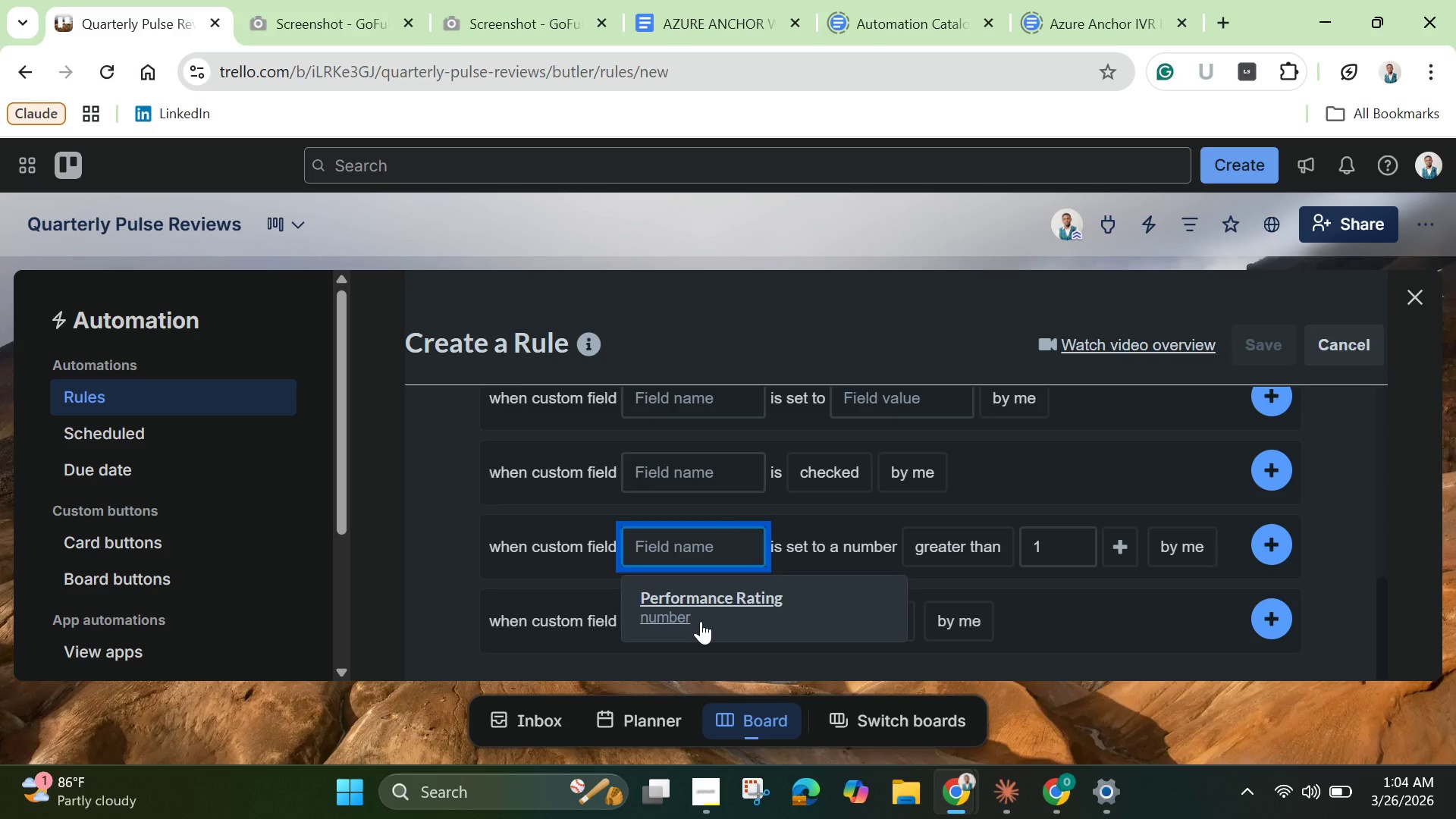 
left_click([701, 618])
 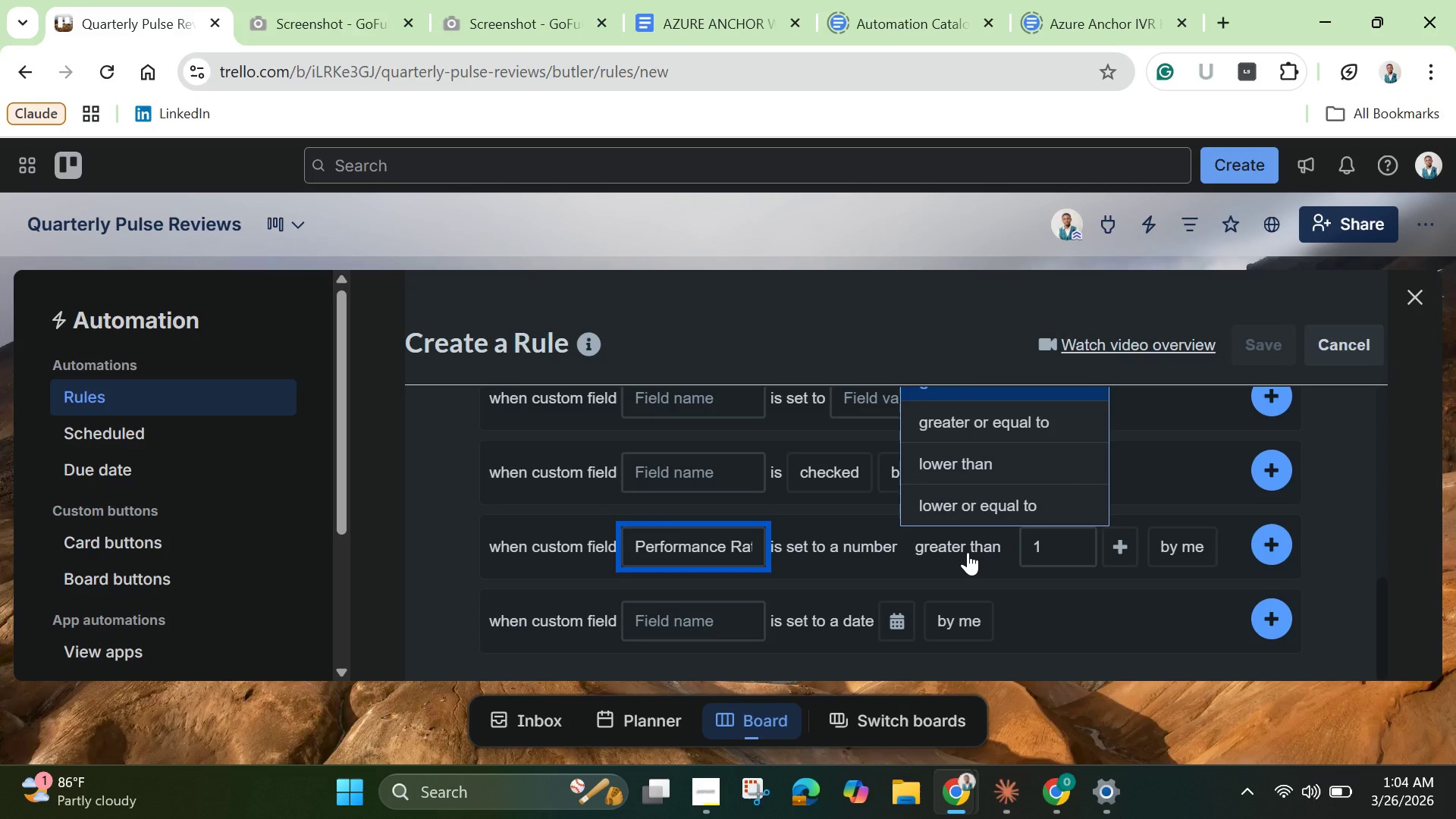 
wait(5.14)
 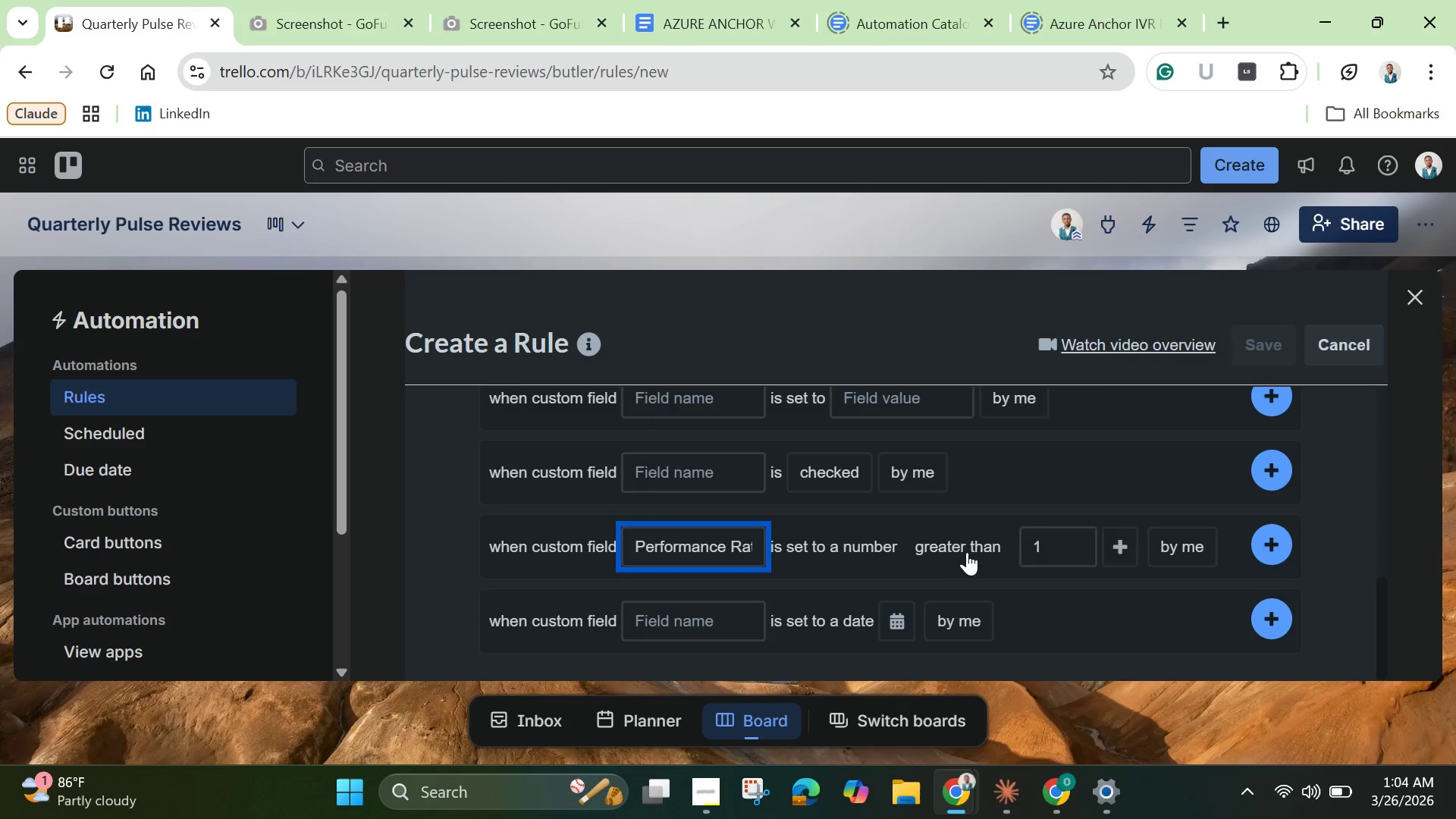 
left_click([968, 552])
 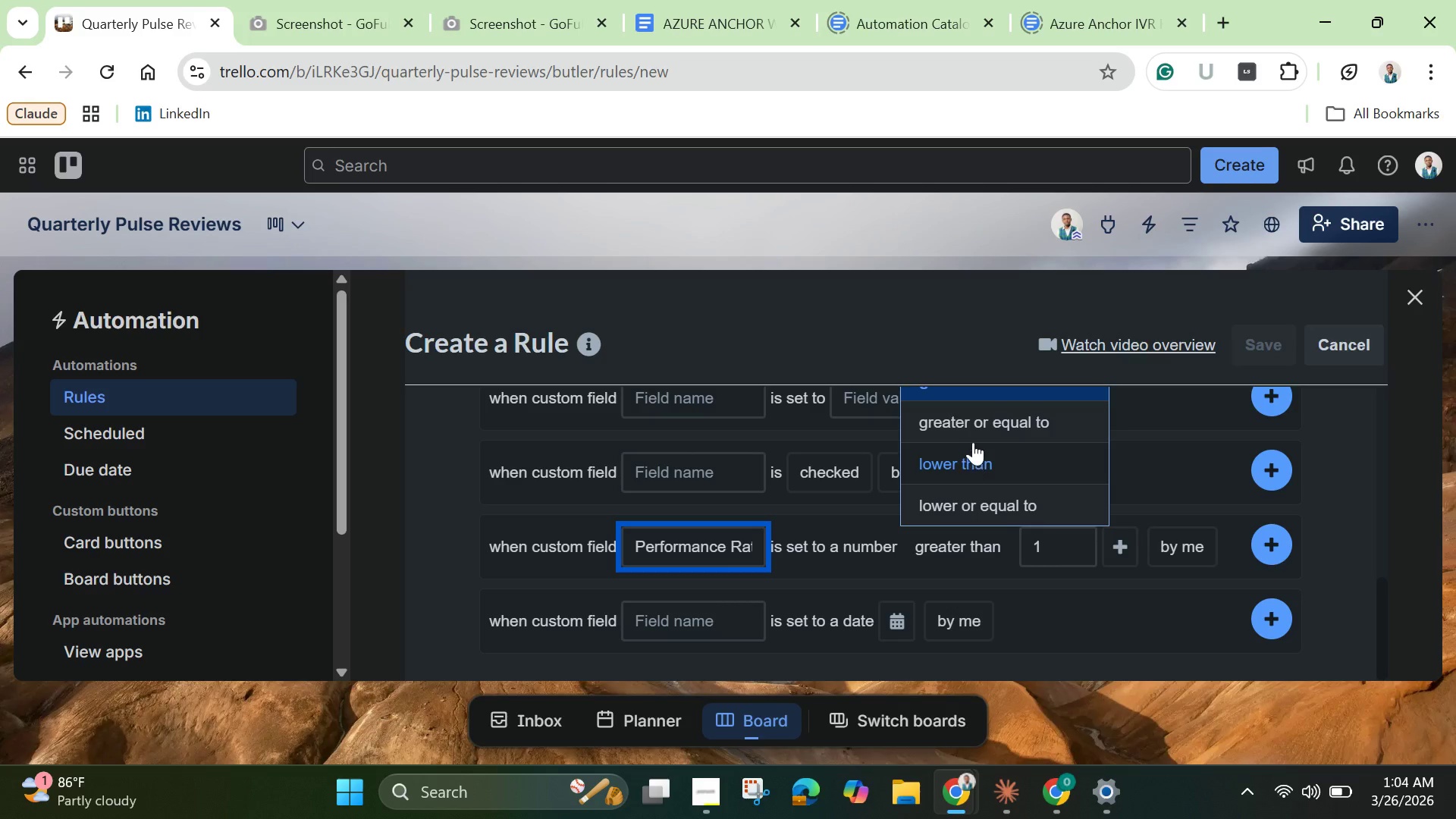 
left_click([973, 426])
 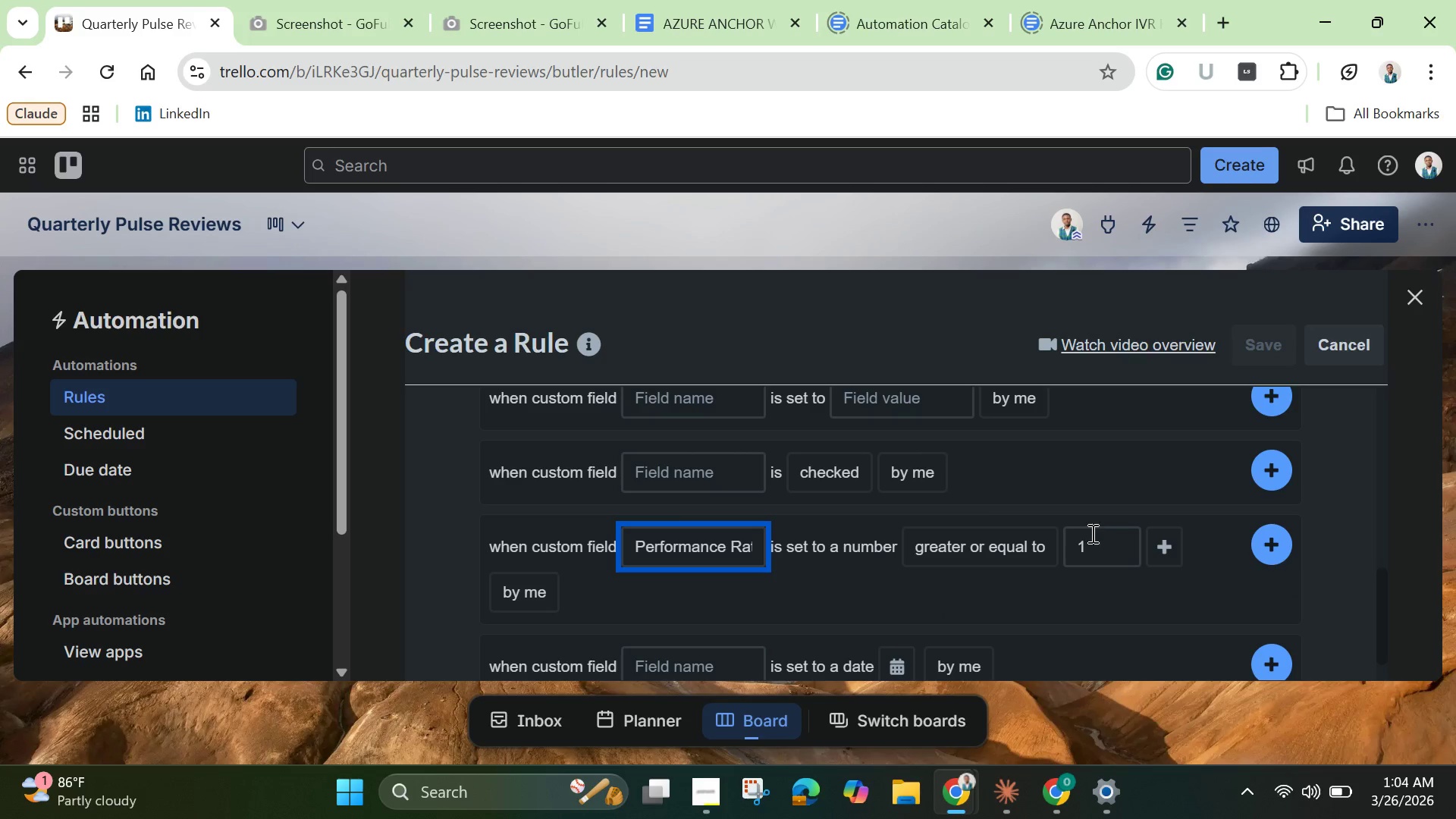 
left_click([1096, 538])
 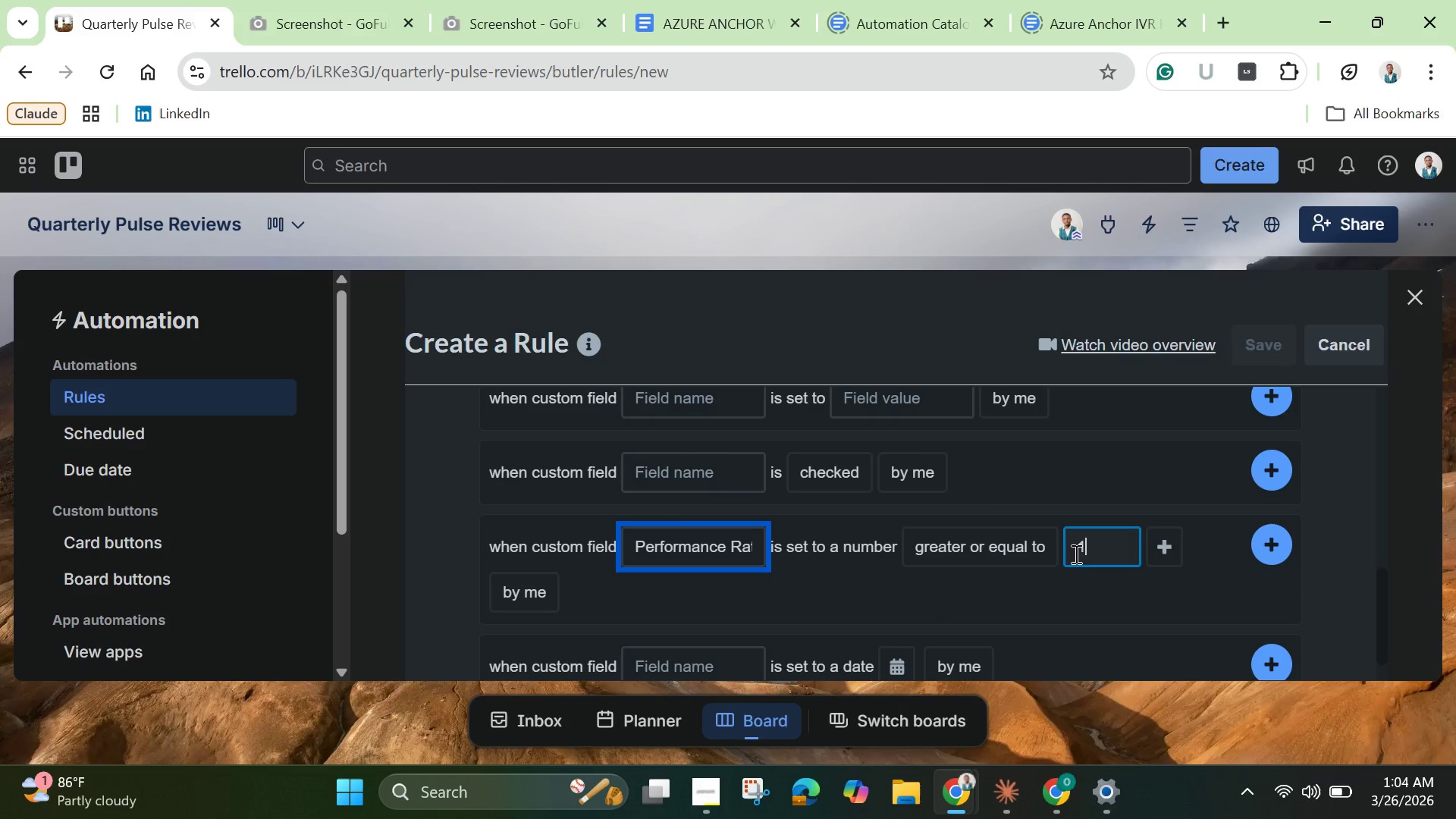 
key(Backspace)
 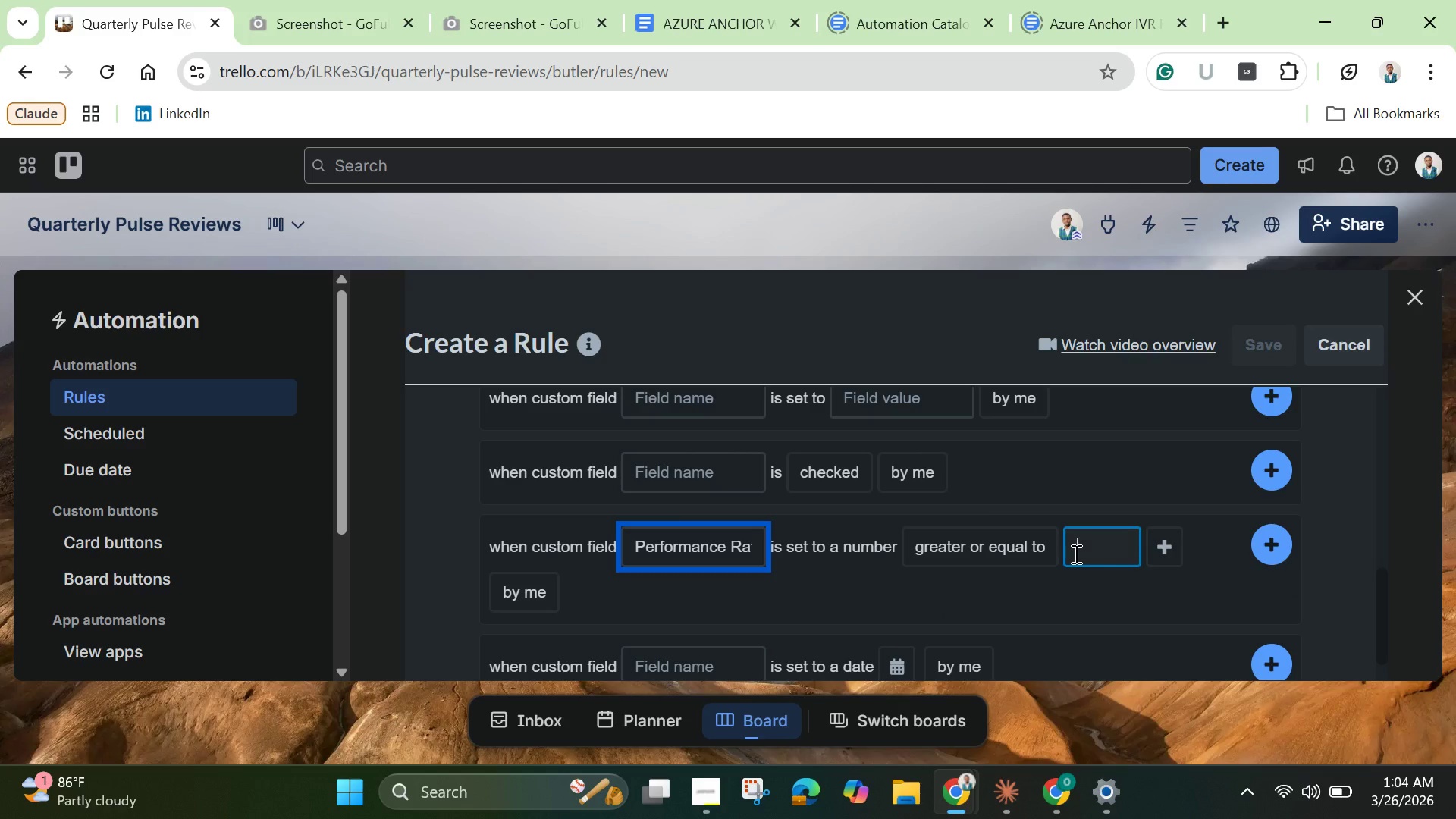 
key(4)
 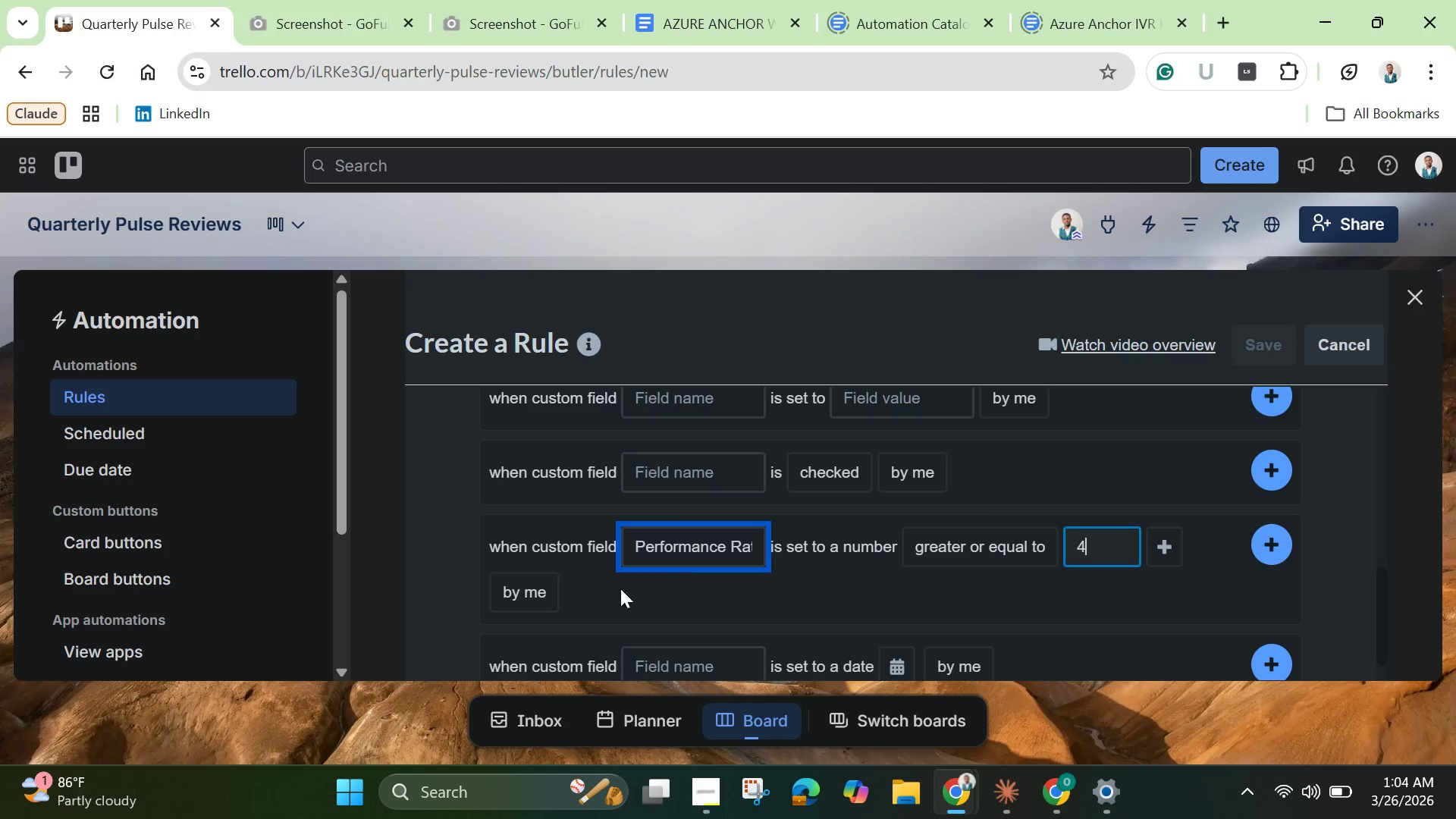 
left_click([530, 593])
 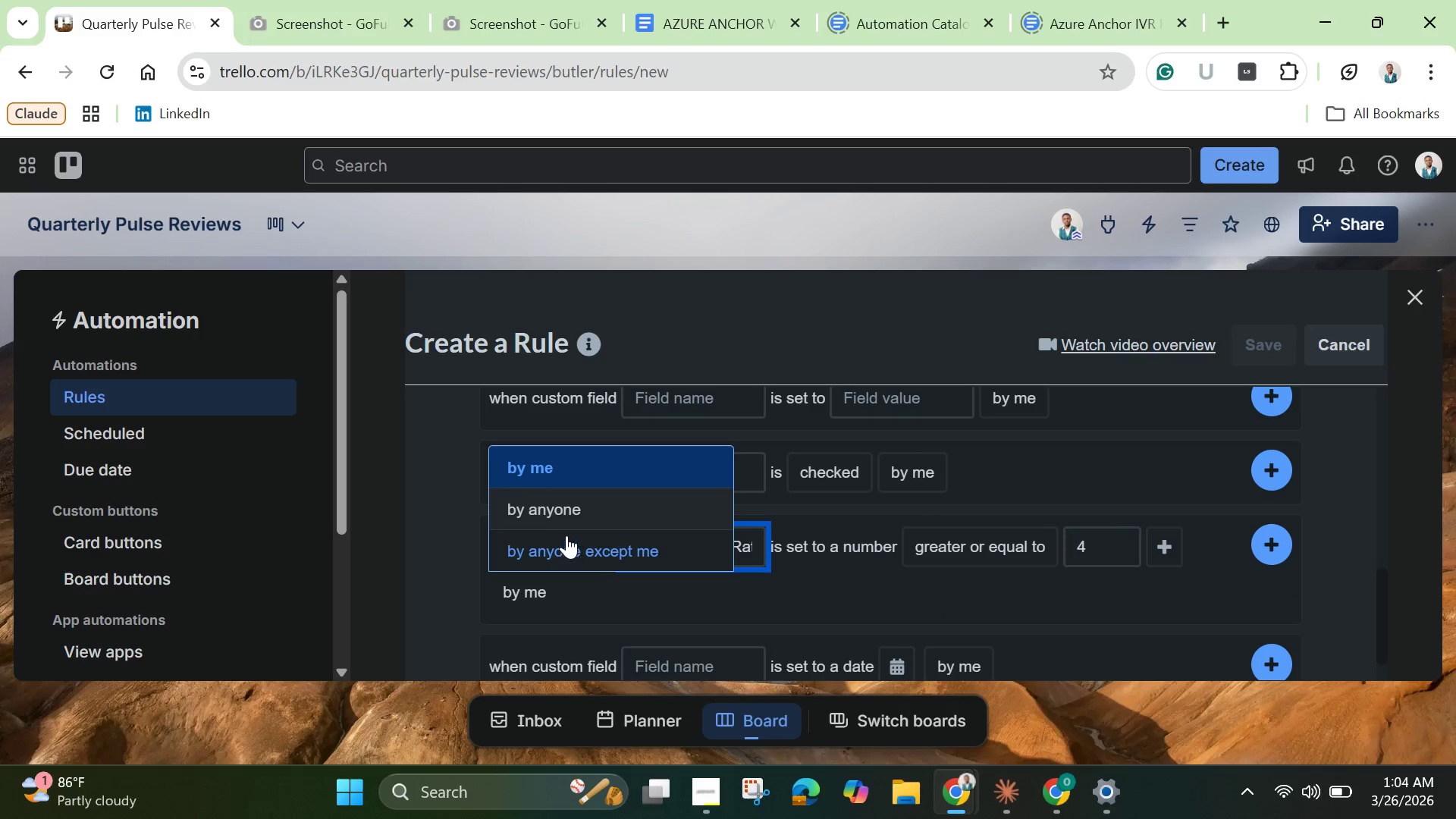 
left_click([566, 515])
 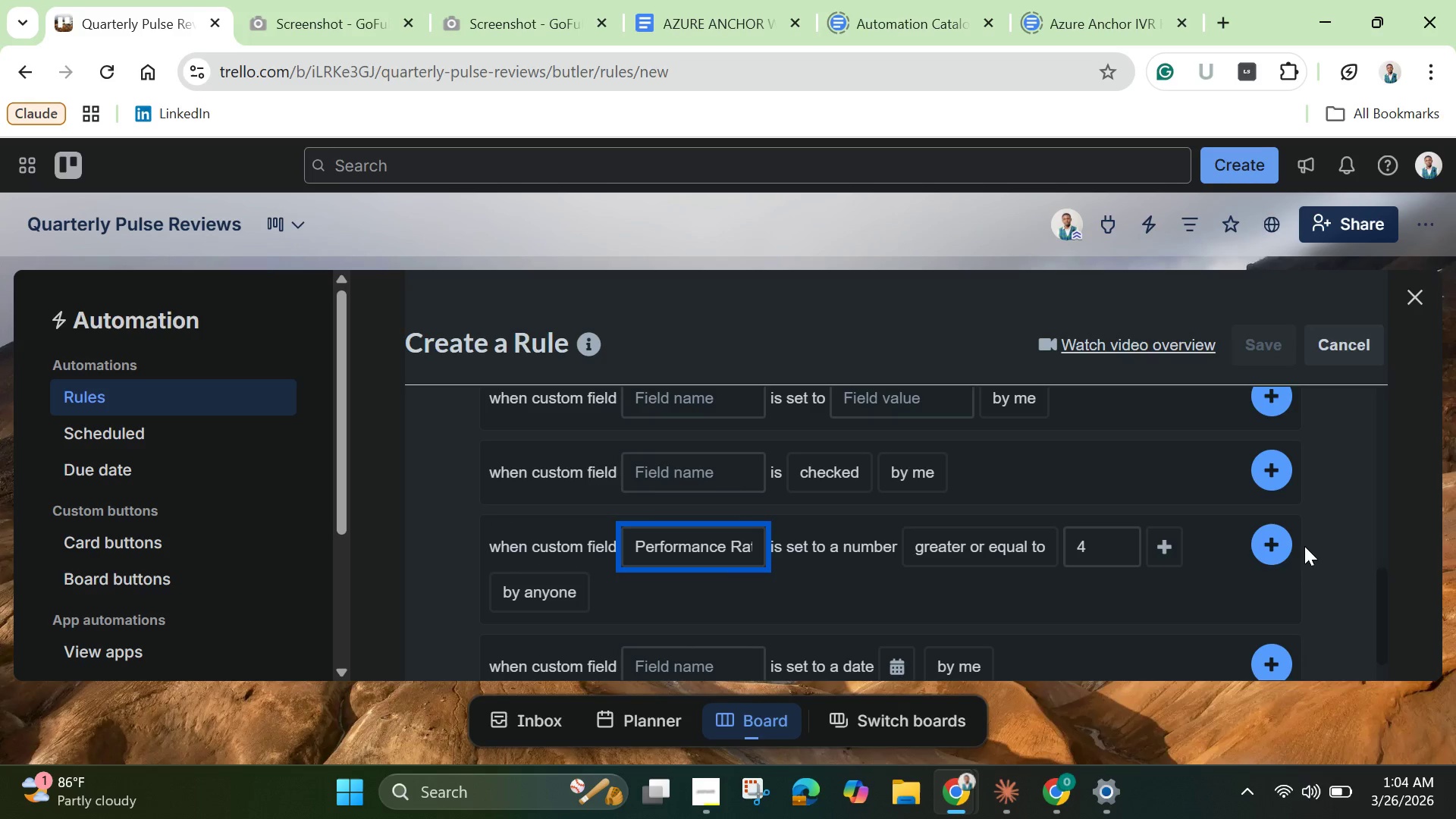 
left_click([1271, 550])
 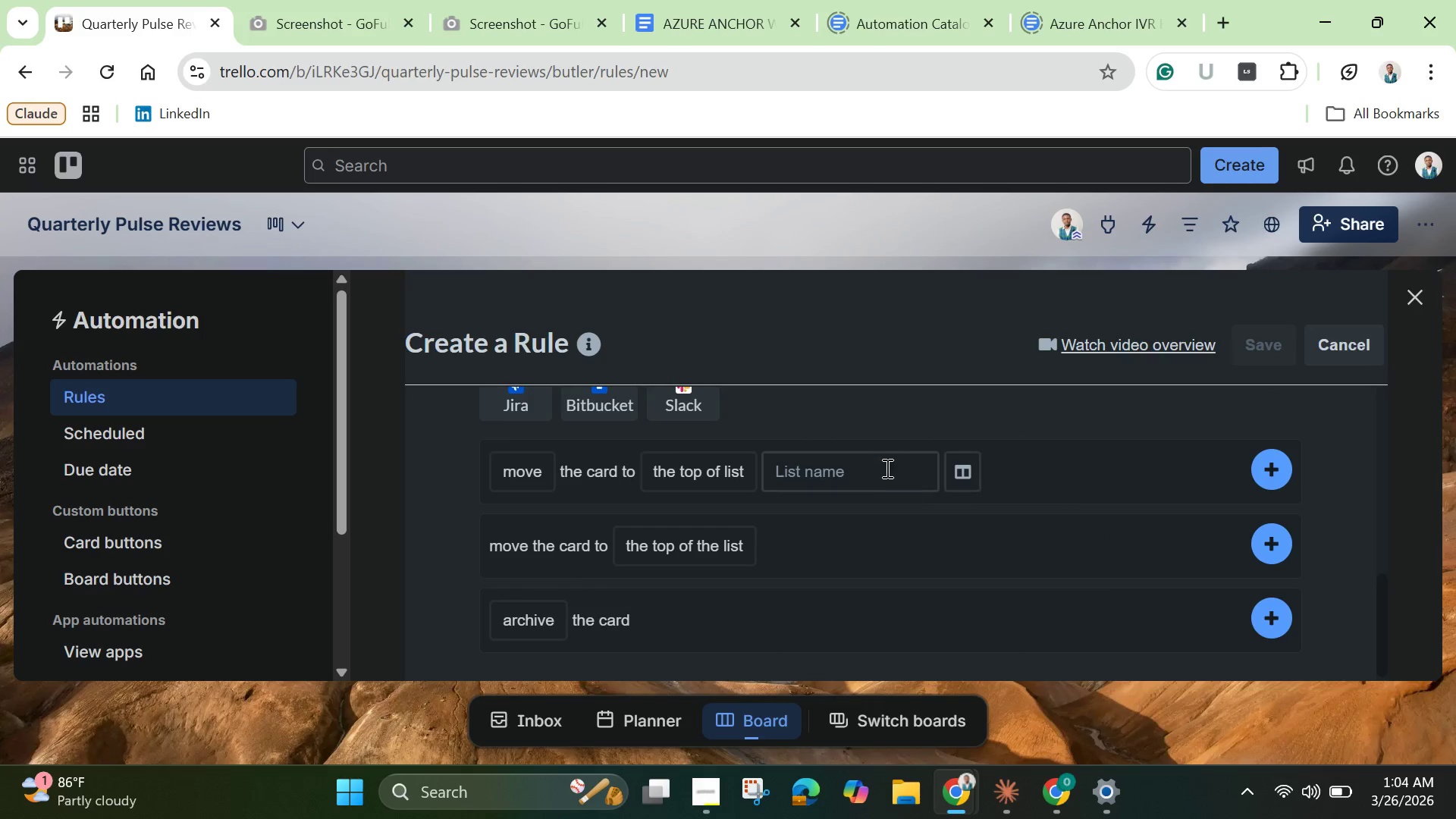 
wait(6.41)
 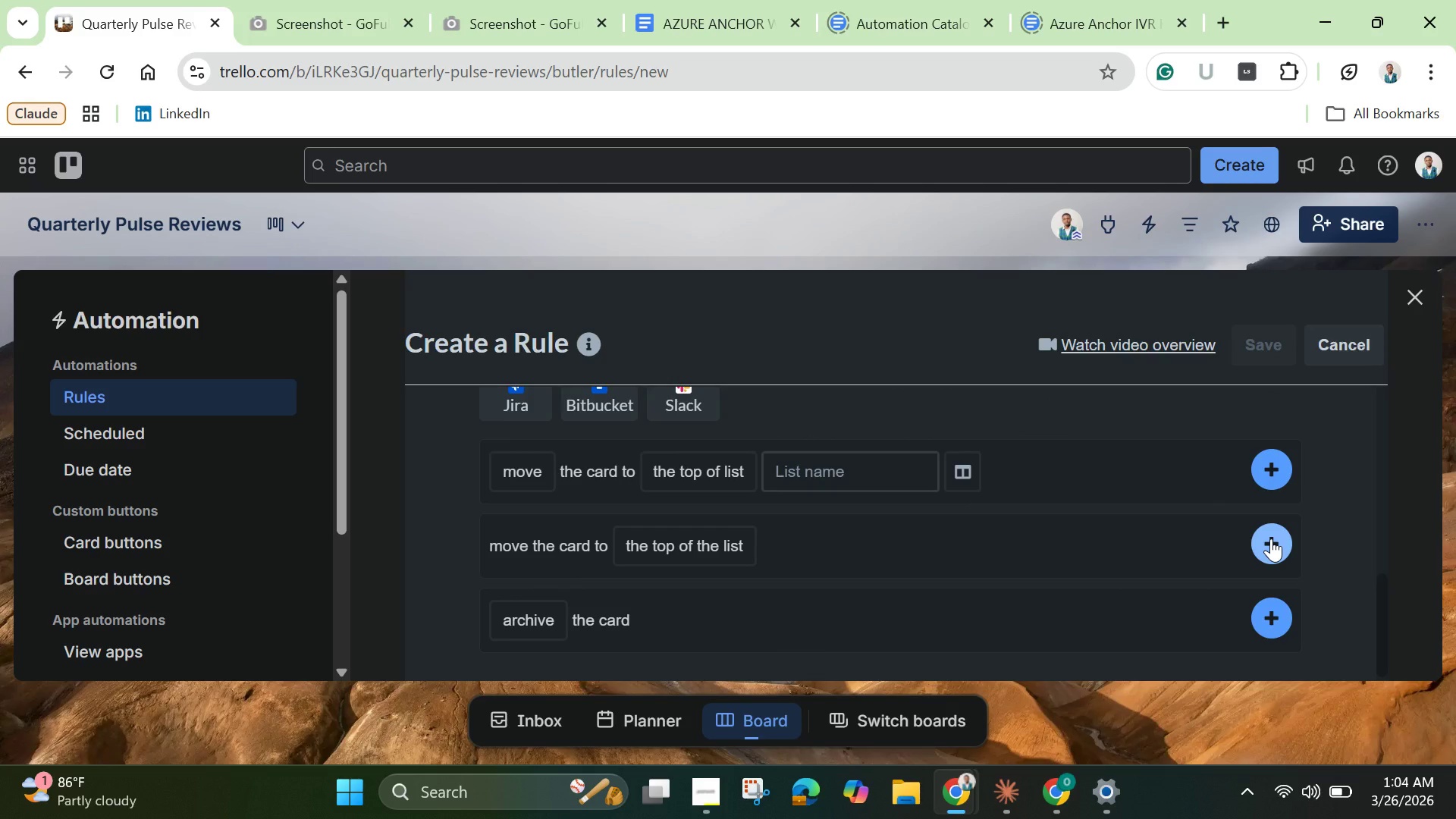 
scroll: coordinate [723, 513], scroll_direction: up, amount: 2.0
 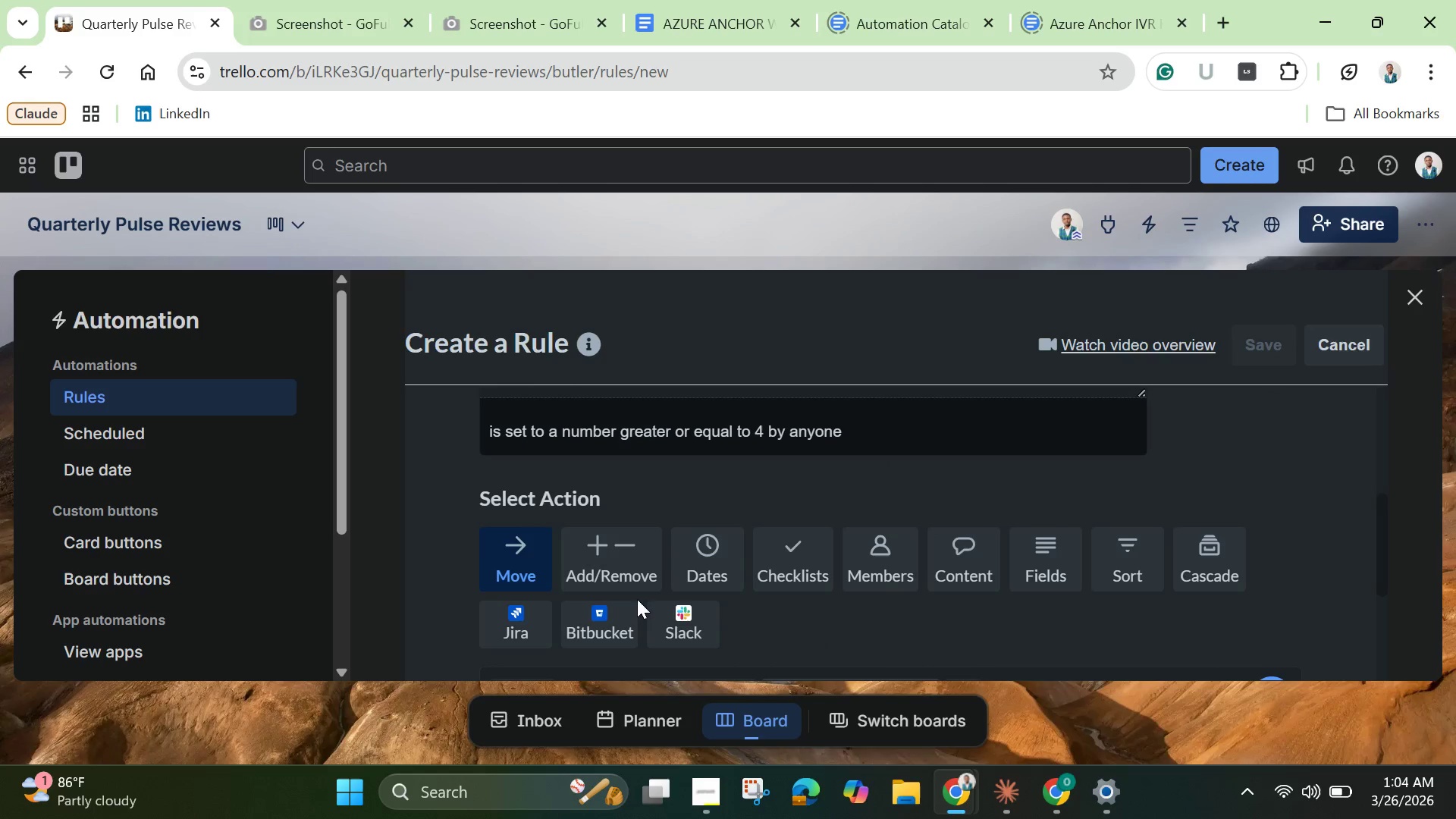 
left_click([631, 572])
 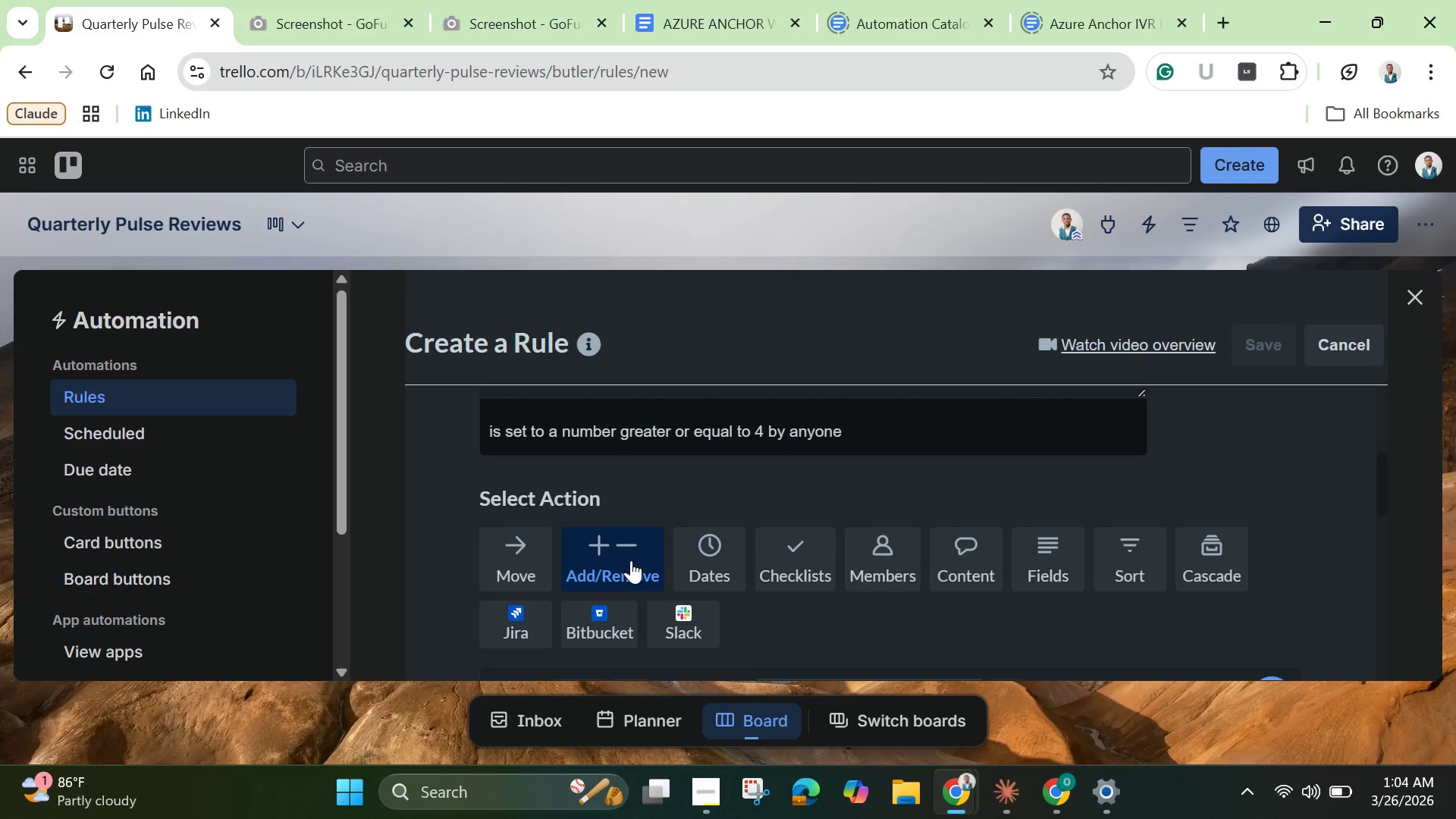 
scroll: coordinate [652, 577], scroll_direction: down, amount: 7.0
 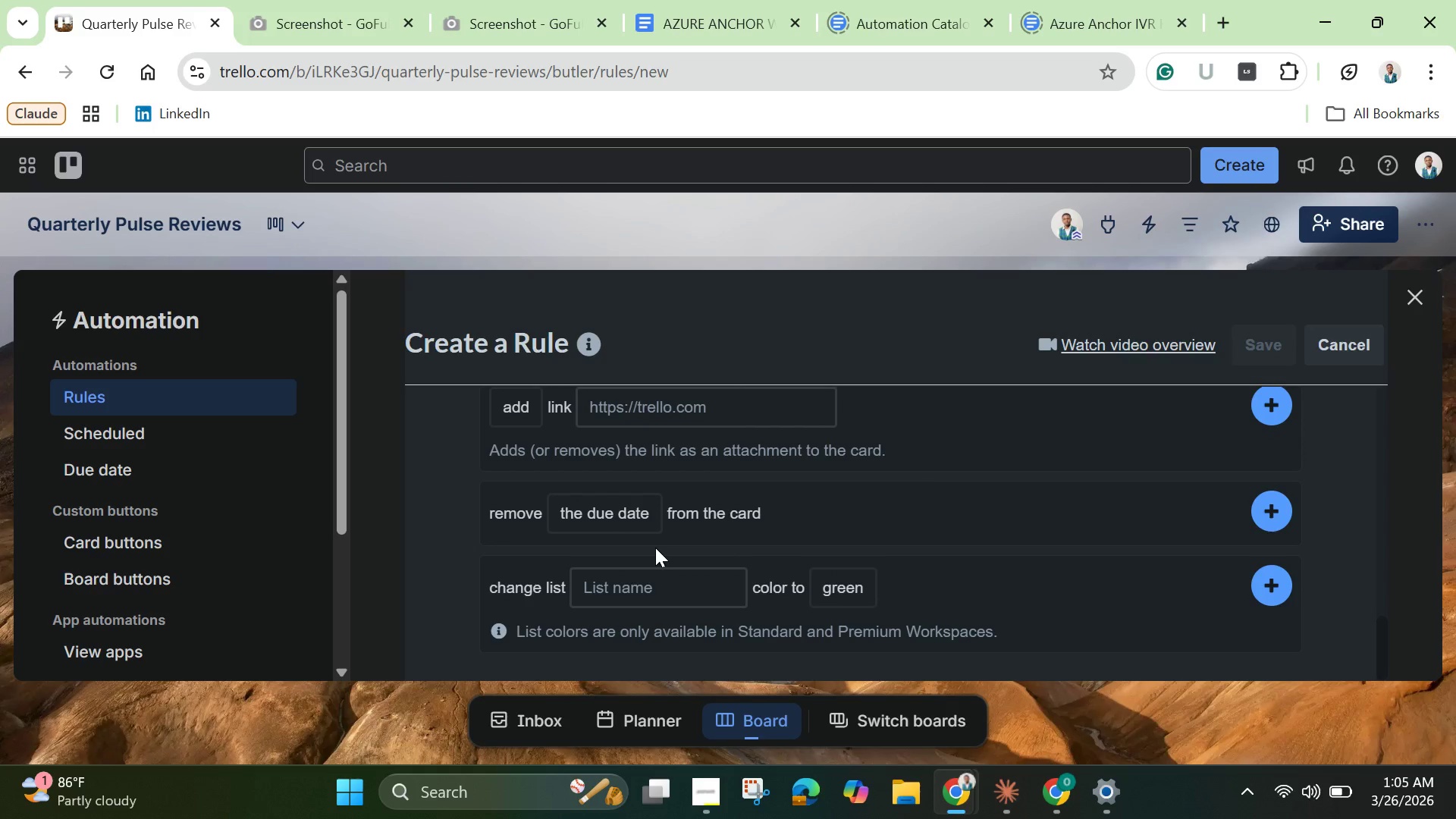 
scroll: coordinate [665, 485], scroll_direction: up, amount: 2.0
 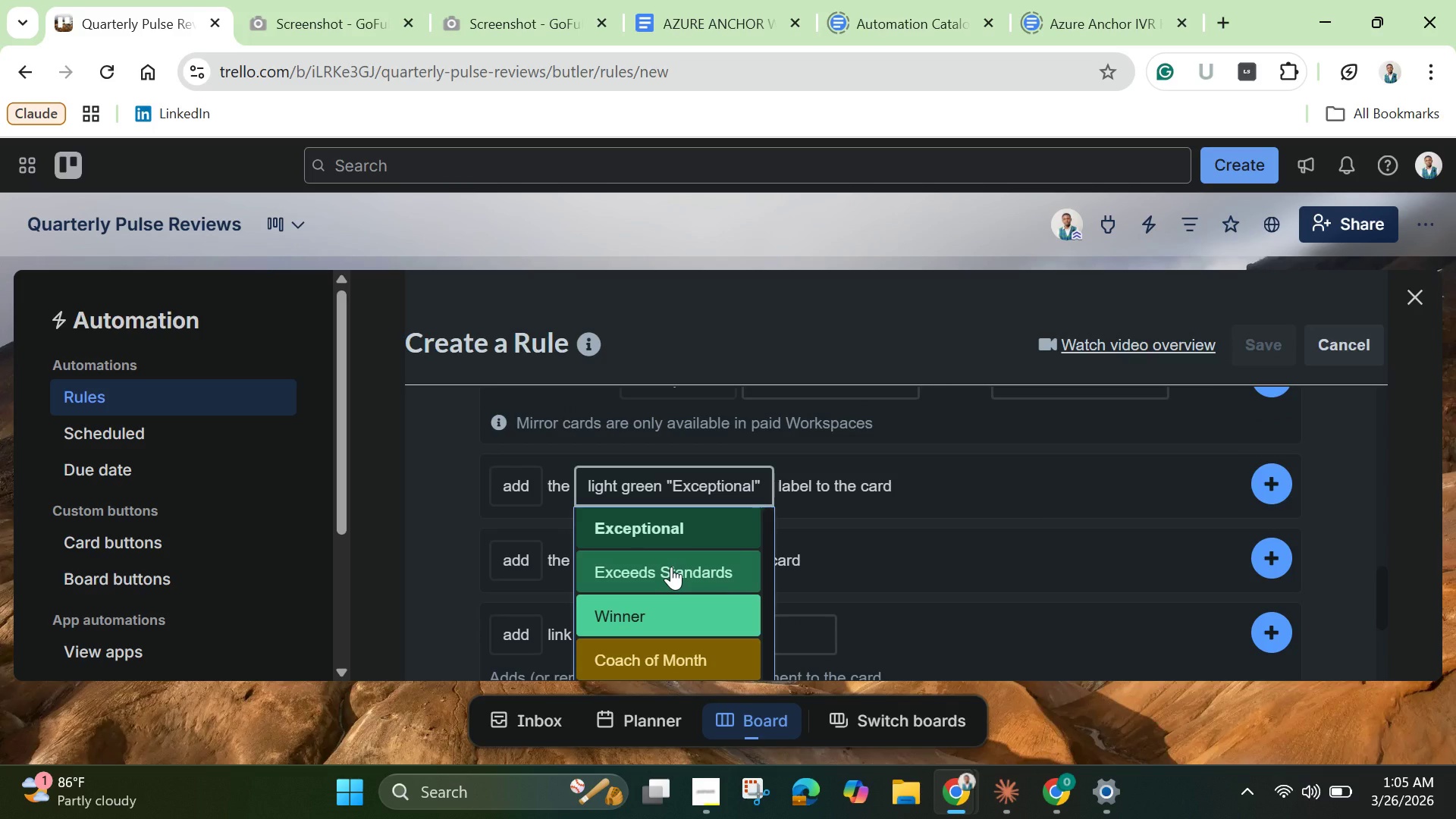 
left_click([671, 566])
 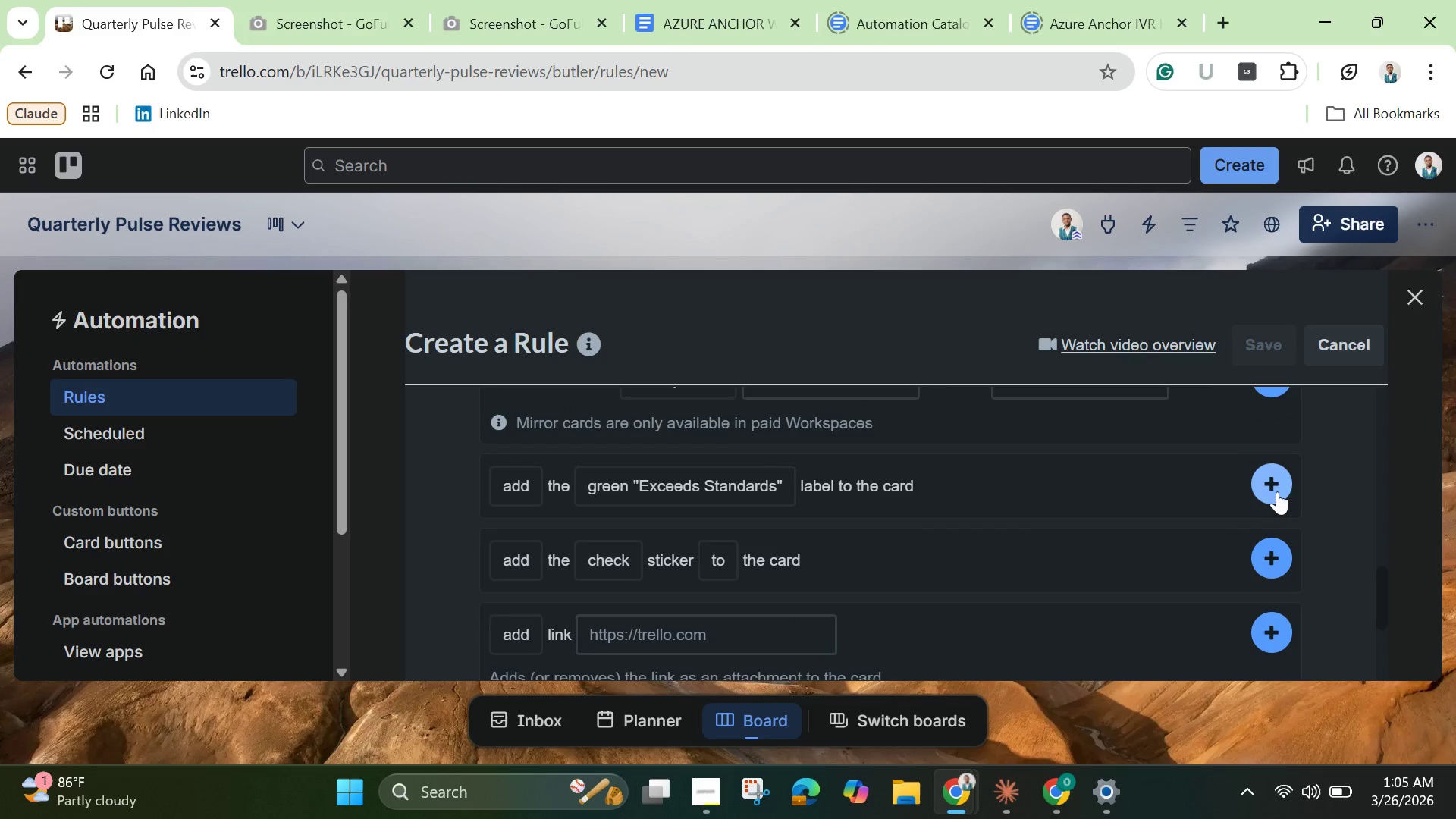 
left_click([1285, 484])
 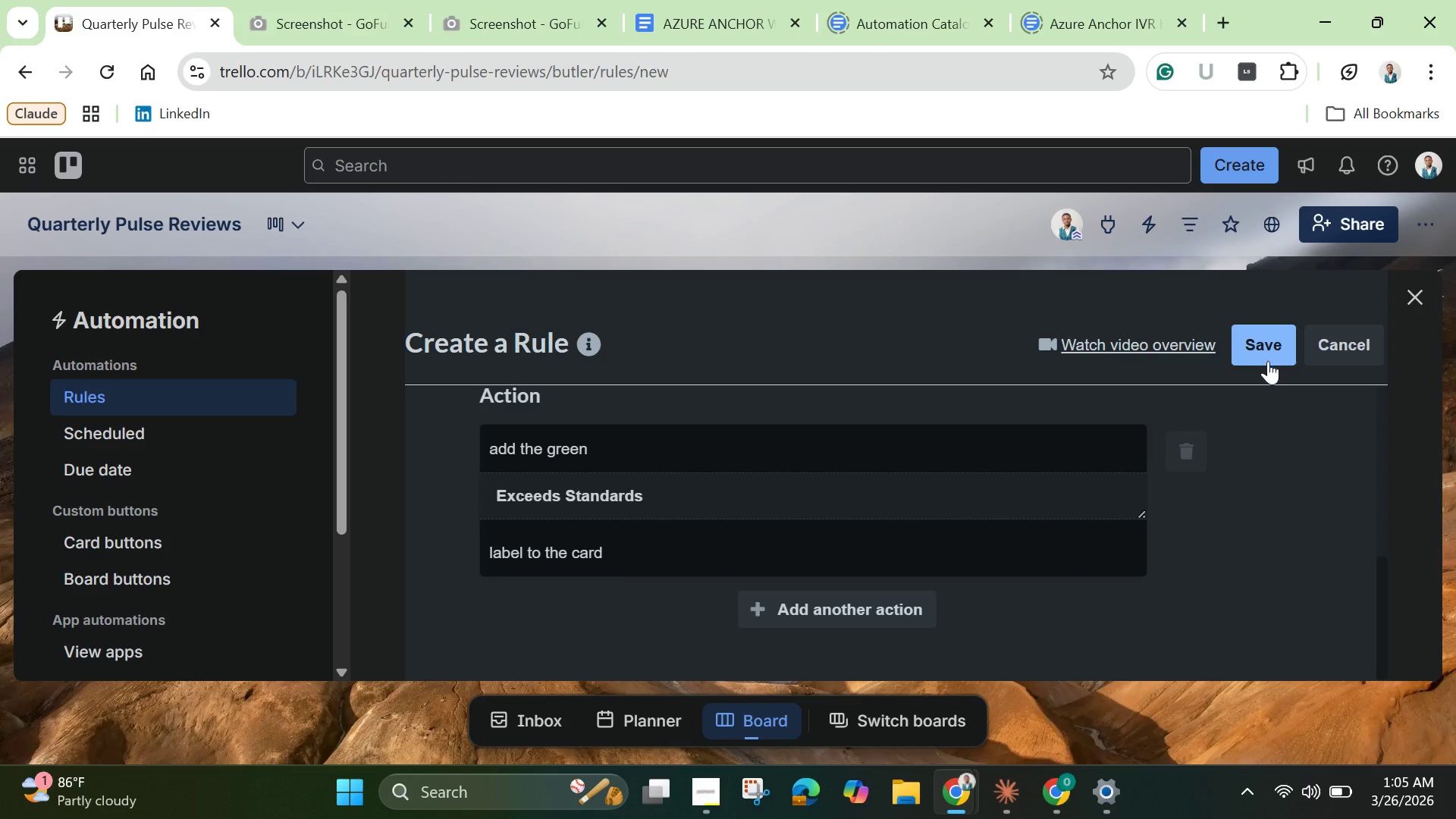 
left_click([843, 598])
 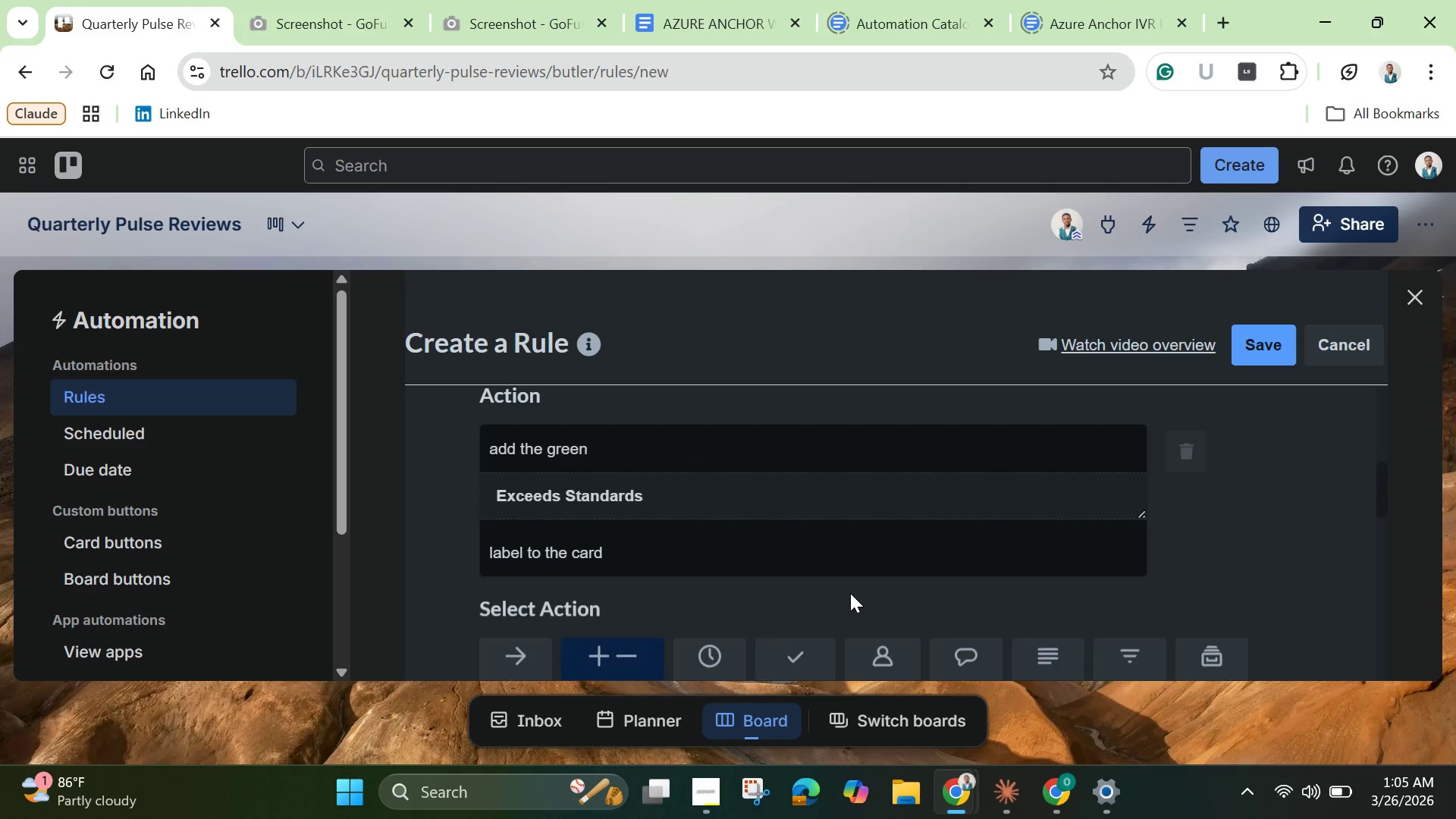 
scroll: coordinate [855, 590], scroll_direction: down, amount: 3.0
 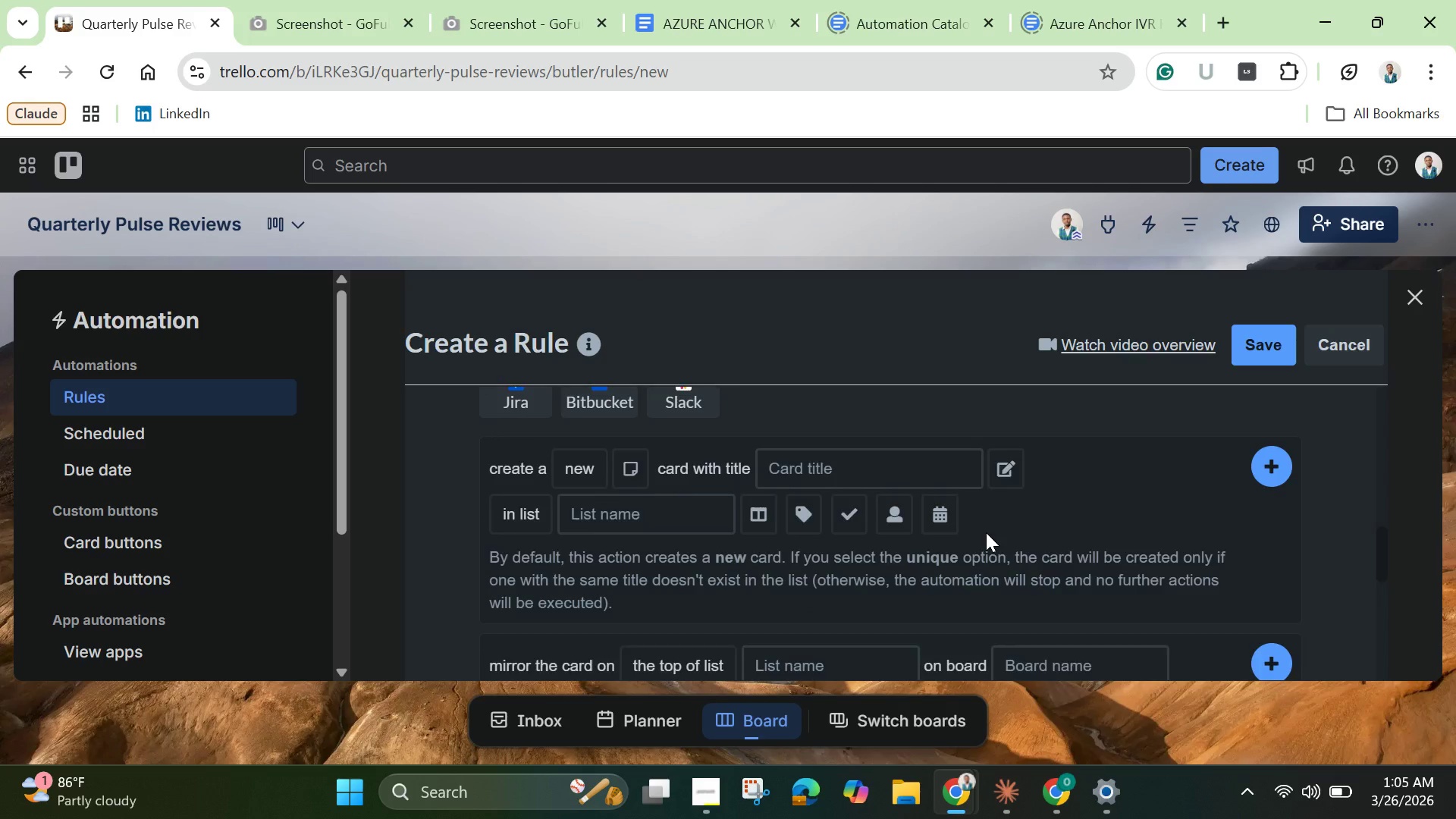 
scroll: coordinate [986, 532], scroll_direction: up, amount: 2.0
 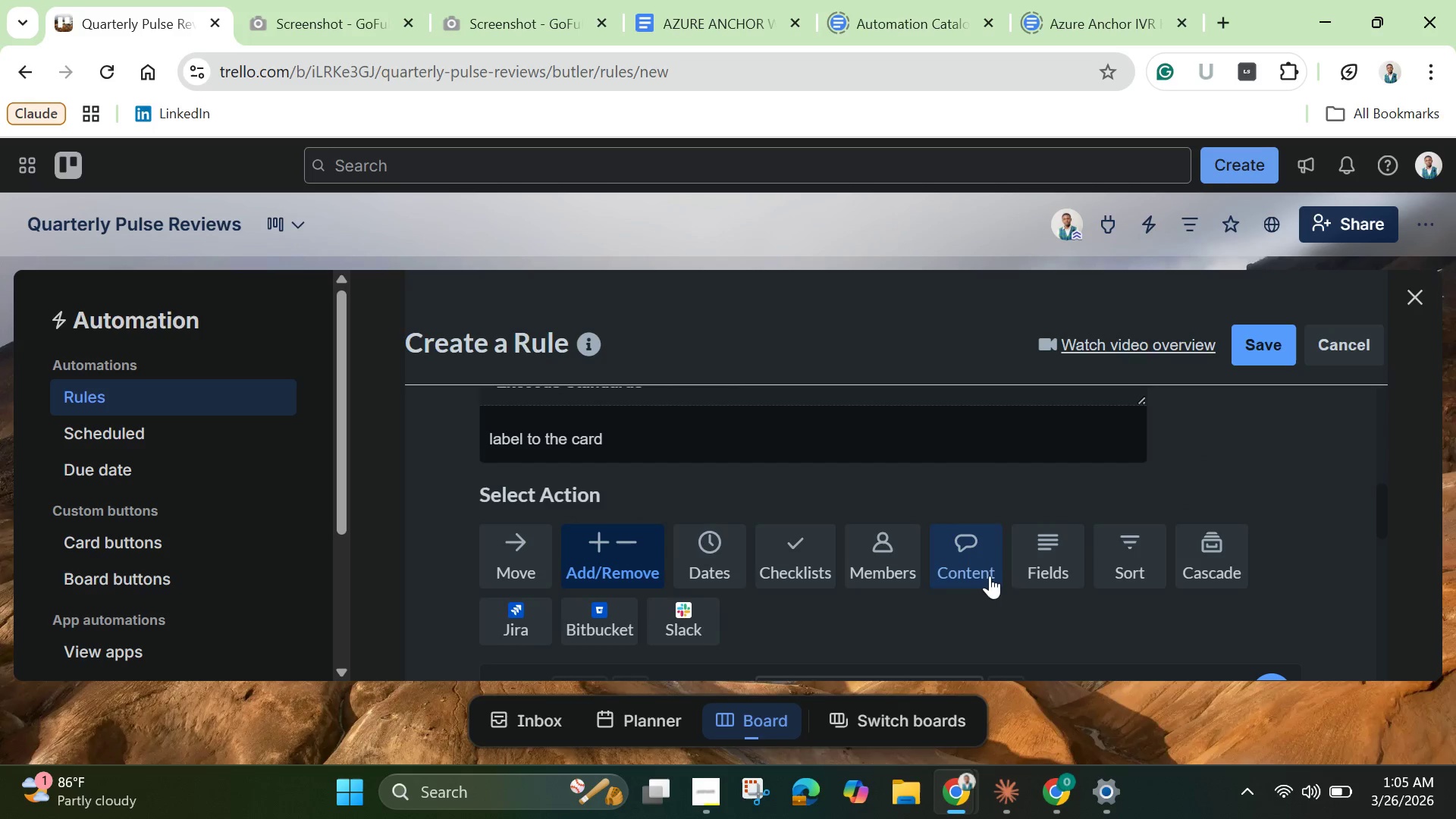 
left_click([981, 560])
 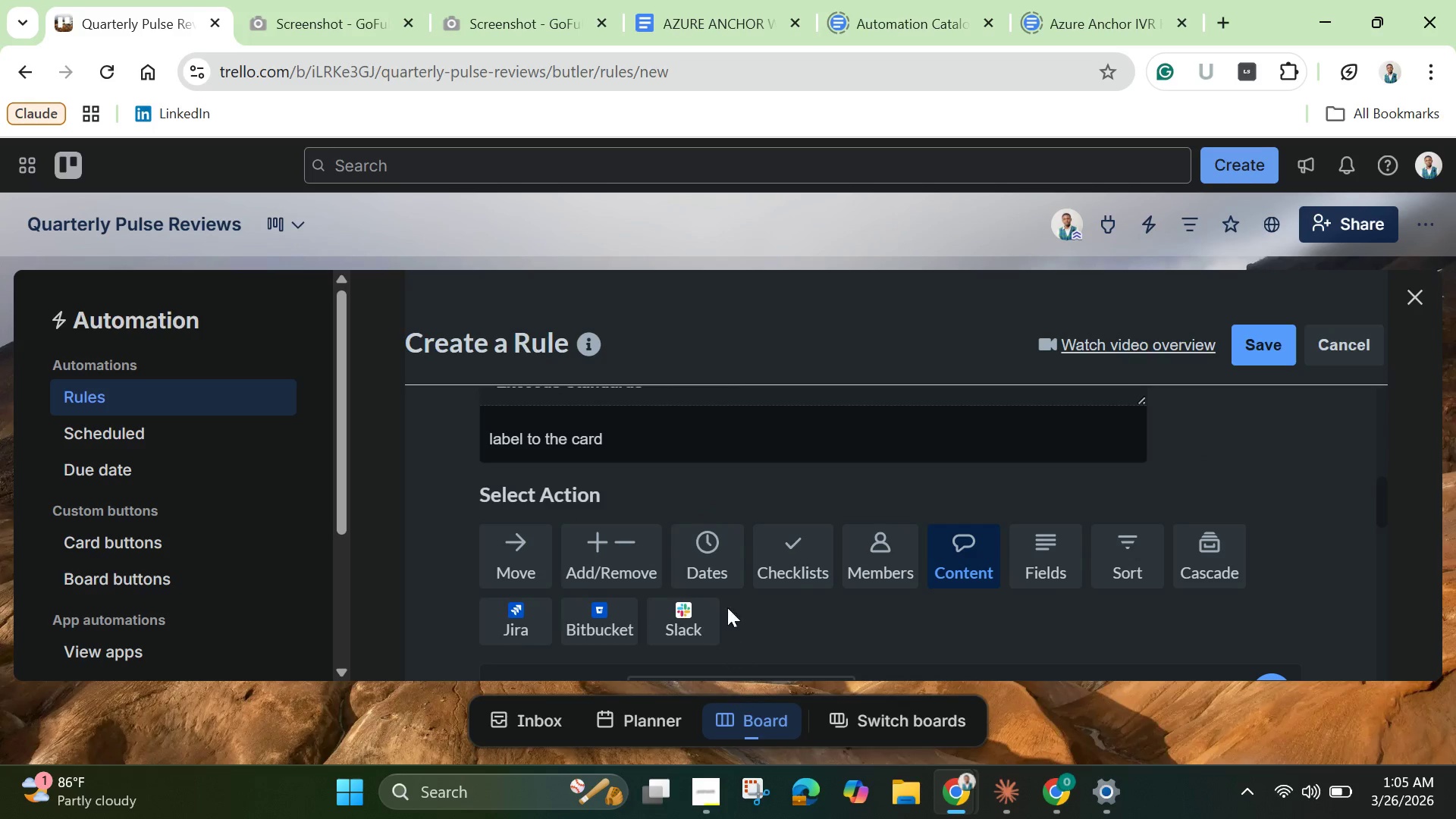 
scroll: coordinate [704, 607], scroll_direction: down, amount: 4.0
 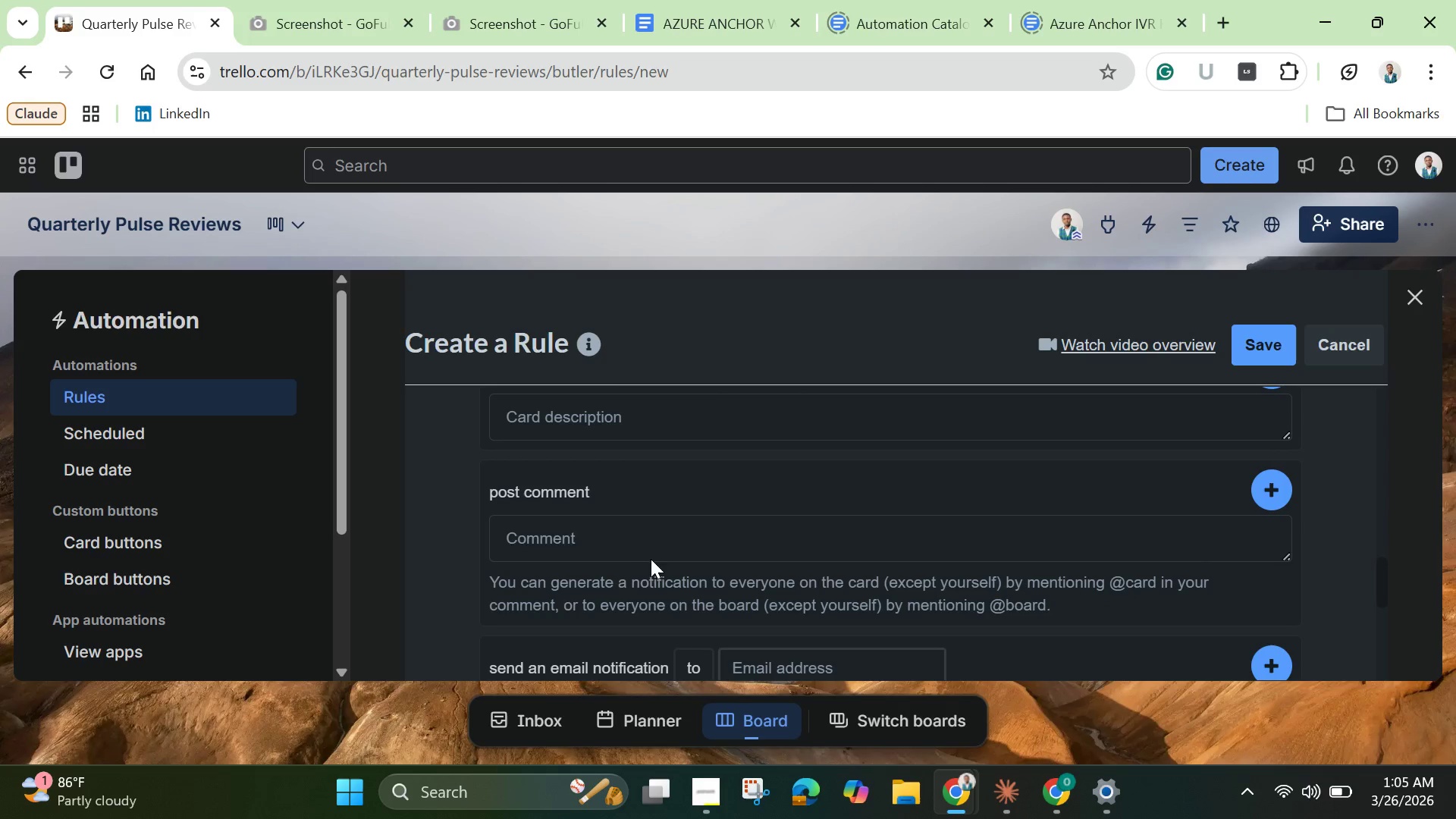 
left_click([650, 549])
 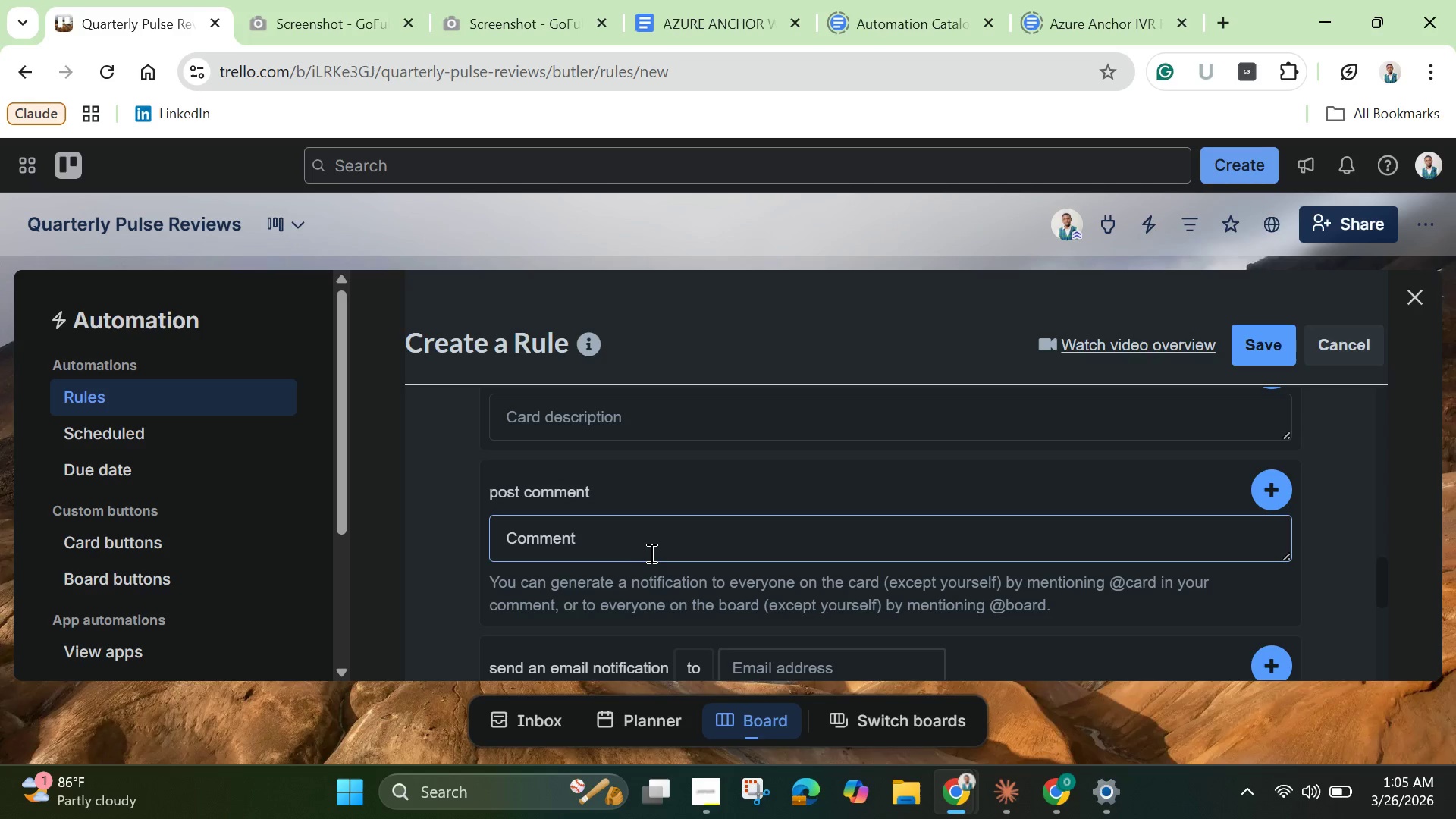 
type(Exceeds )
 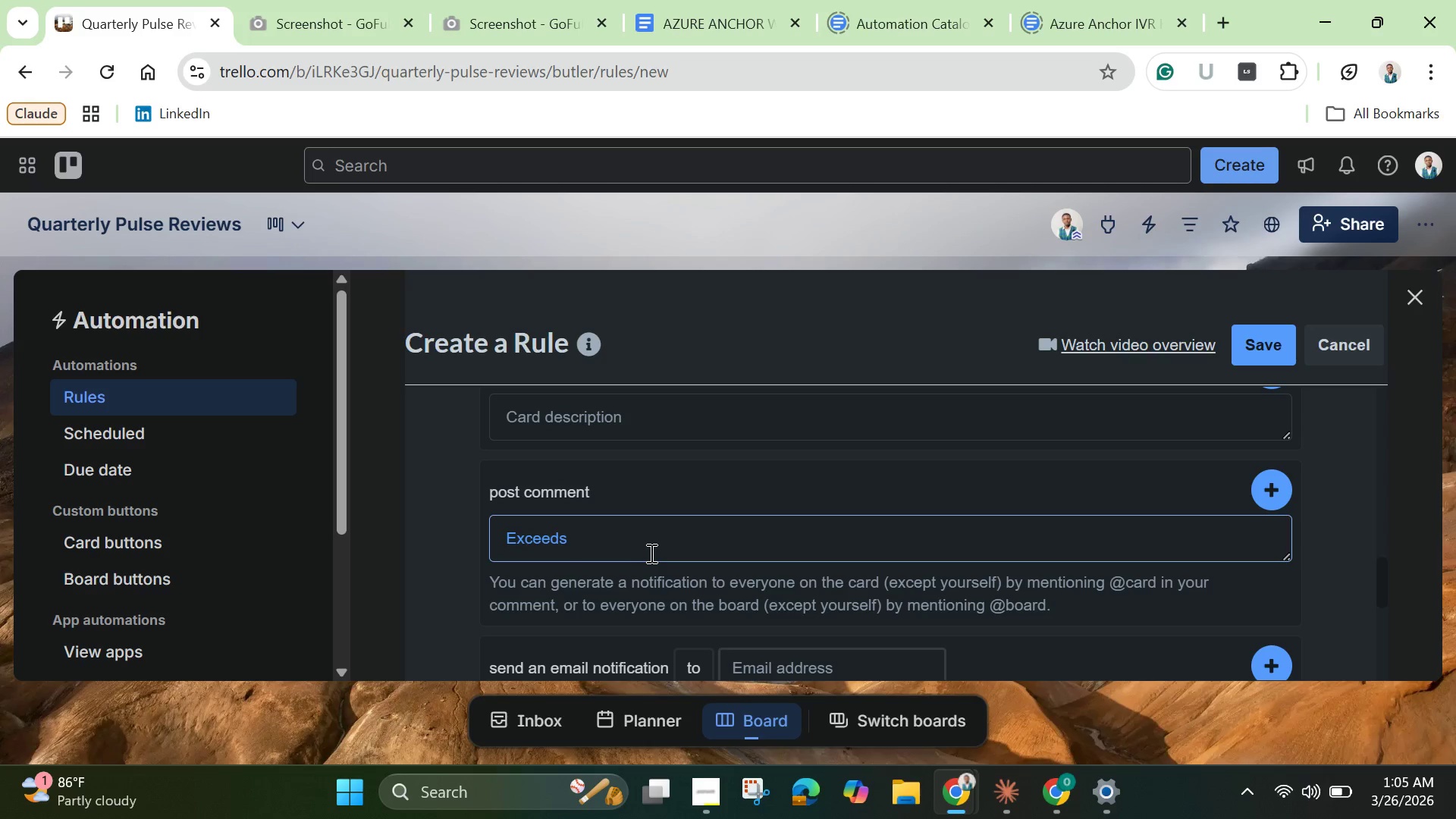 
type(standards)
 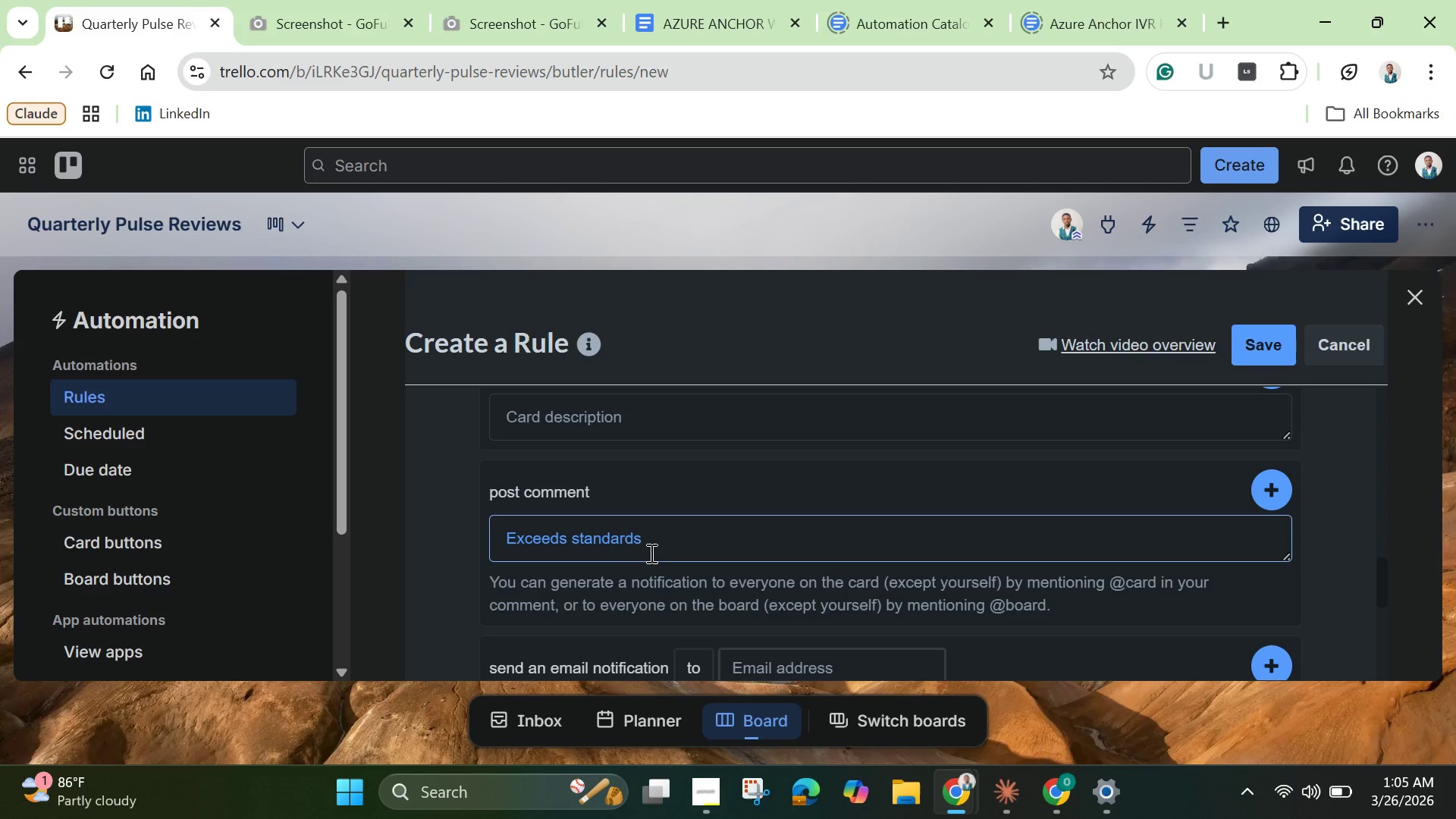 
key(Period)
 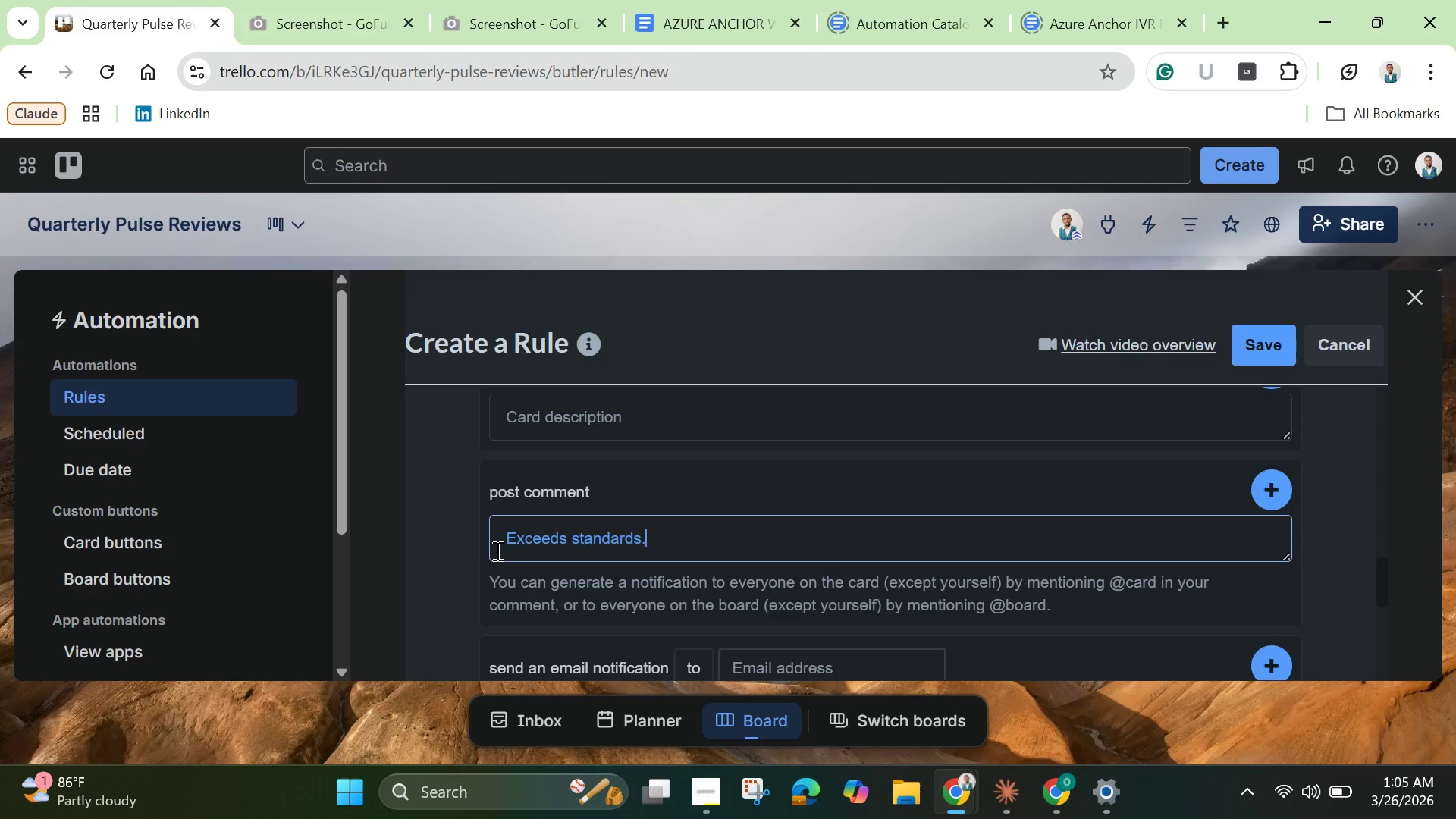 
left_click([507, 532])
 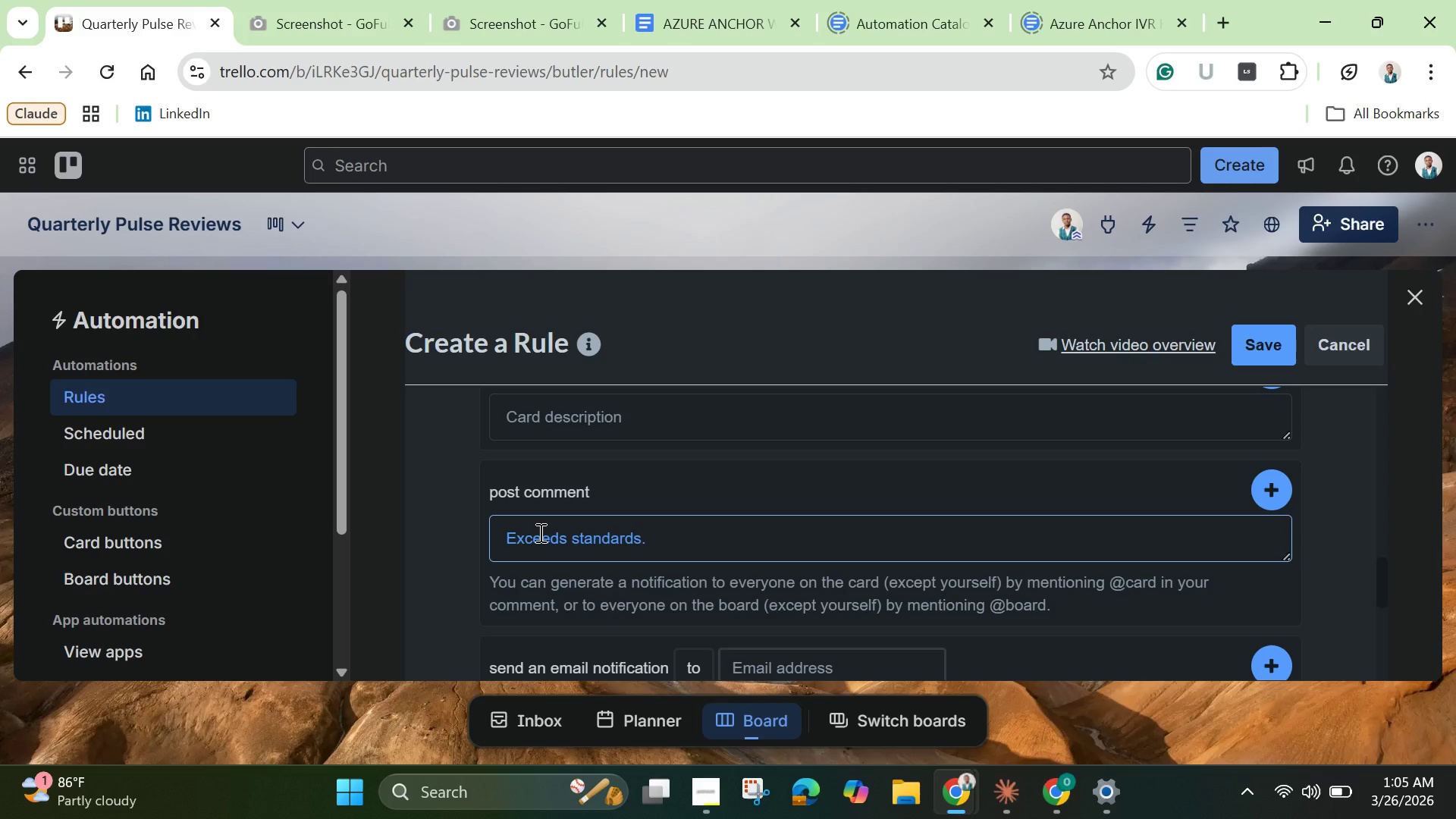 
type(Sr)
key(Backspace)
type(trong performance )
key(Backspace)
type(. )
 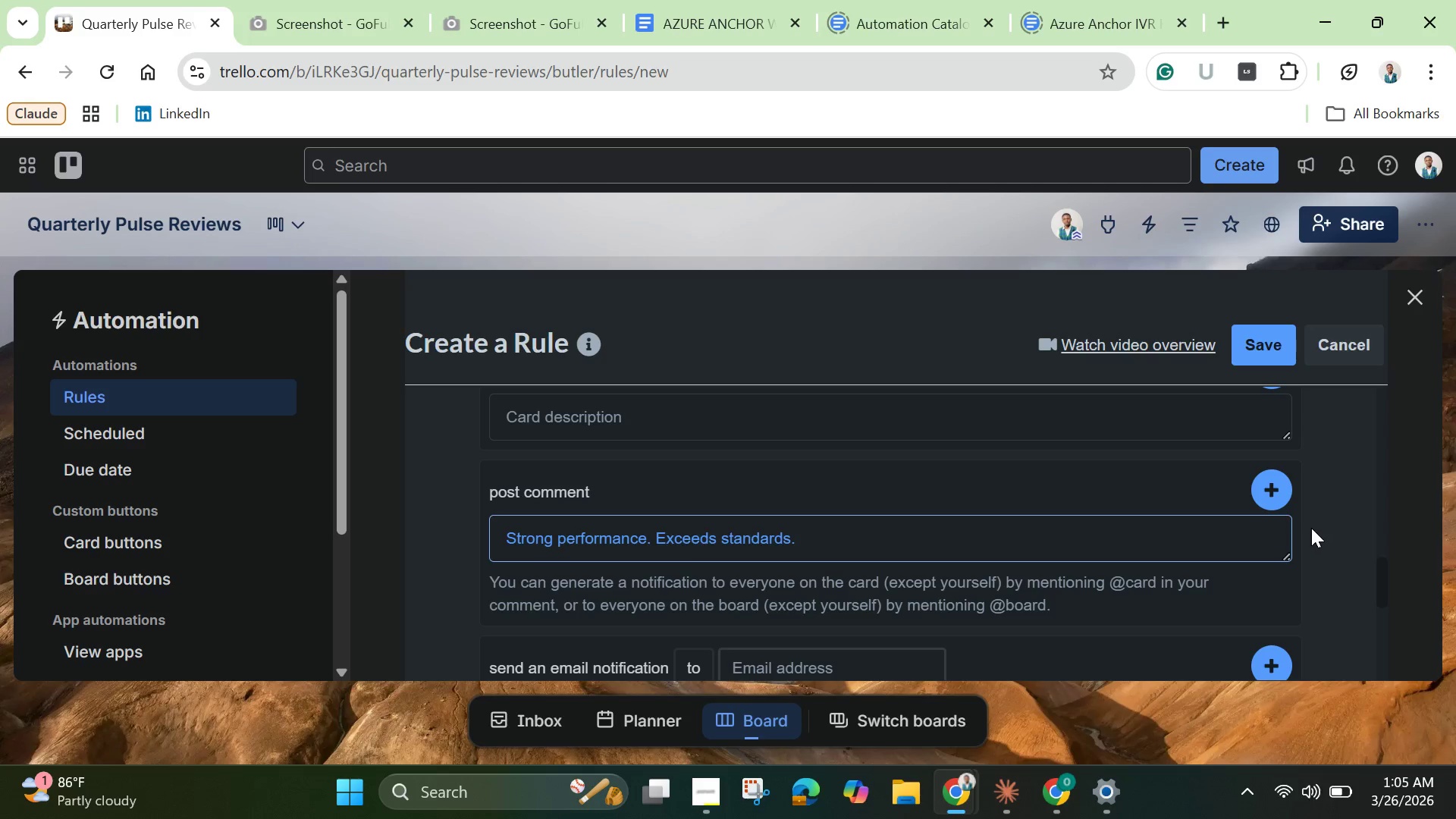 
left_click([1277, 491])
 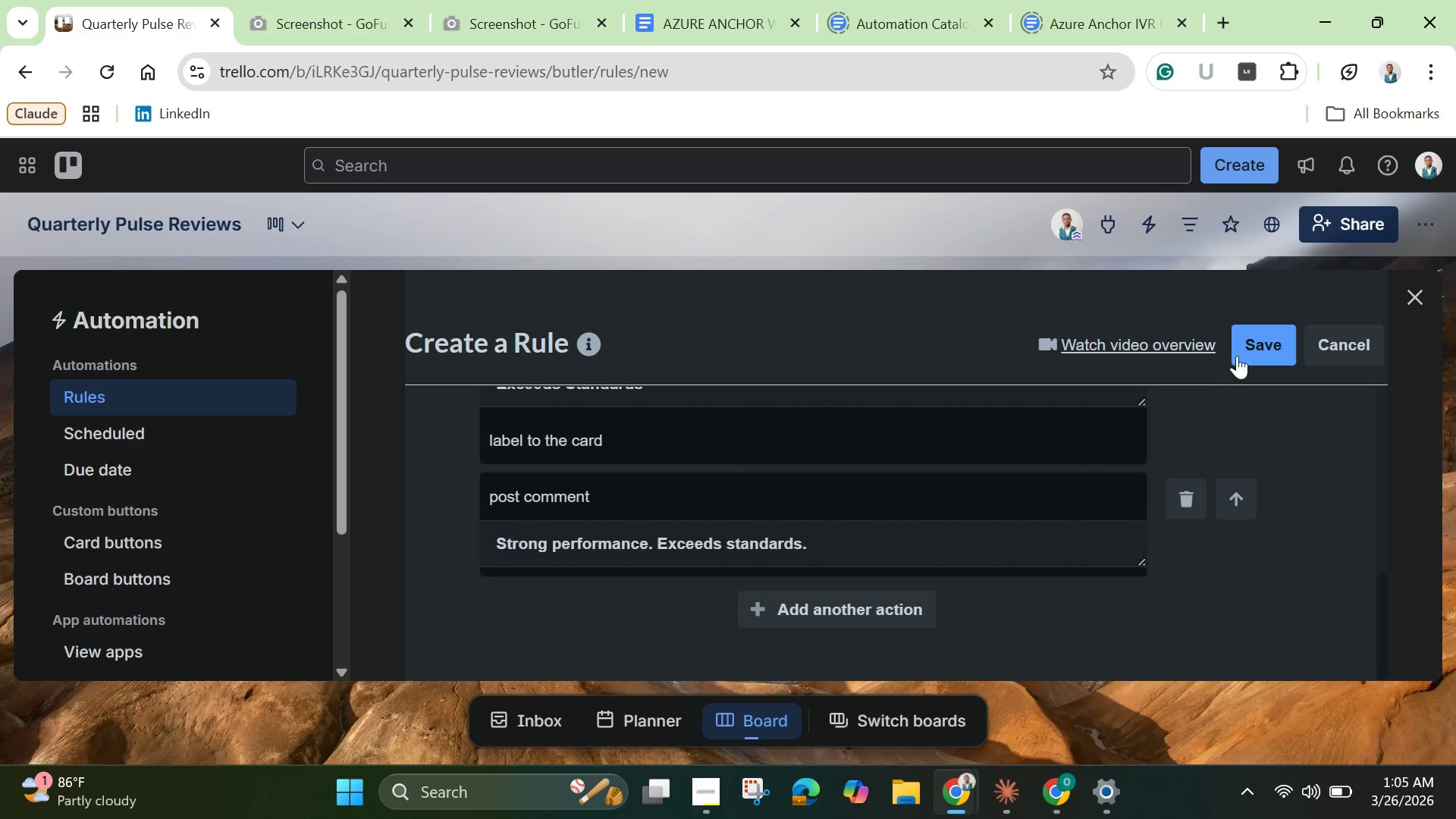 
left_click([1254, 346])
 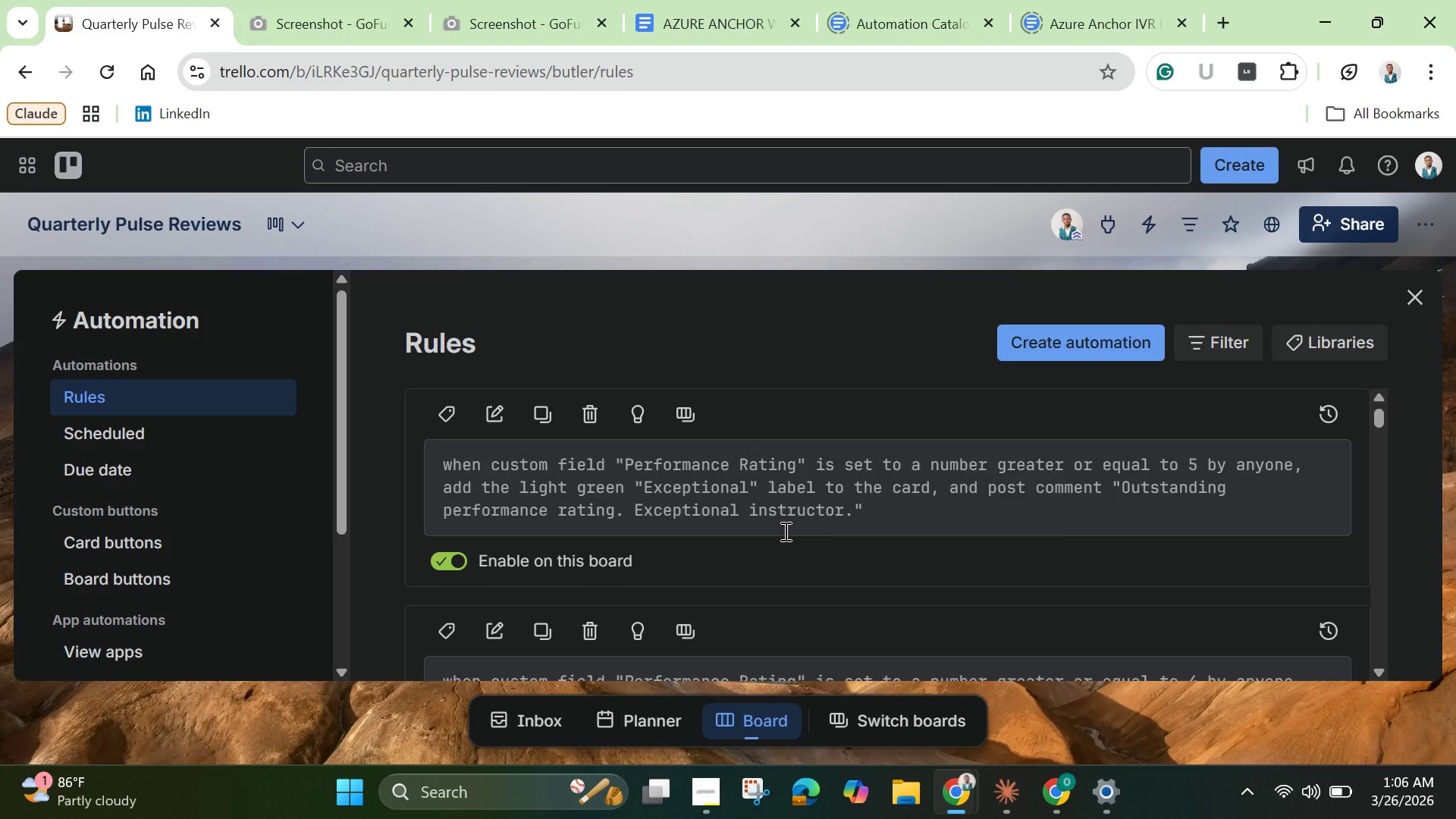 
wait(21.25)
 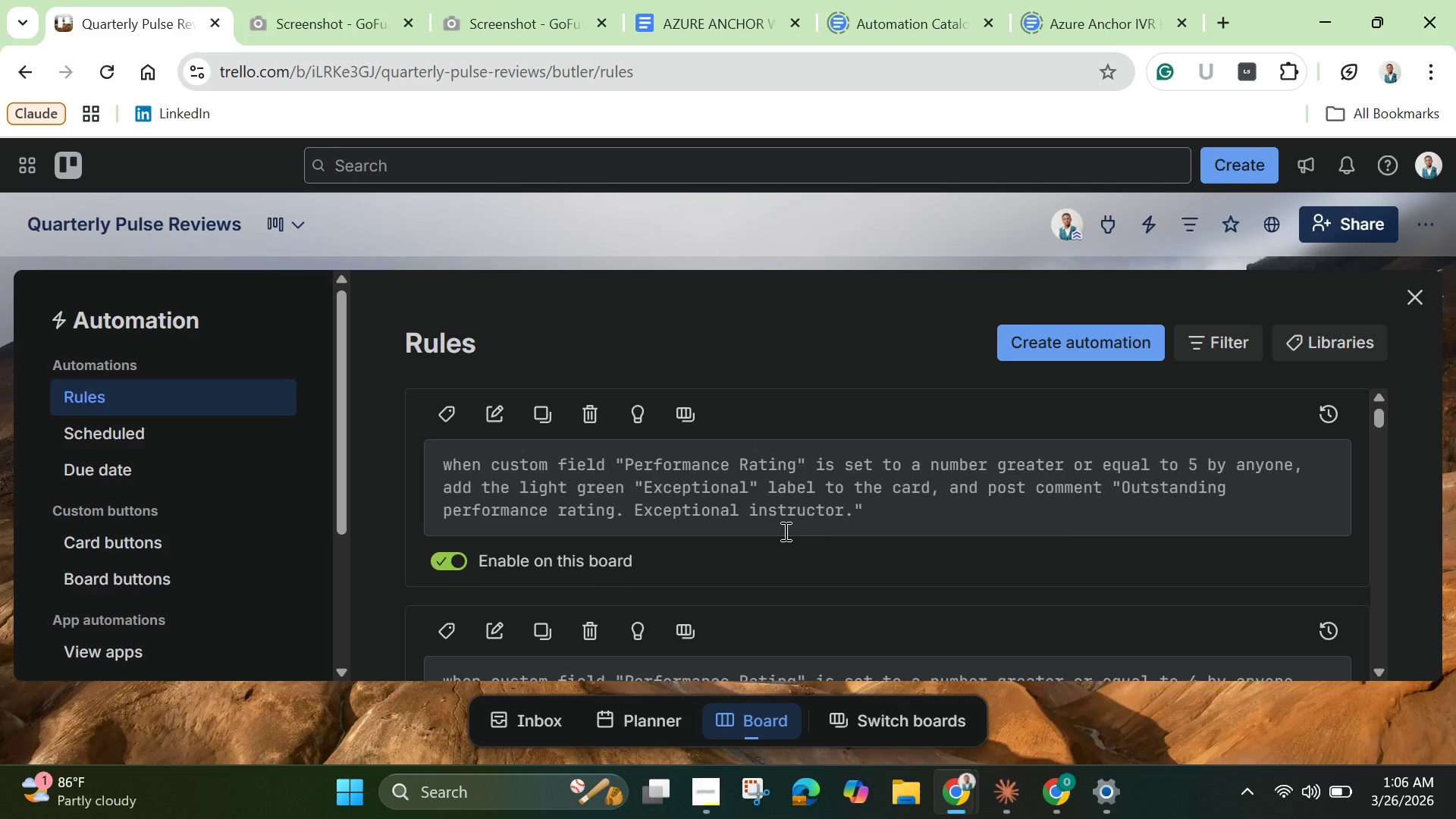 
scroll: coordinate [1105, 410], scroll_direction: down, amount: 4.0
 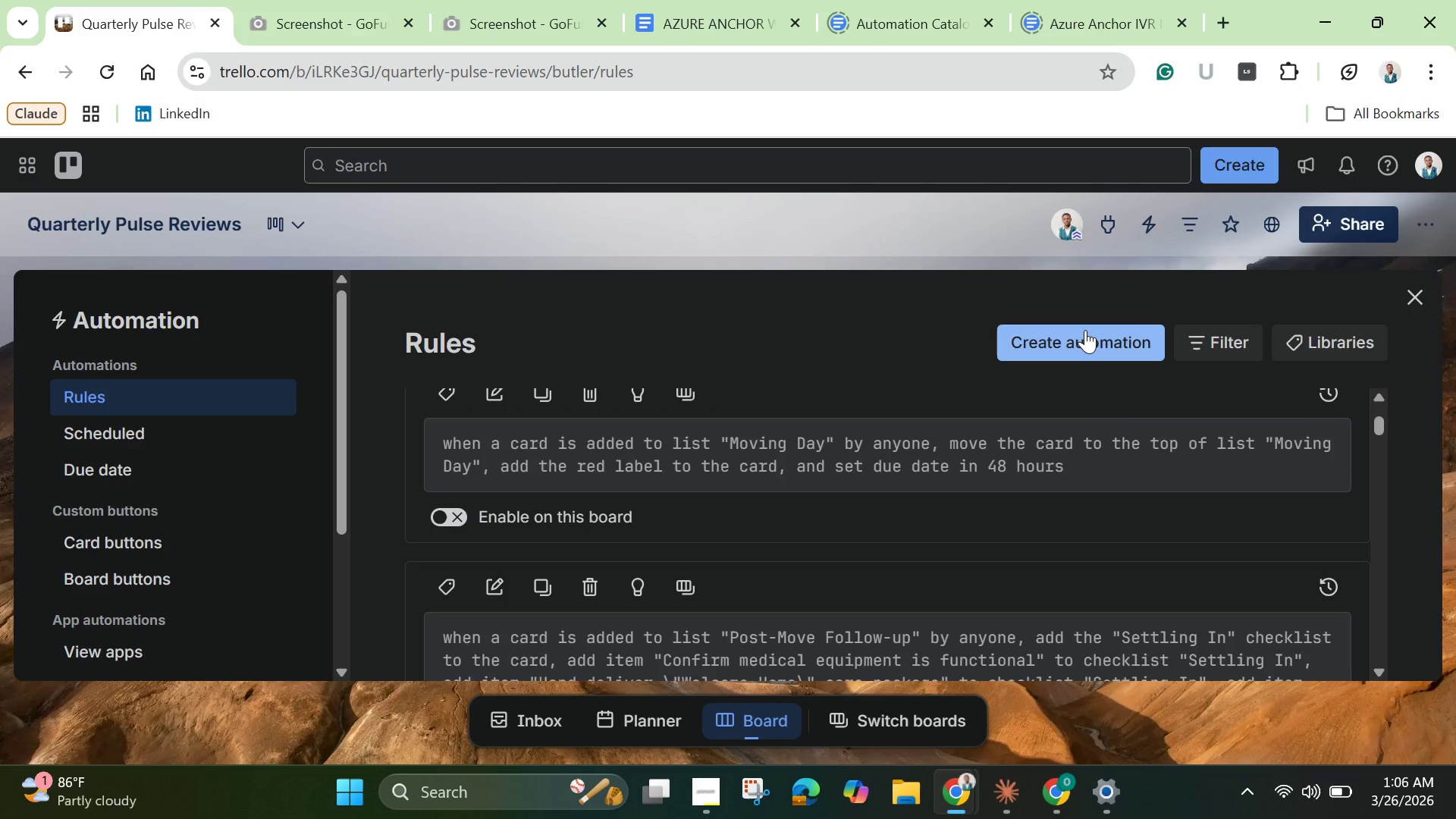 
left_click([1085, 330])
 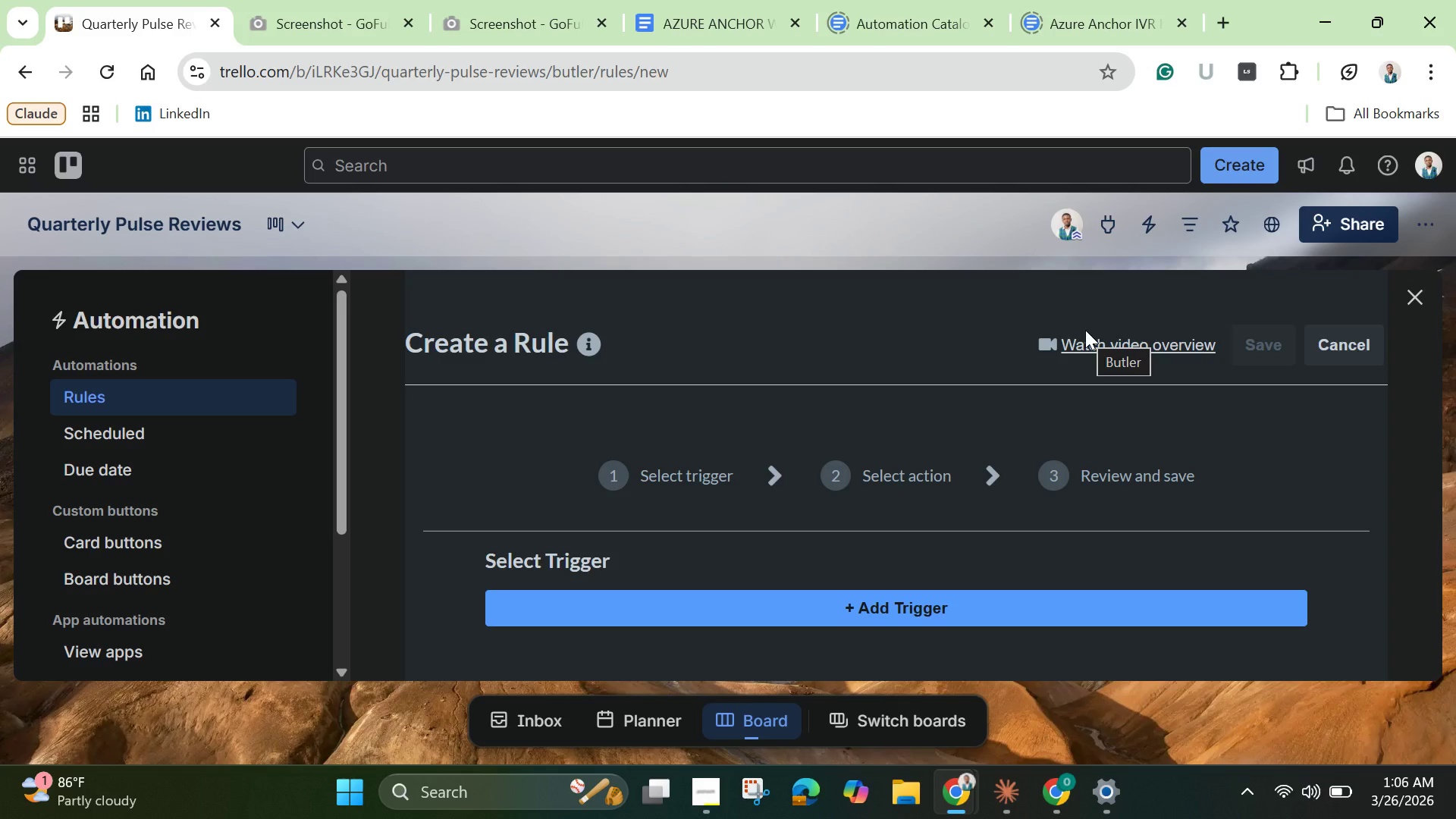 
wait(10.42)
 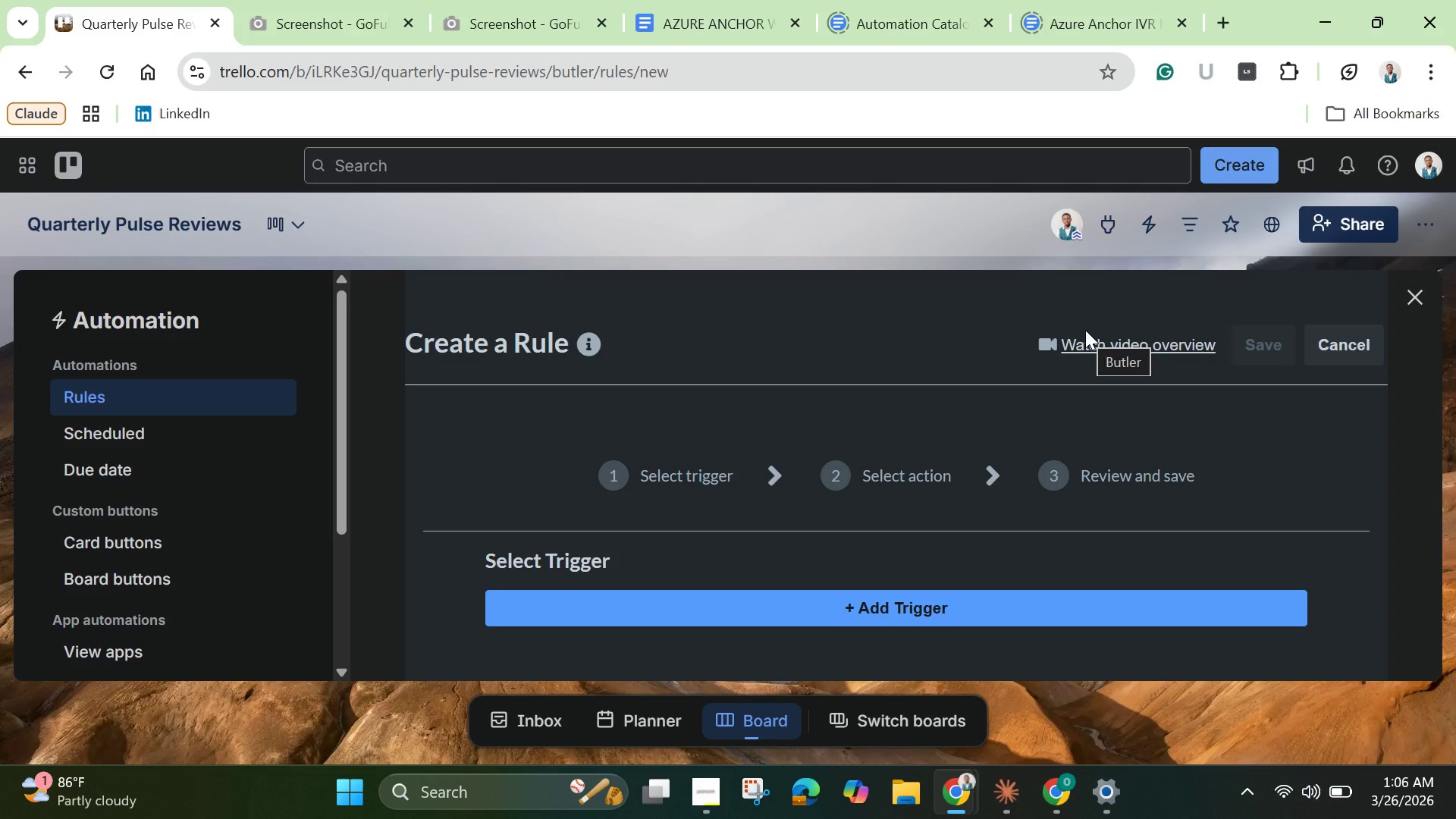 
scroll: coordinate [956, 620], scroll_direction: down, amount: 1.0
 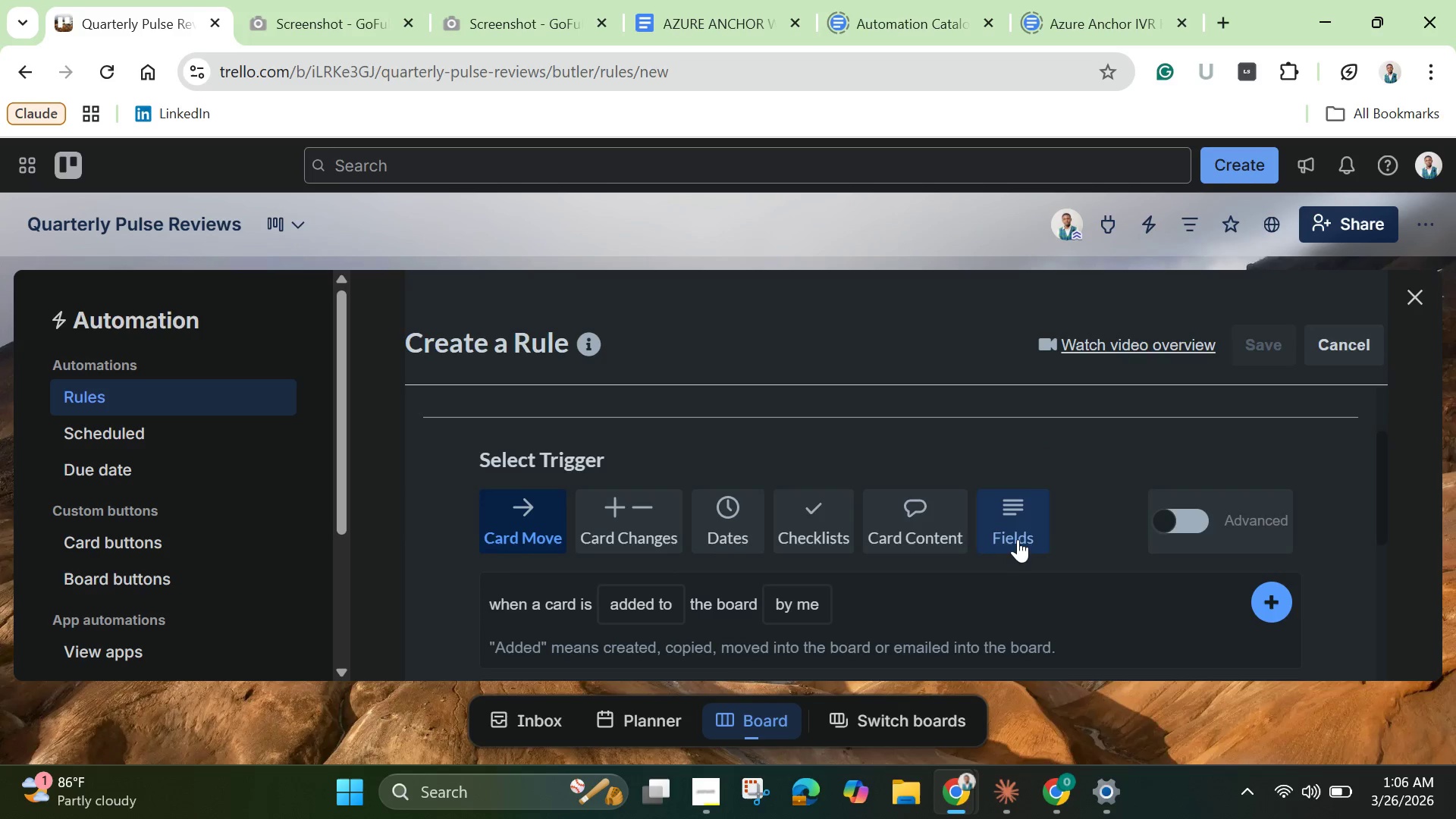 
left_click([1019, 537])
 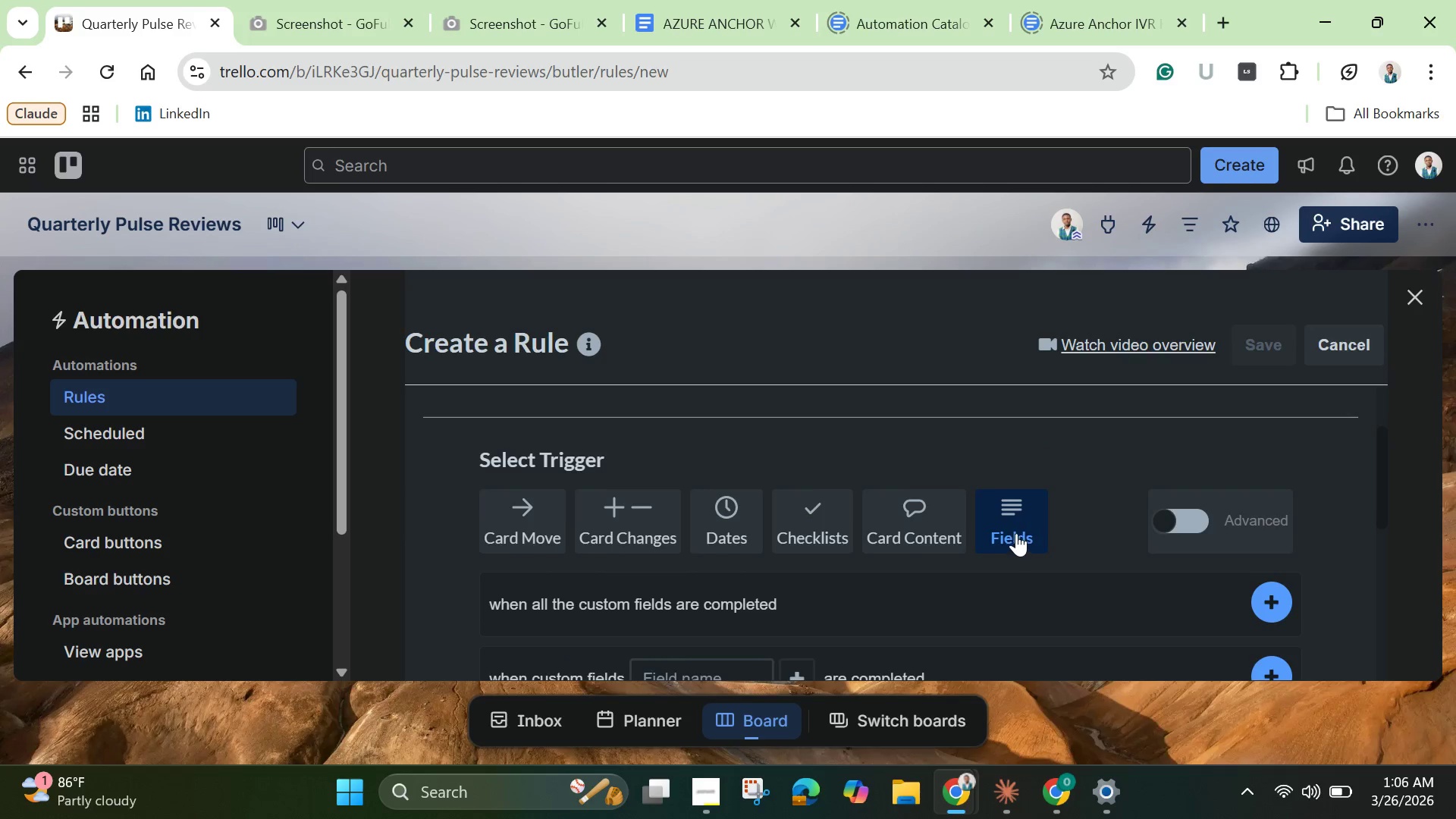 
scroll: coordinate [1016, 533], scroll_direction: down, amount: 1.0
 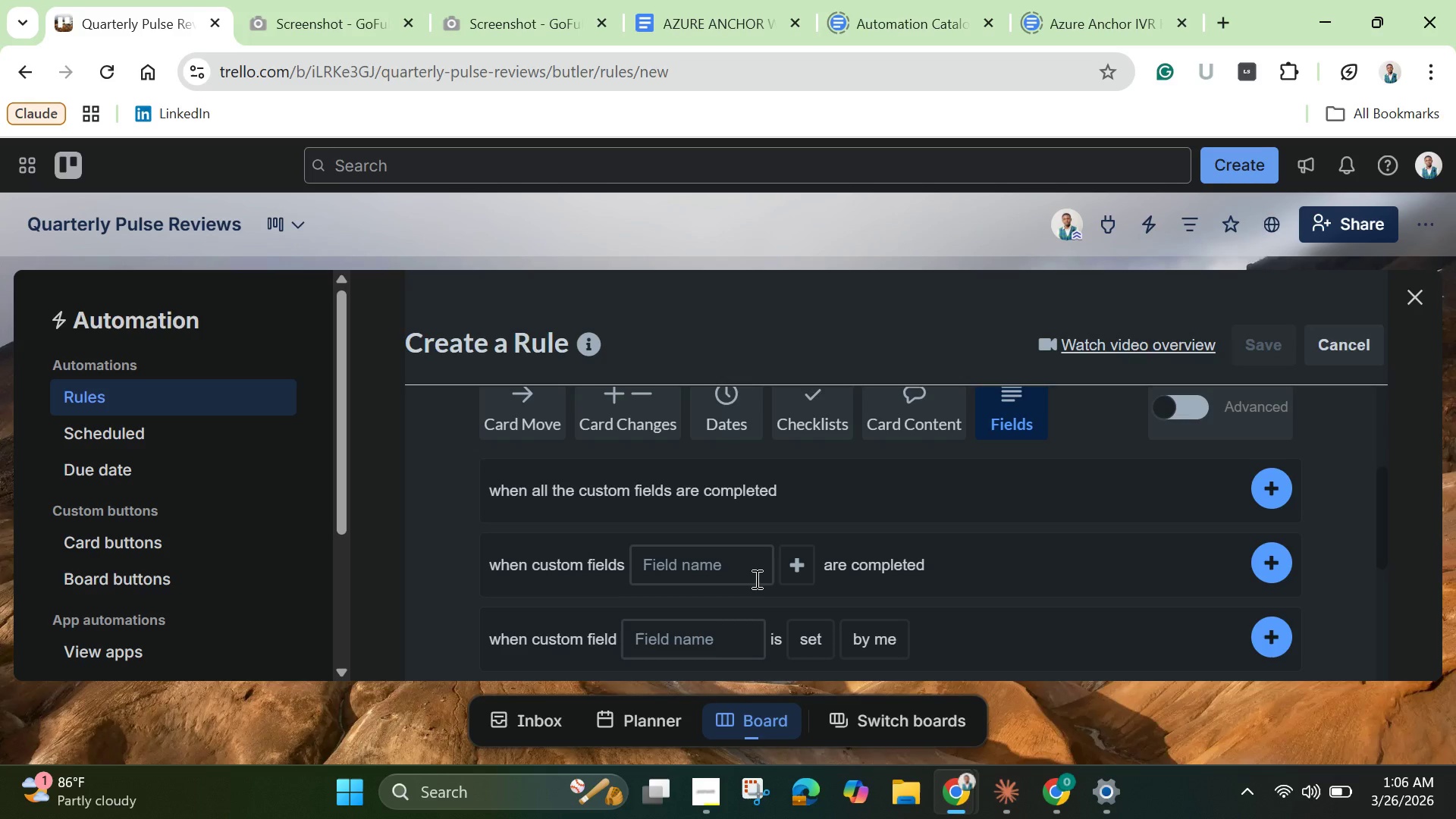 
wait(16.09)
 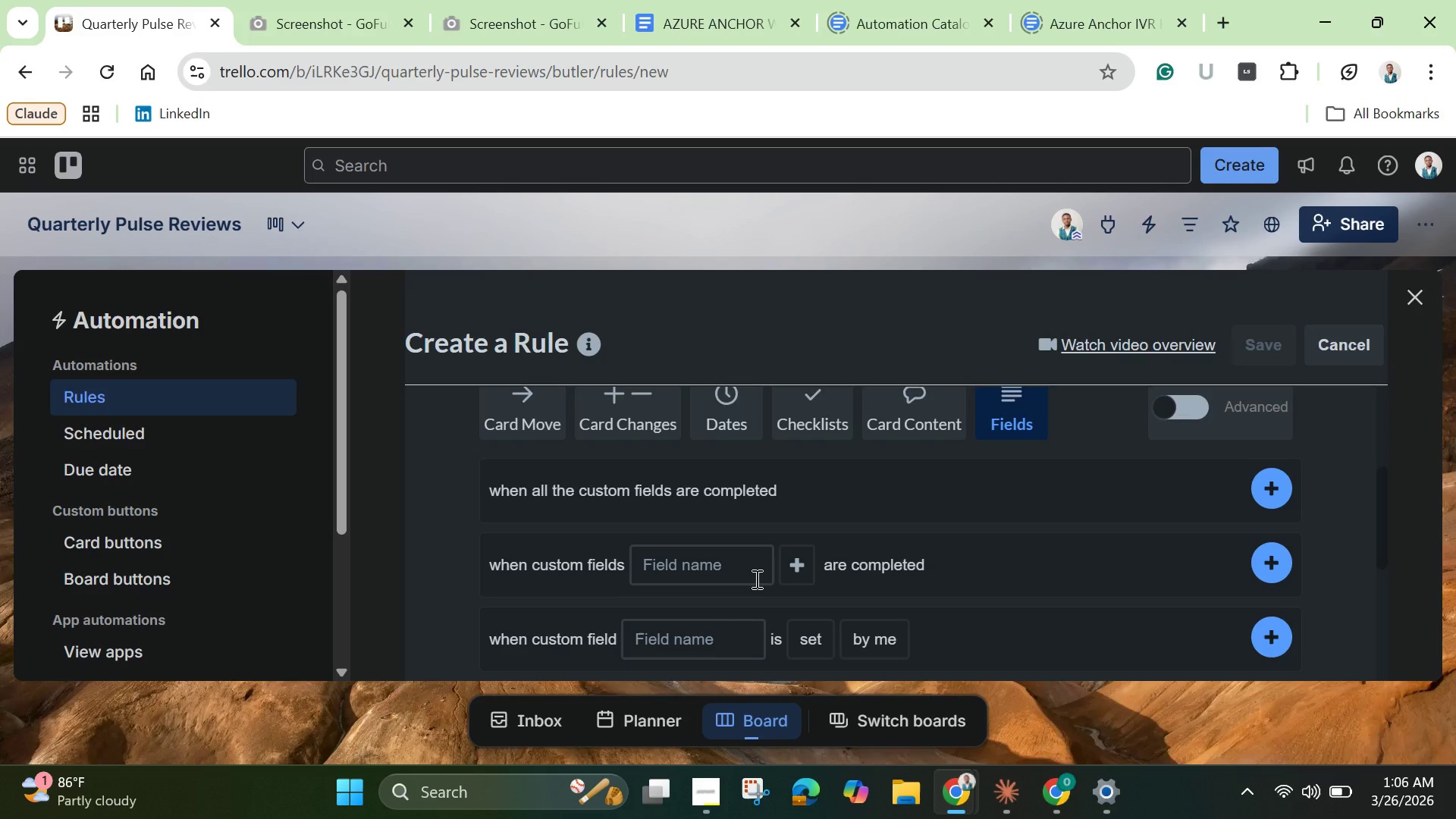 
scroll: coordinate [715, 610], scroll_direction: none, amount: 0.0
 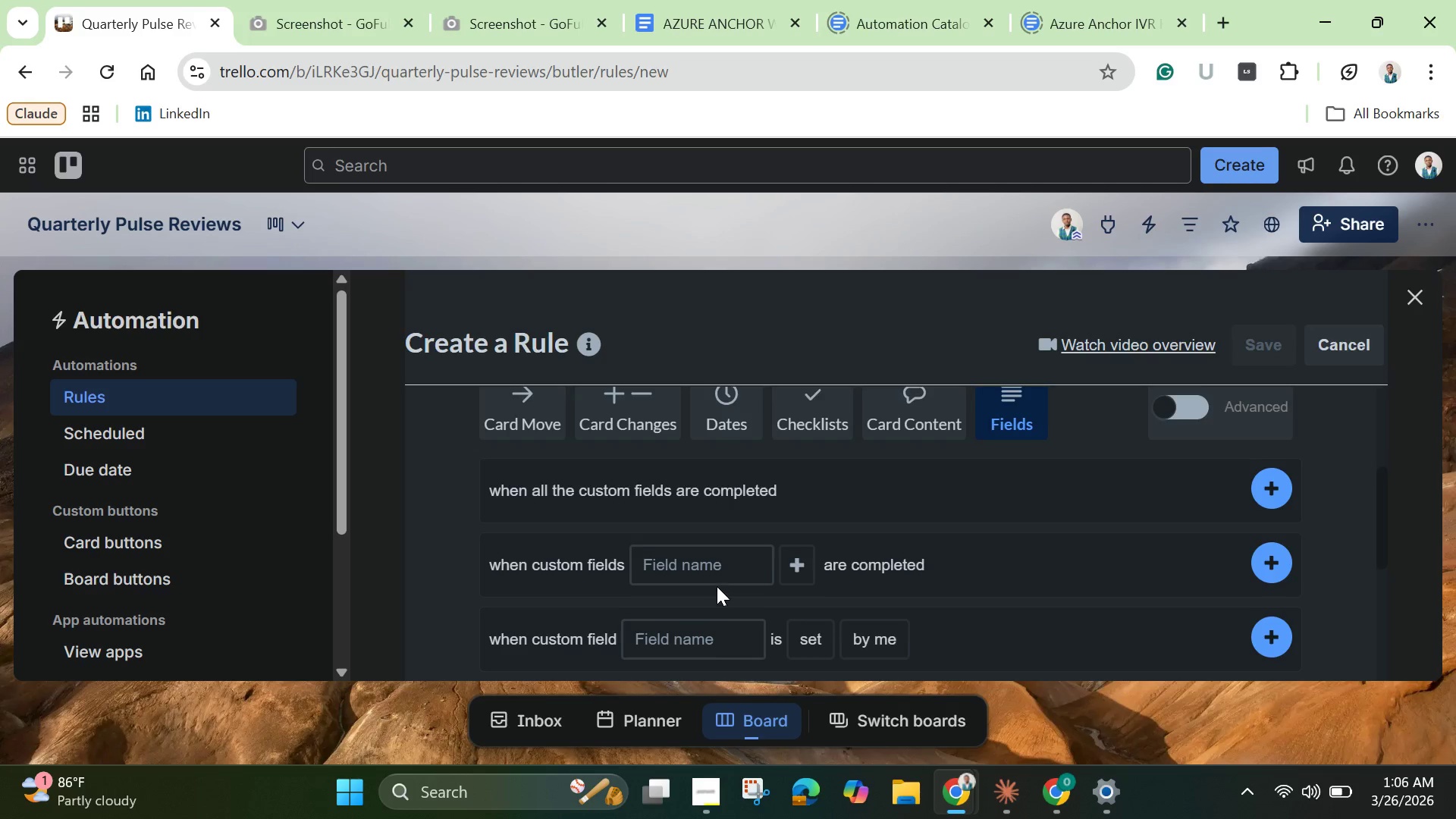 
scroll: coordinate [718, 590], scroll_direction: down, amount: 2.0
 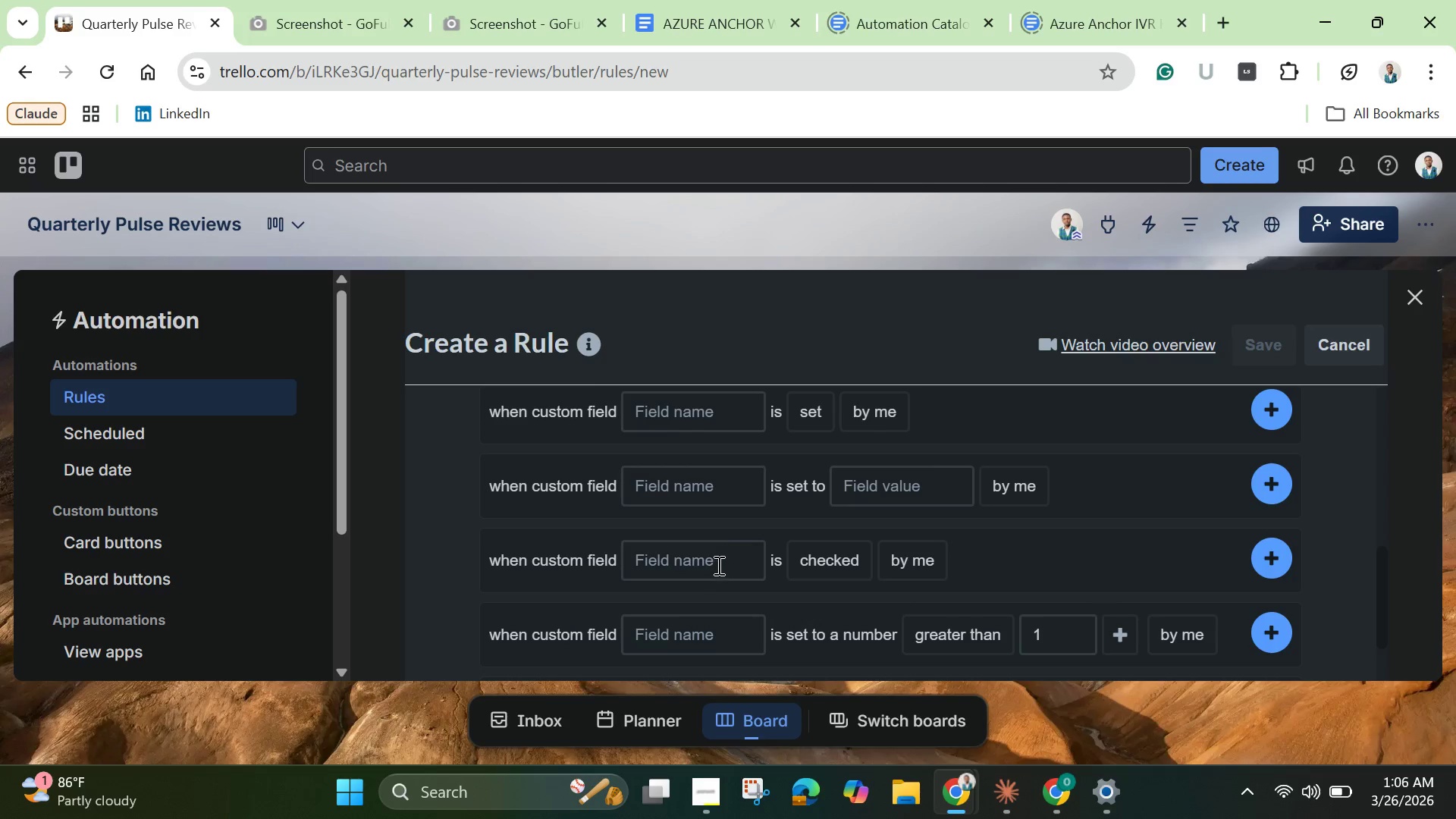 
left_click([717, 565])
 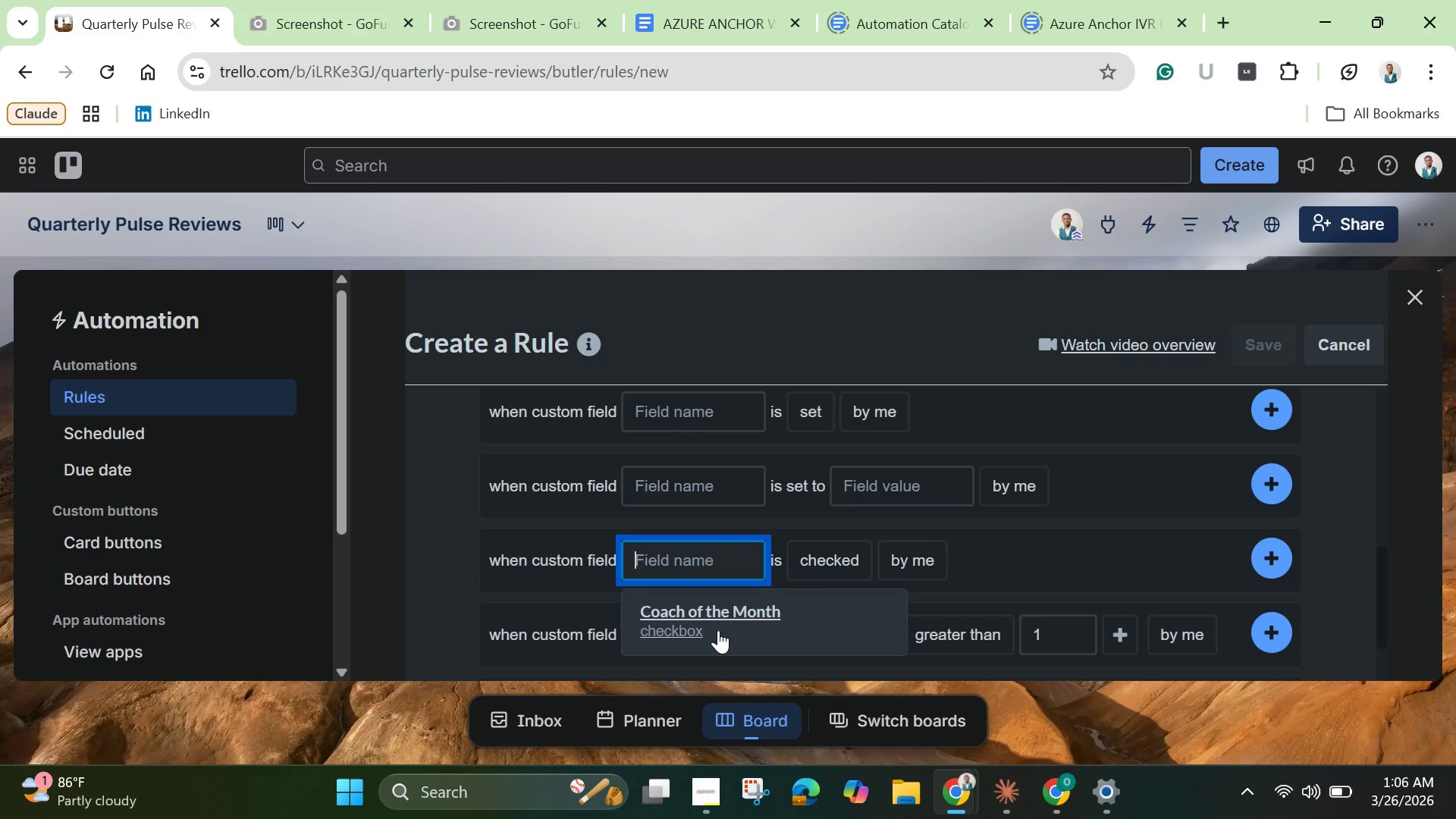 
left_click([719, 613])
 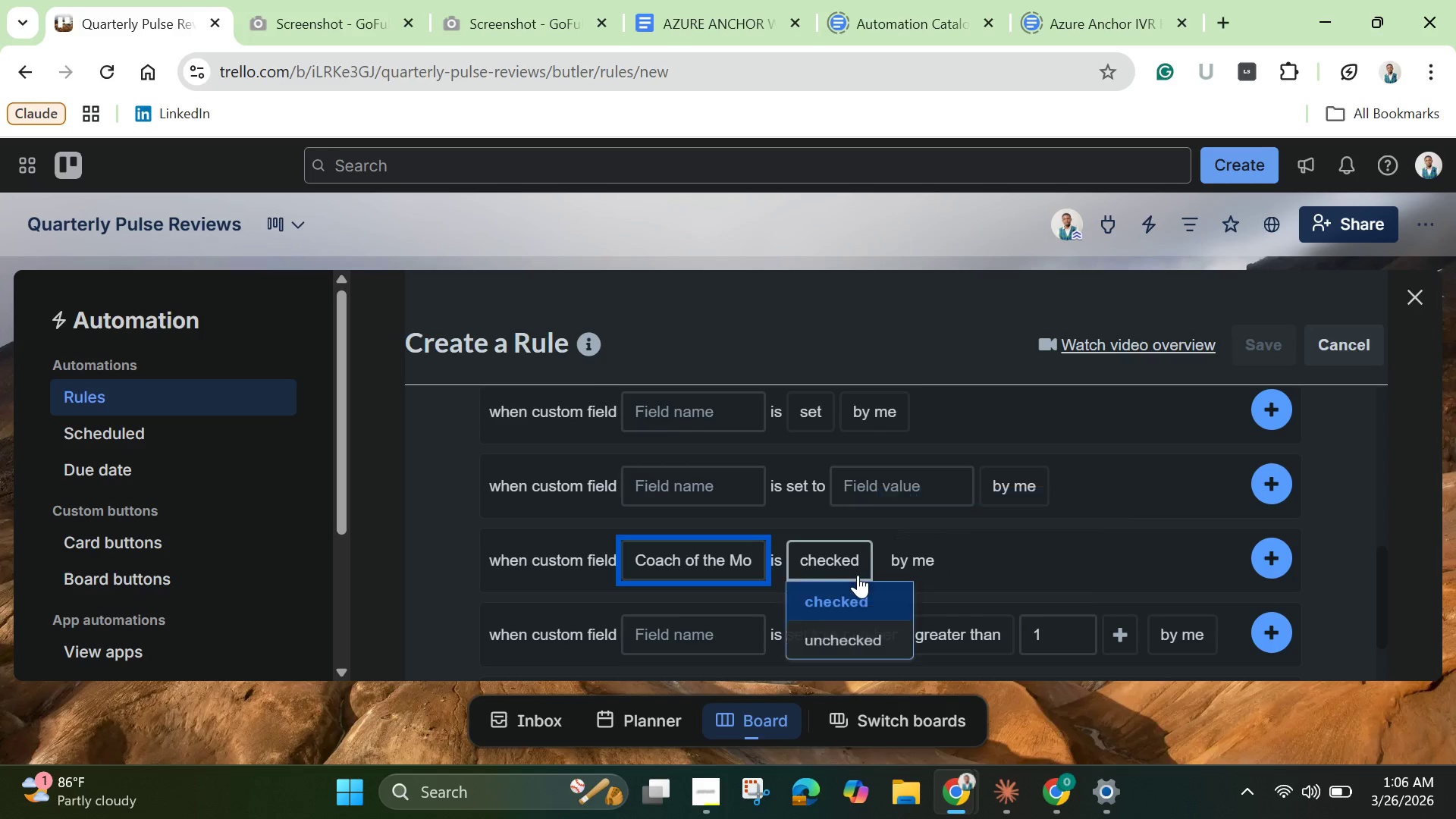 
left_click([907, 560])
 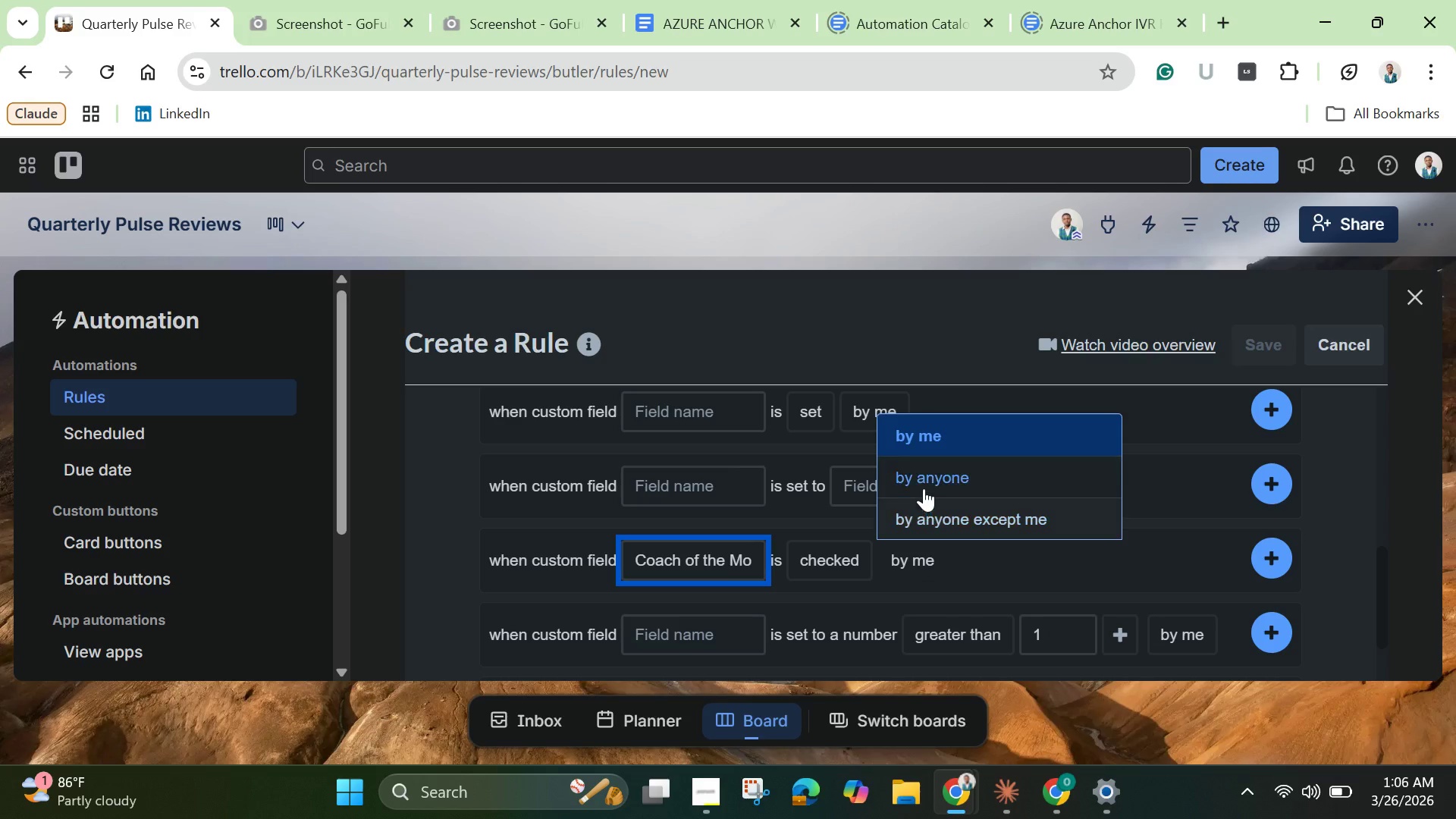 
left_click([925, 485])
 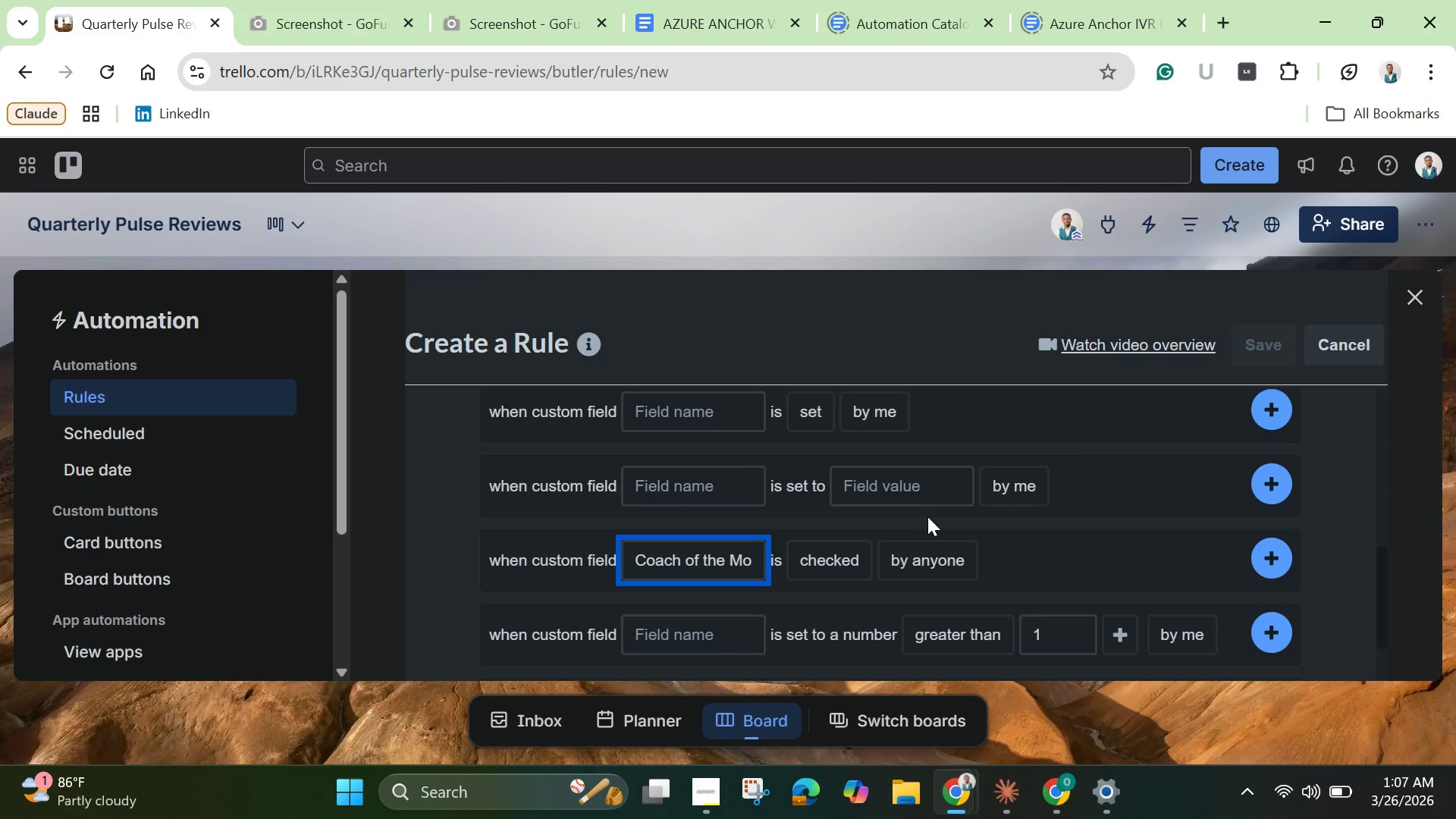 
wait(6.31)
 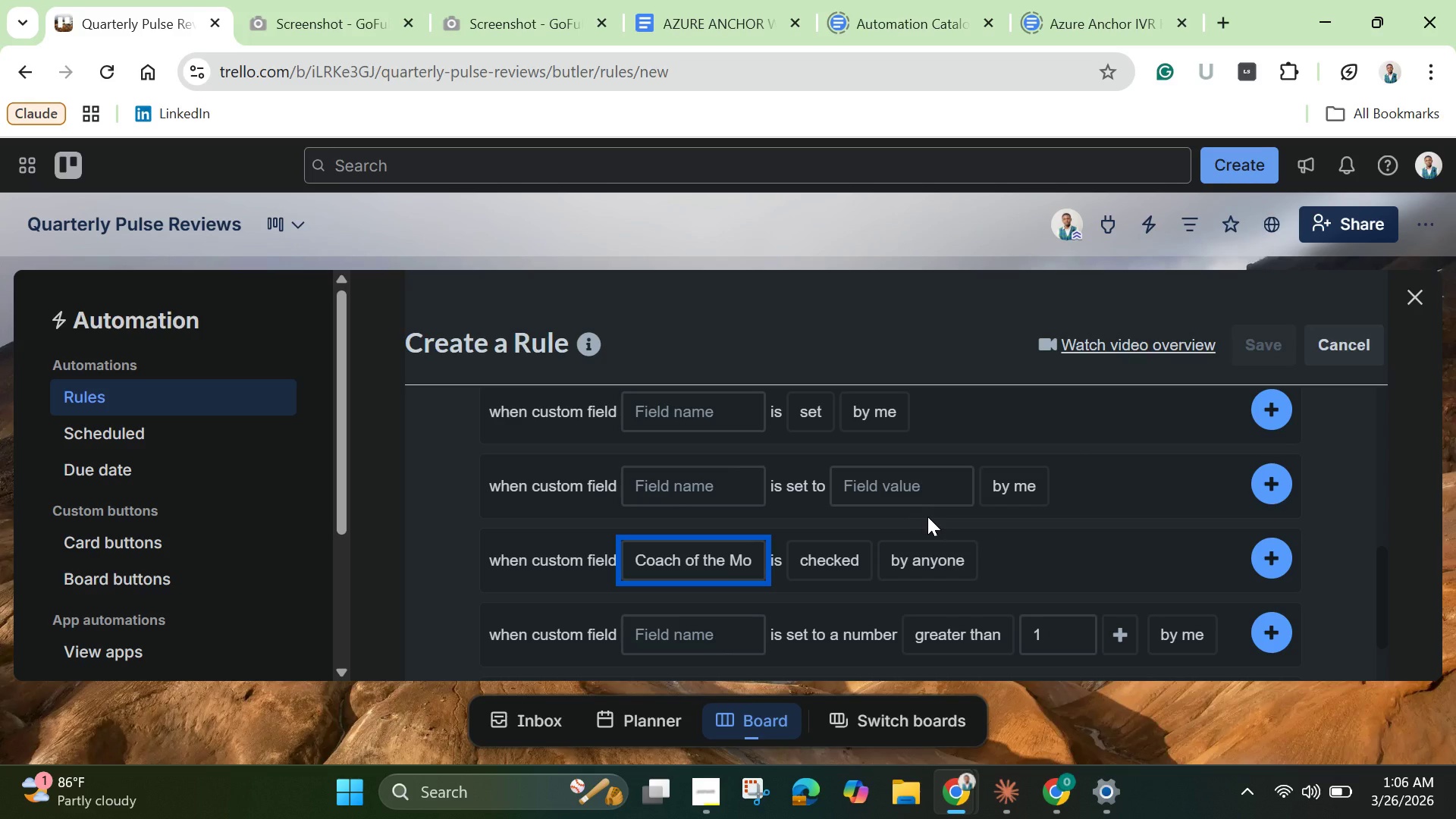 
left_click([1272, 550])
 